 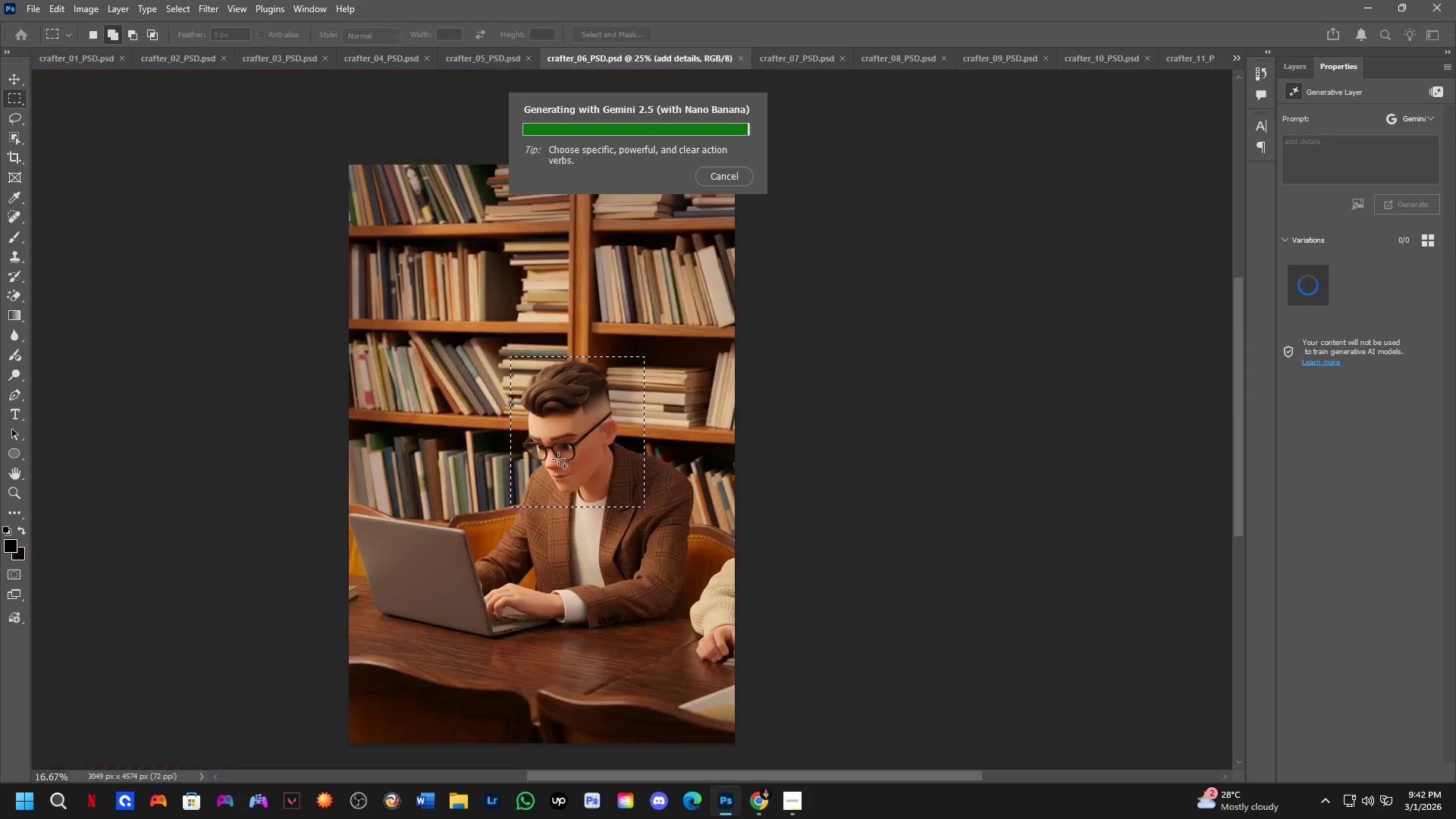 
key(Shift+ShiftLeft)
 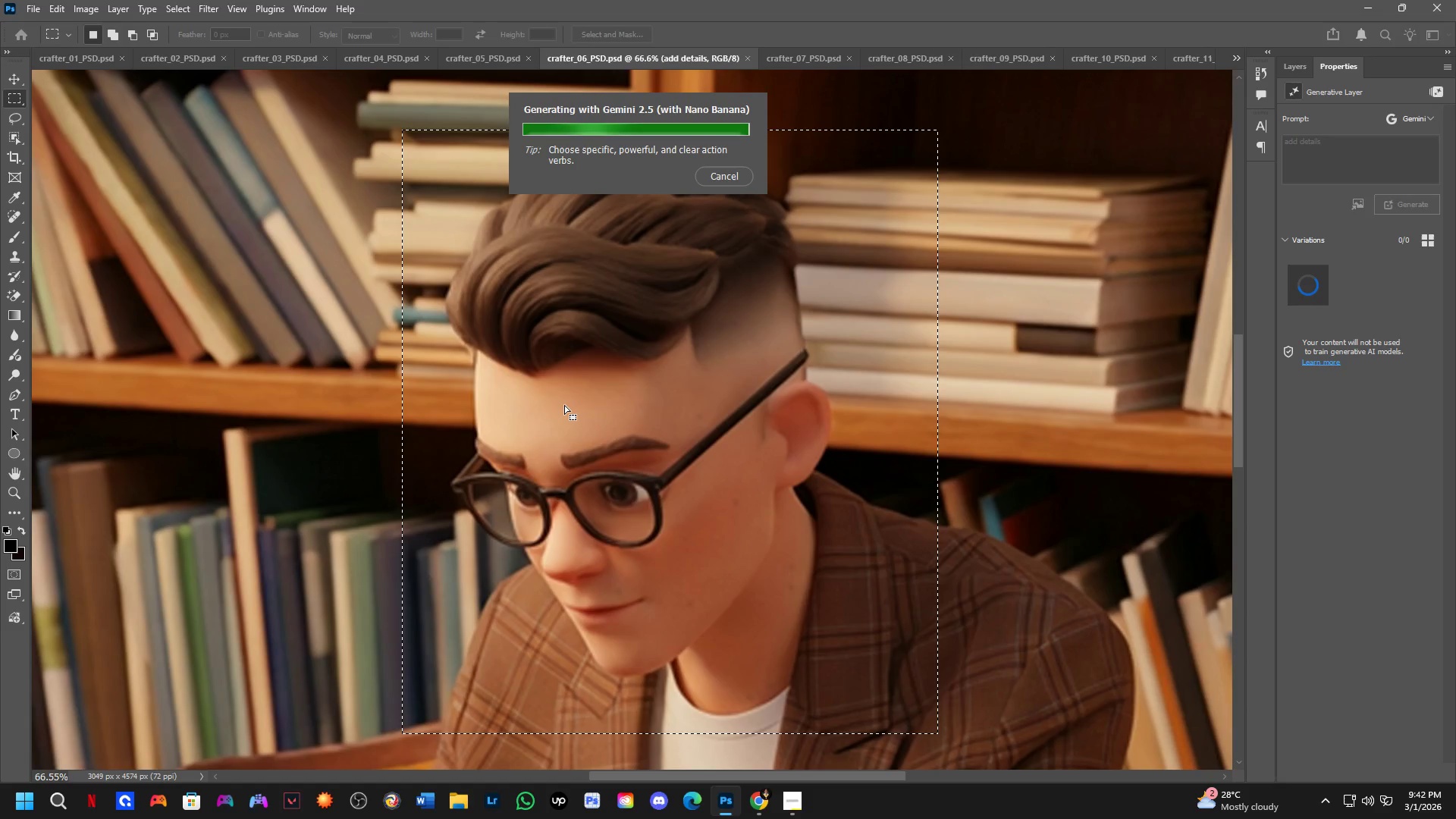 
scroll: coordinate [587, 485], scroll_direction: up, amount: 3.0
 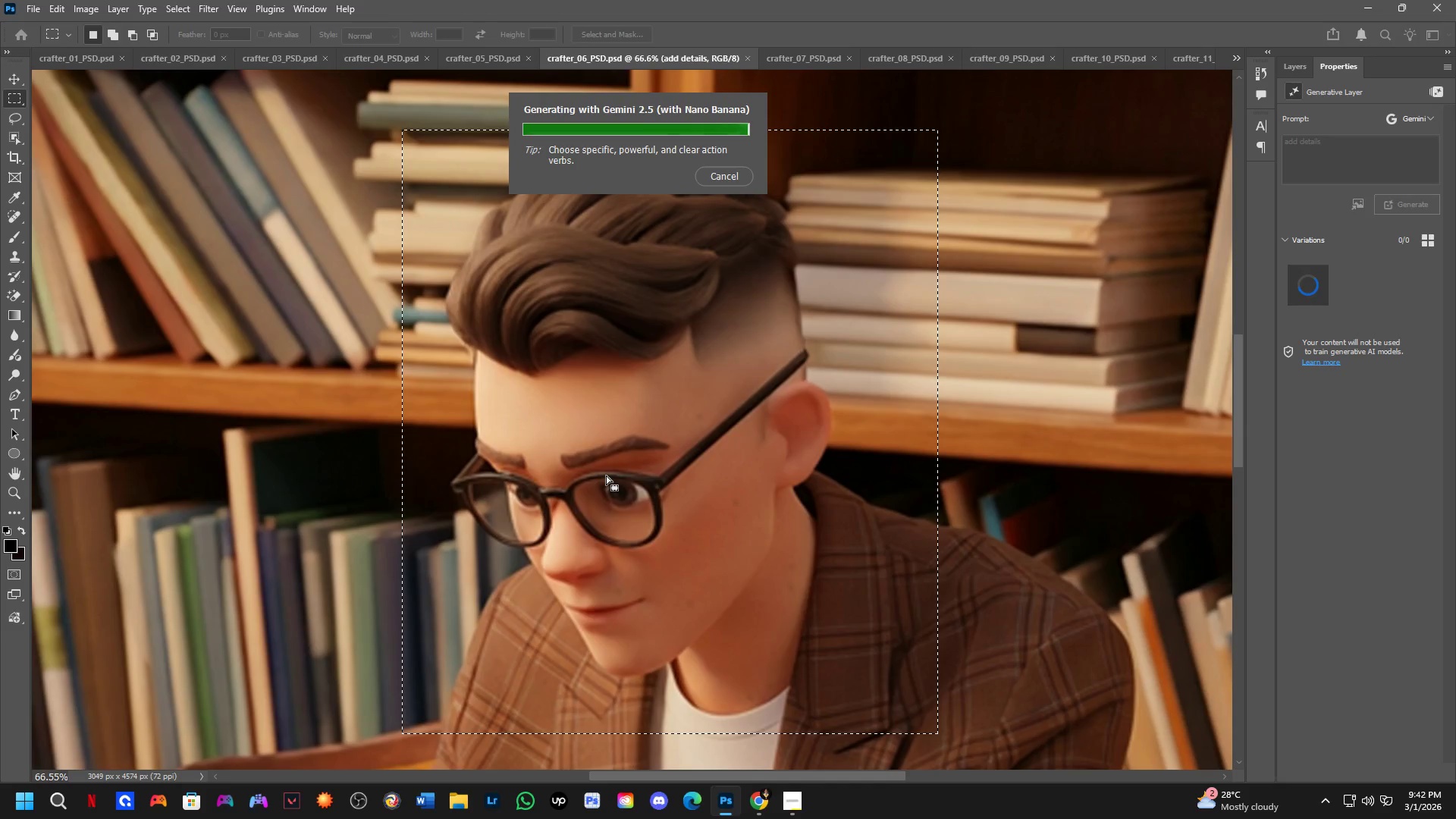 
scroll: coordinate [563, 397], scroll_direction: down, amount: 4.0
 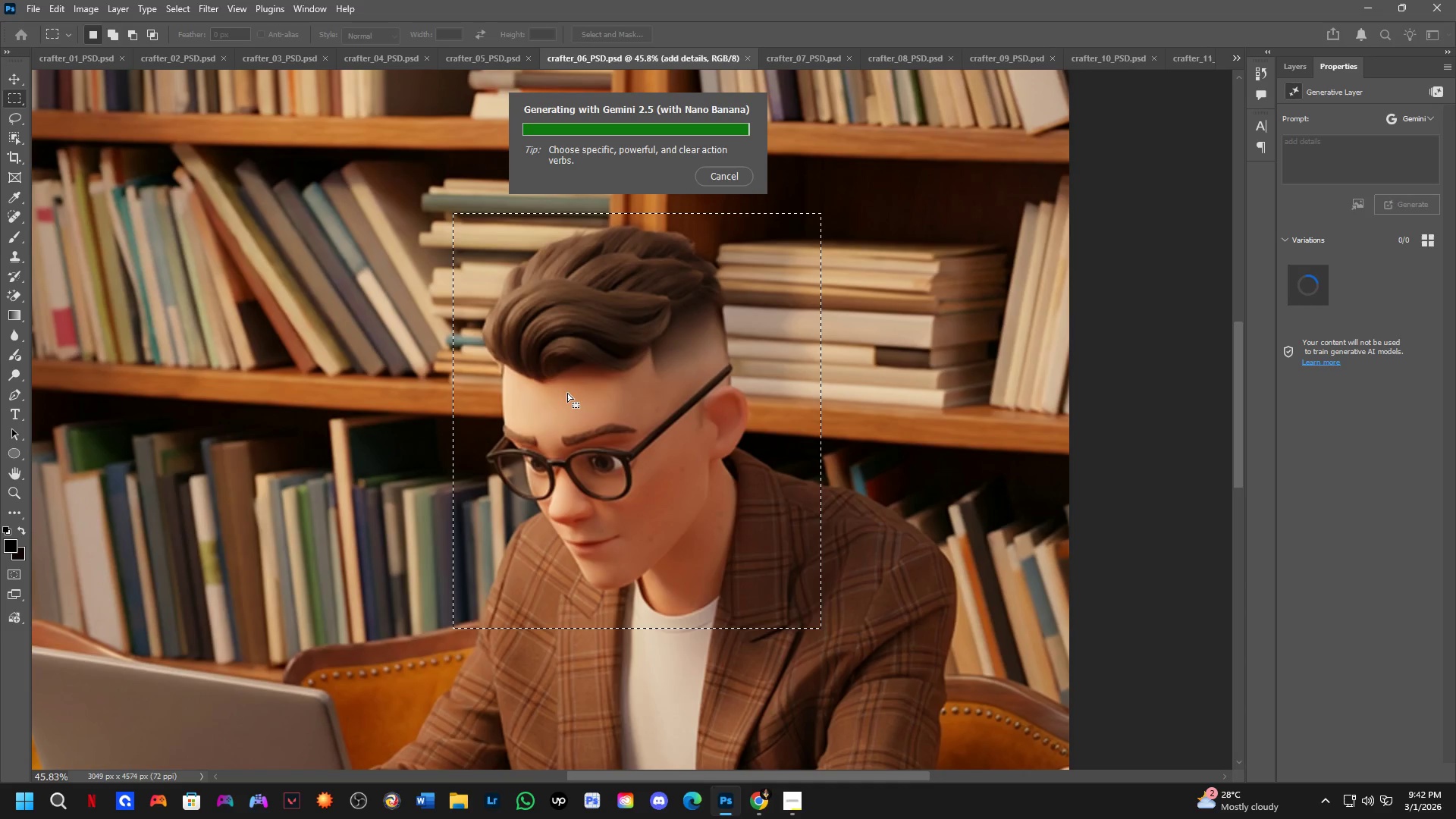 
left_click([567, 393])
 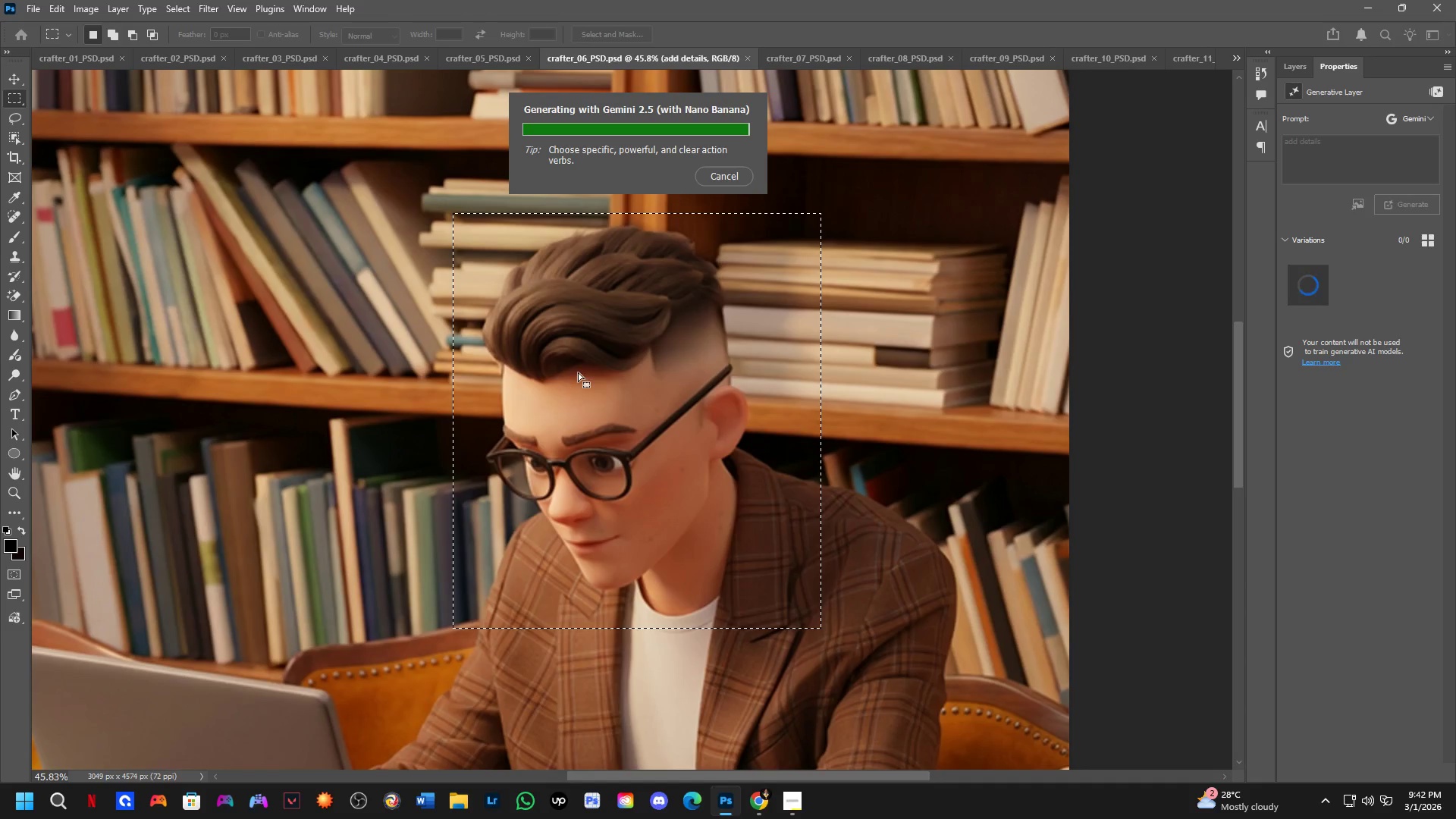 
scroll: coordinate [577, 353], scroll_direction: down, amount: 5.0
 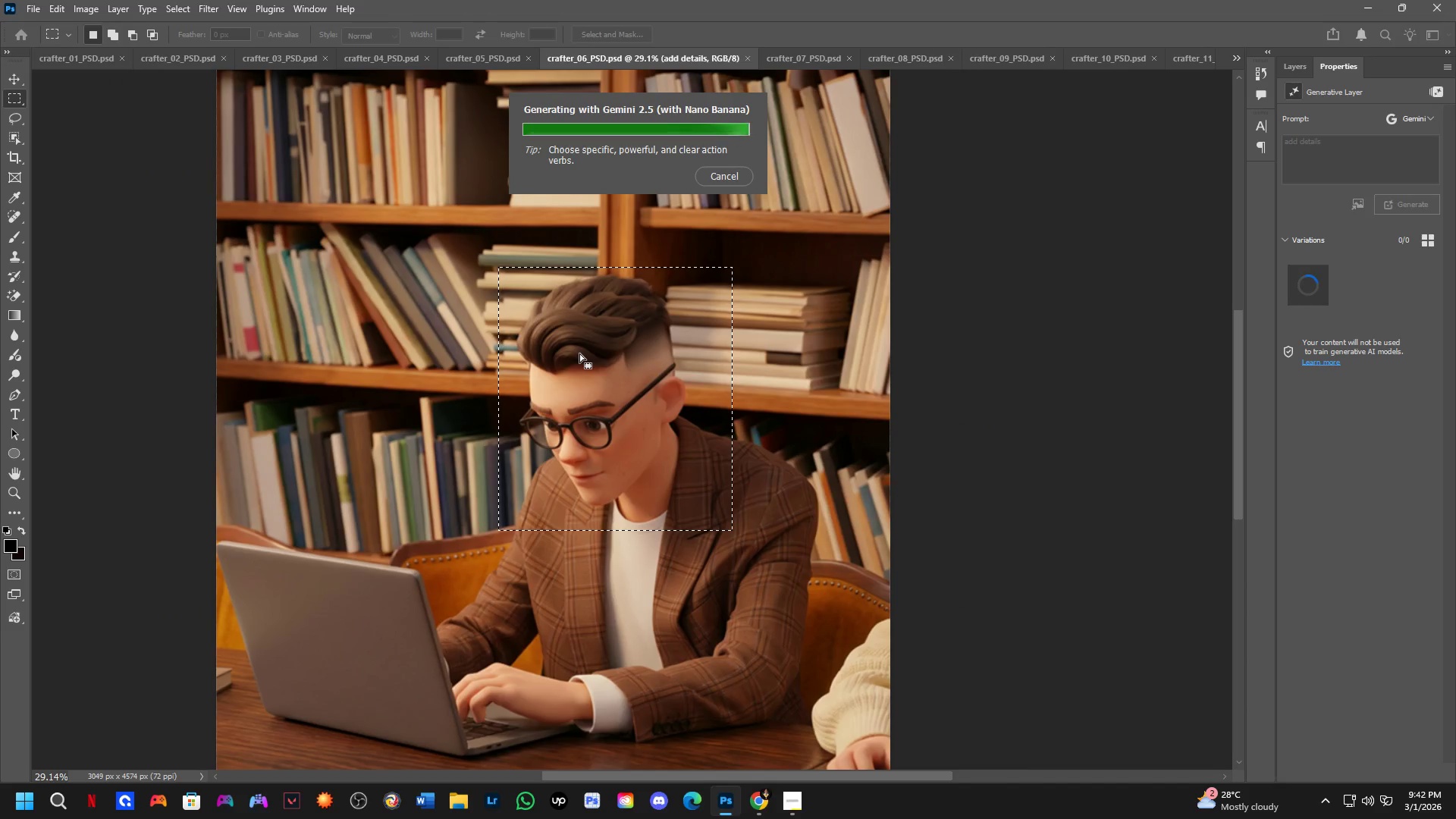 
key(Alt+Tab)
 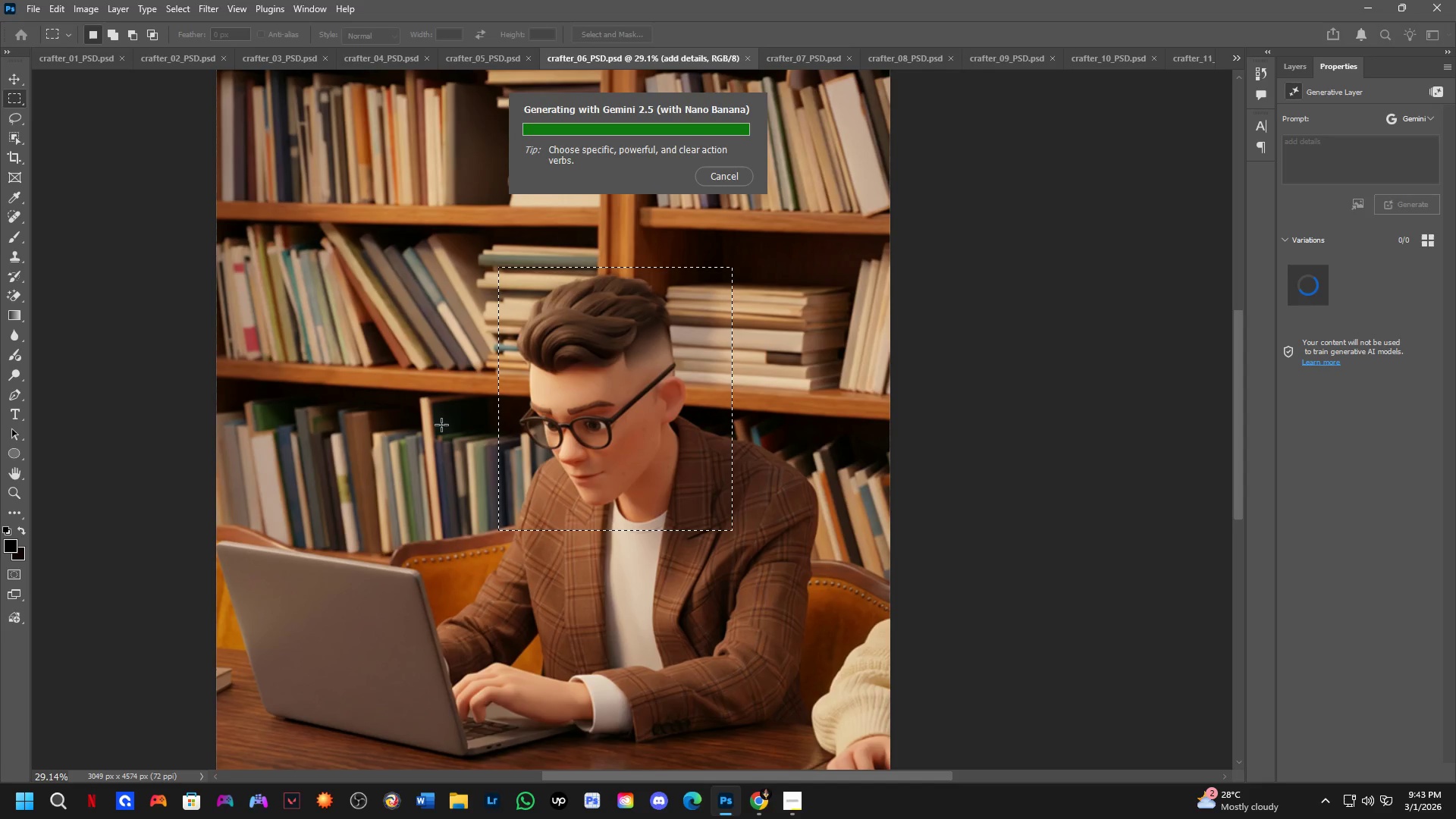 
wait(42.24)
 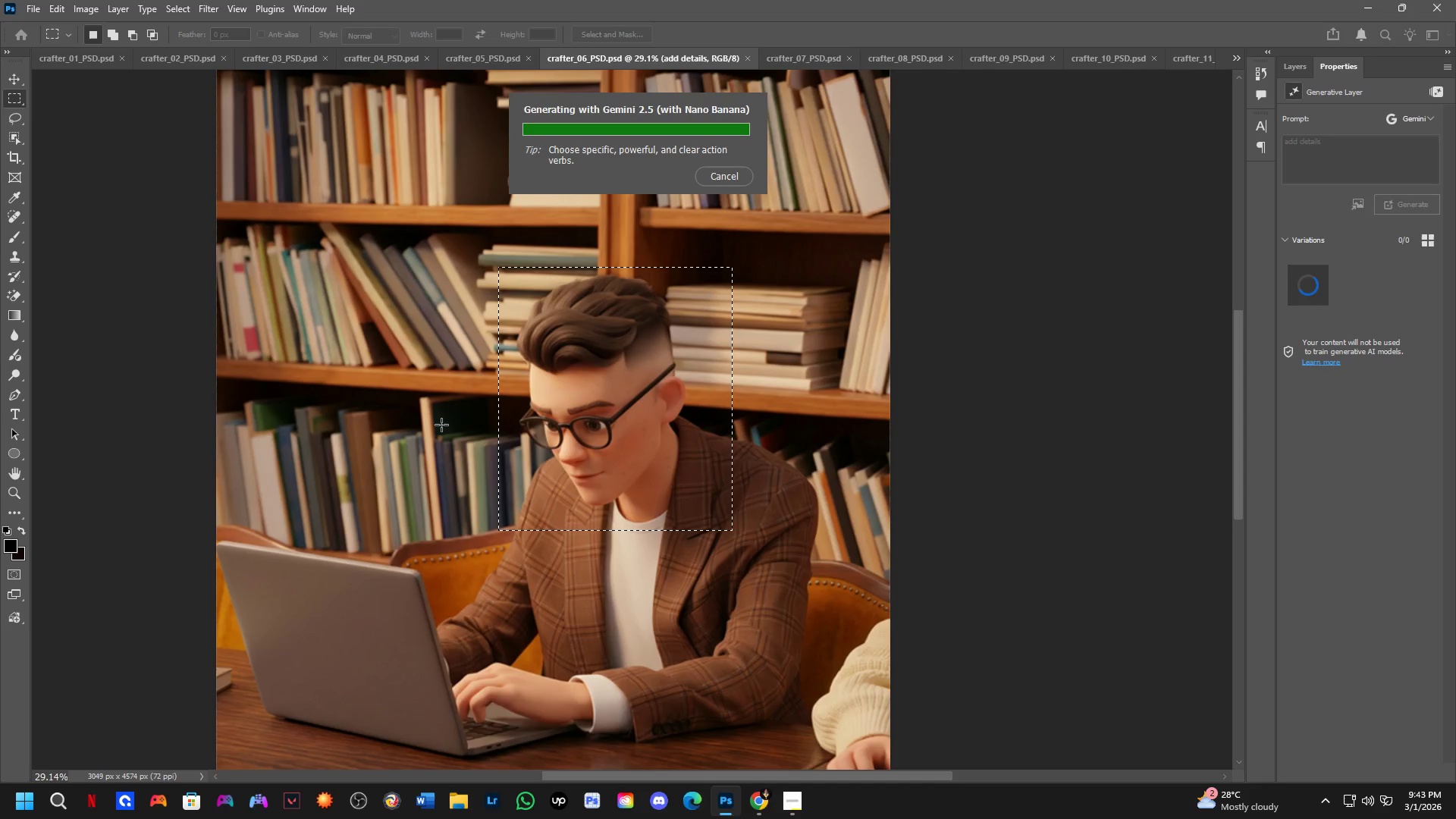 
scroll: coordinate [585, 403], scroll_direction: up, amount: 5.0
 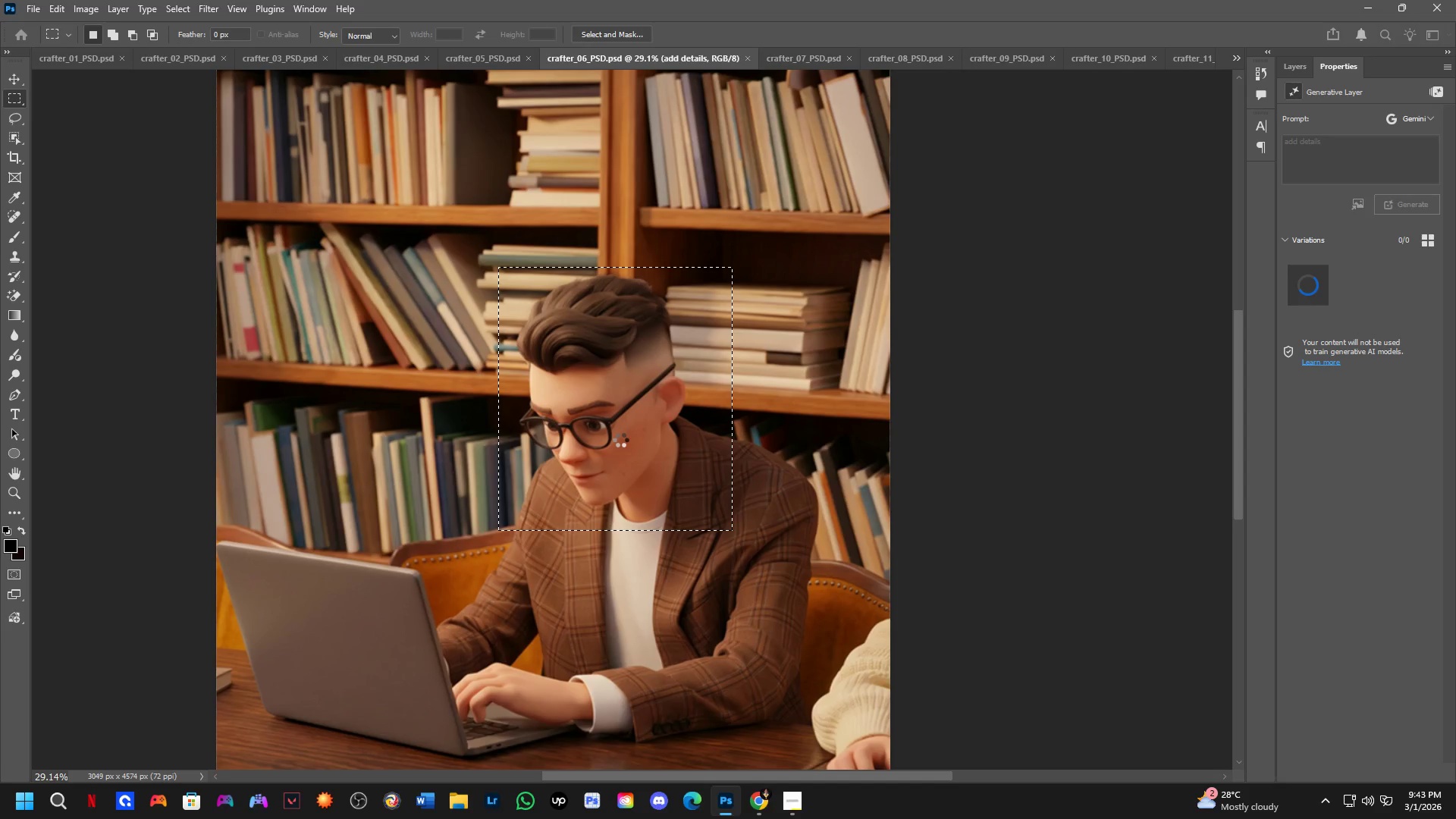 
scroll: coordinate [621, 435], scroll_direction: down, amount: 2.0
 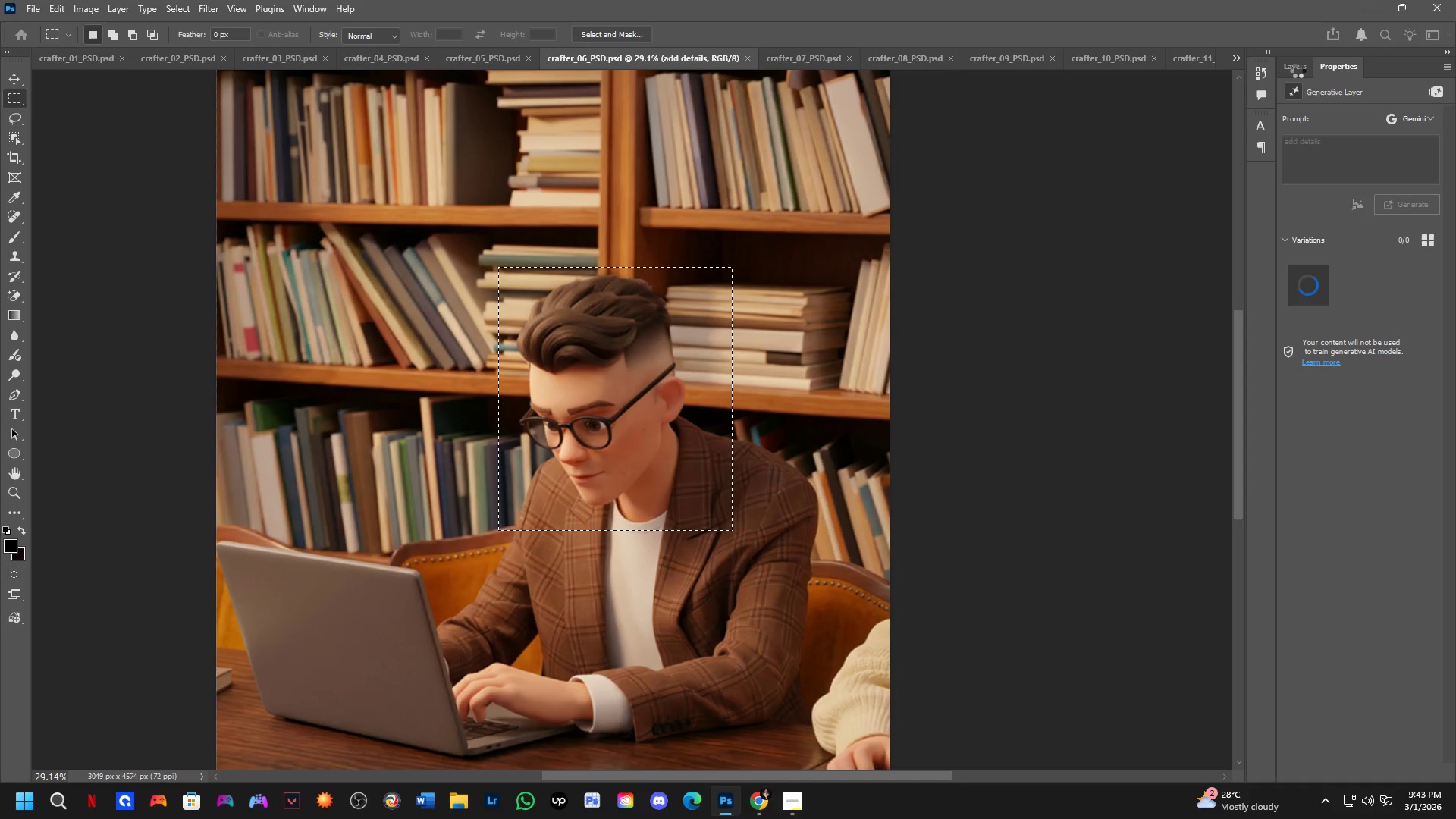 
left_click([1298, 71])
 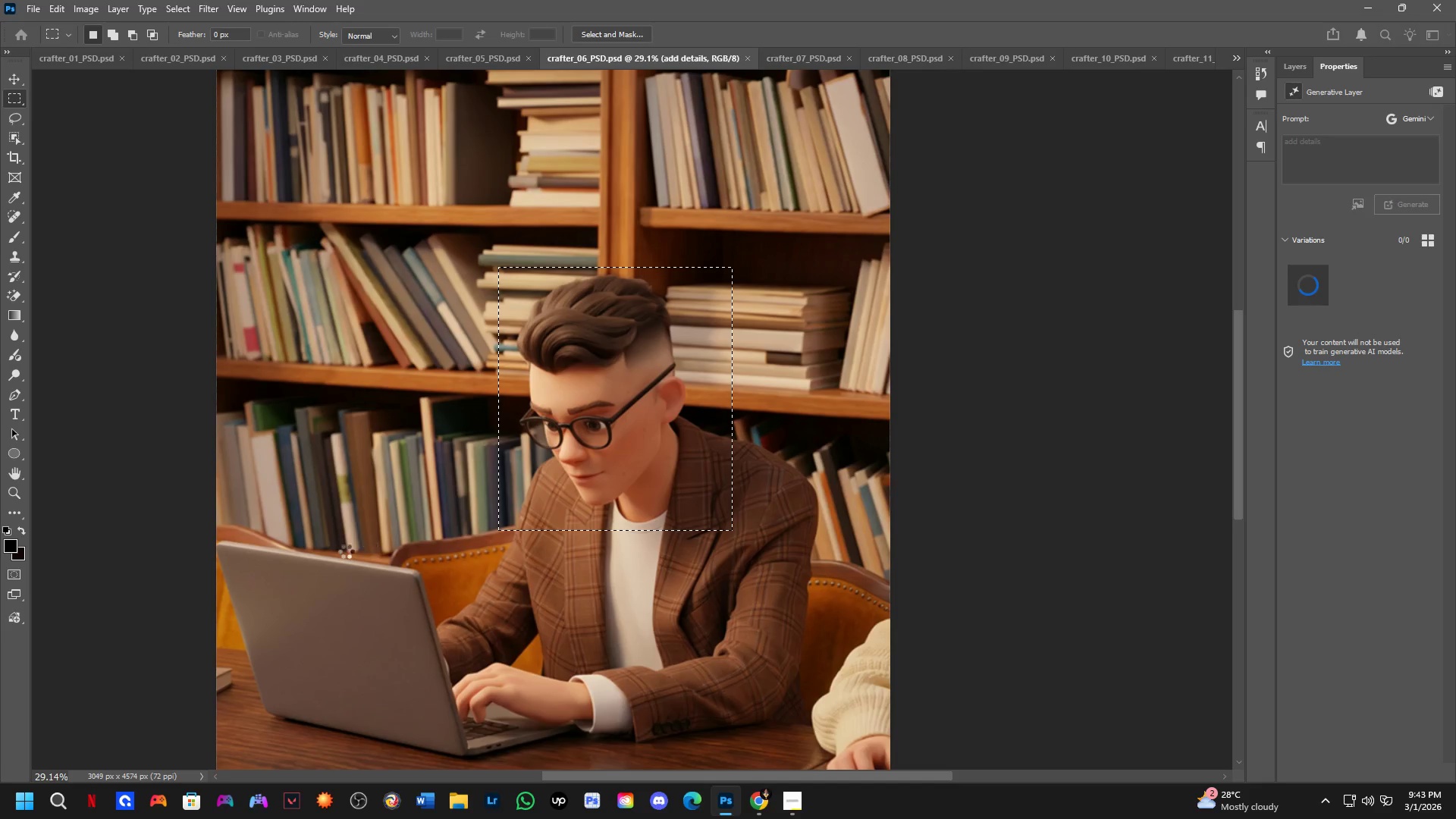 
scroll: coordinate [587, 422], scroll_direction: up, amount: 5.0
 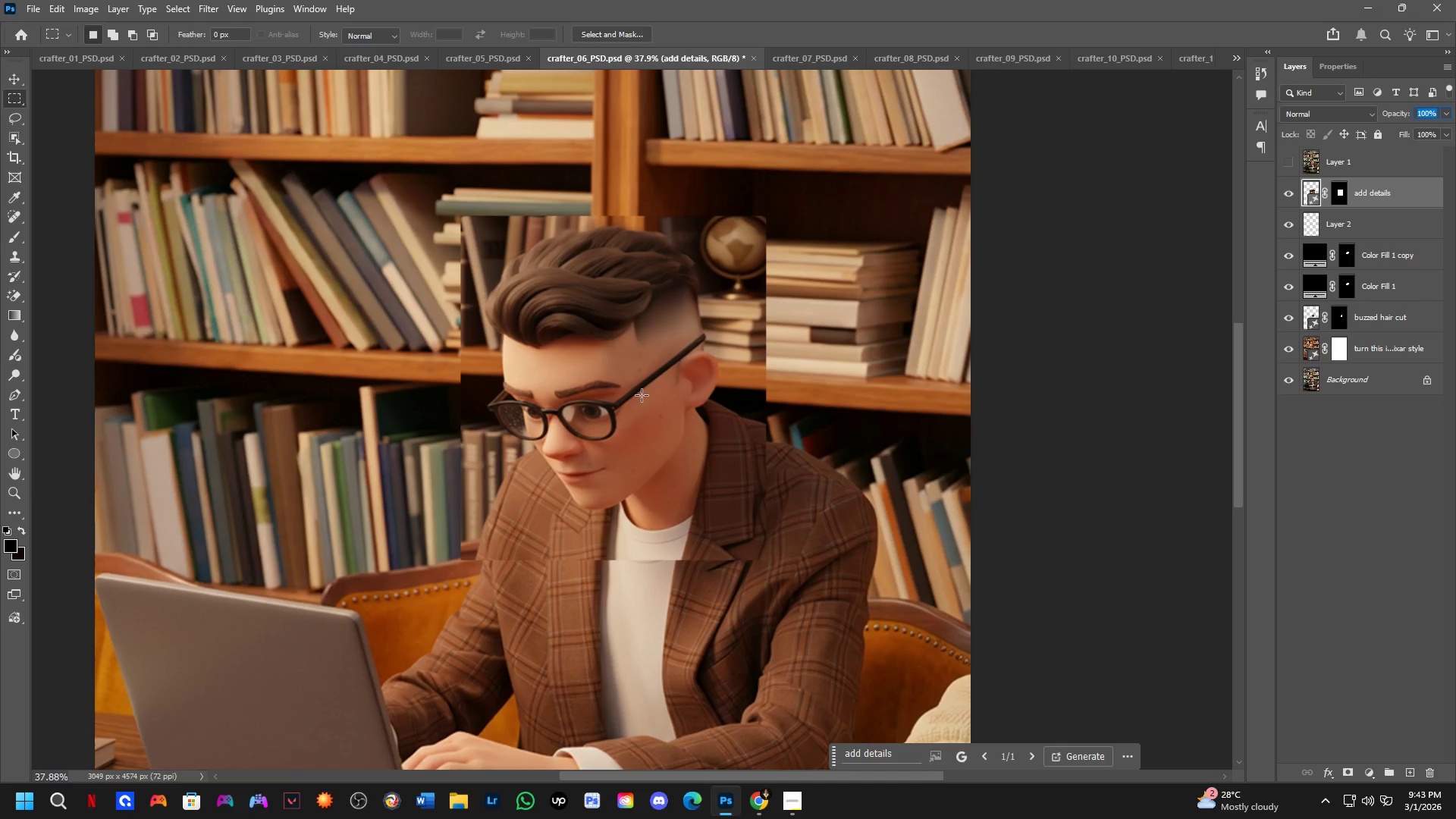 
key(NumpadEnter)
 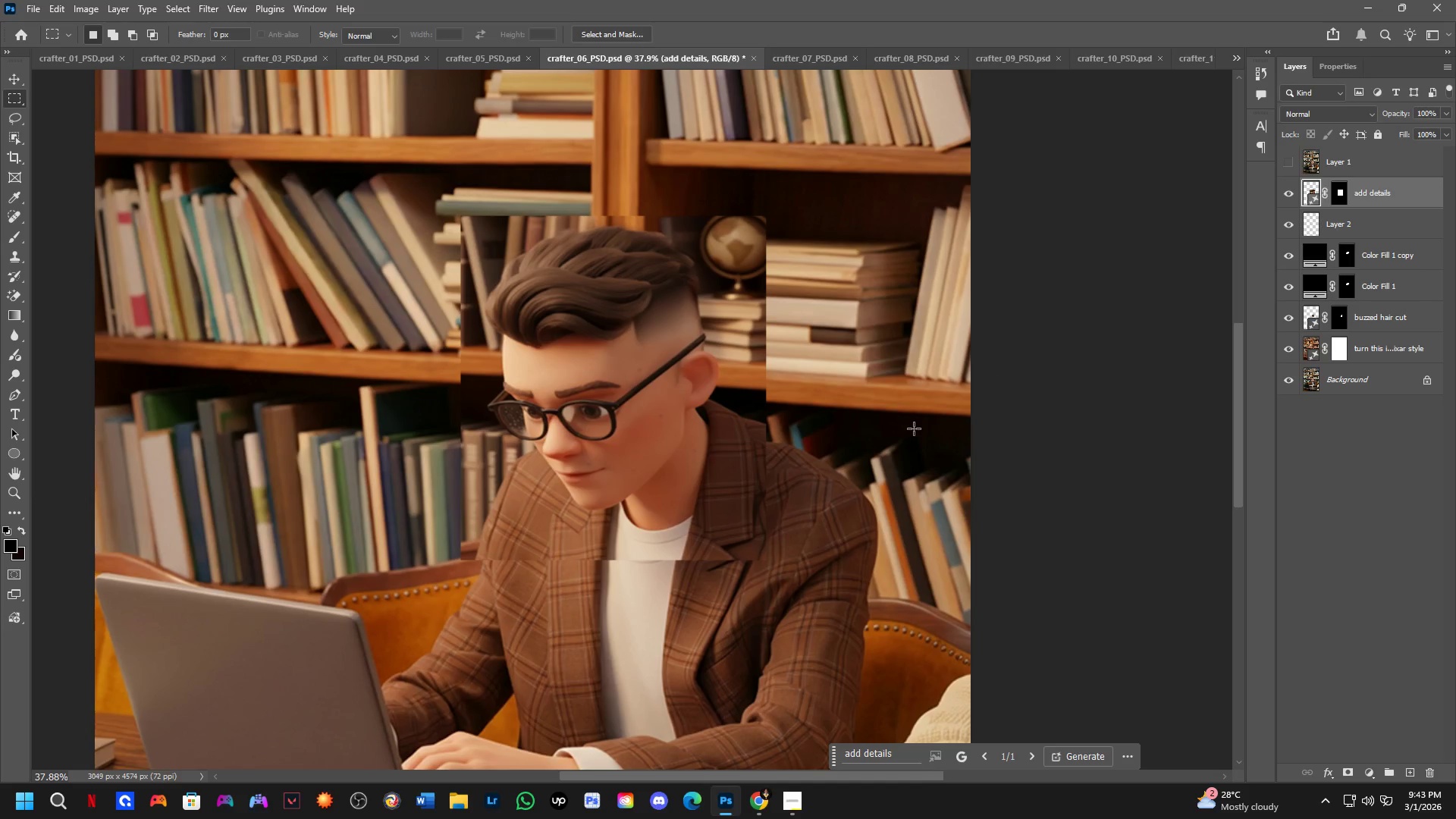 
key(Shift+ShiftLeft)
 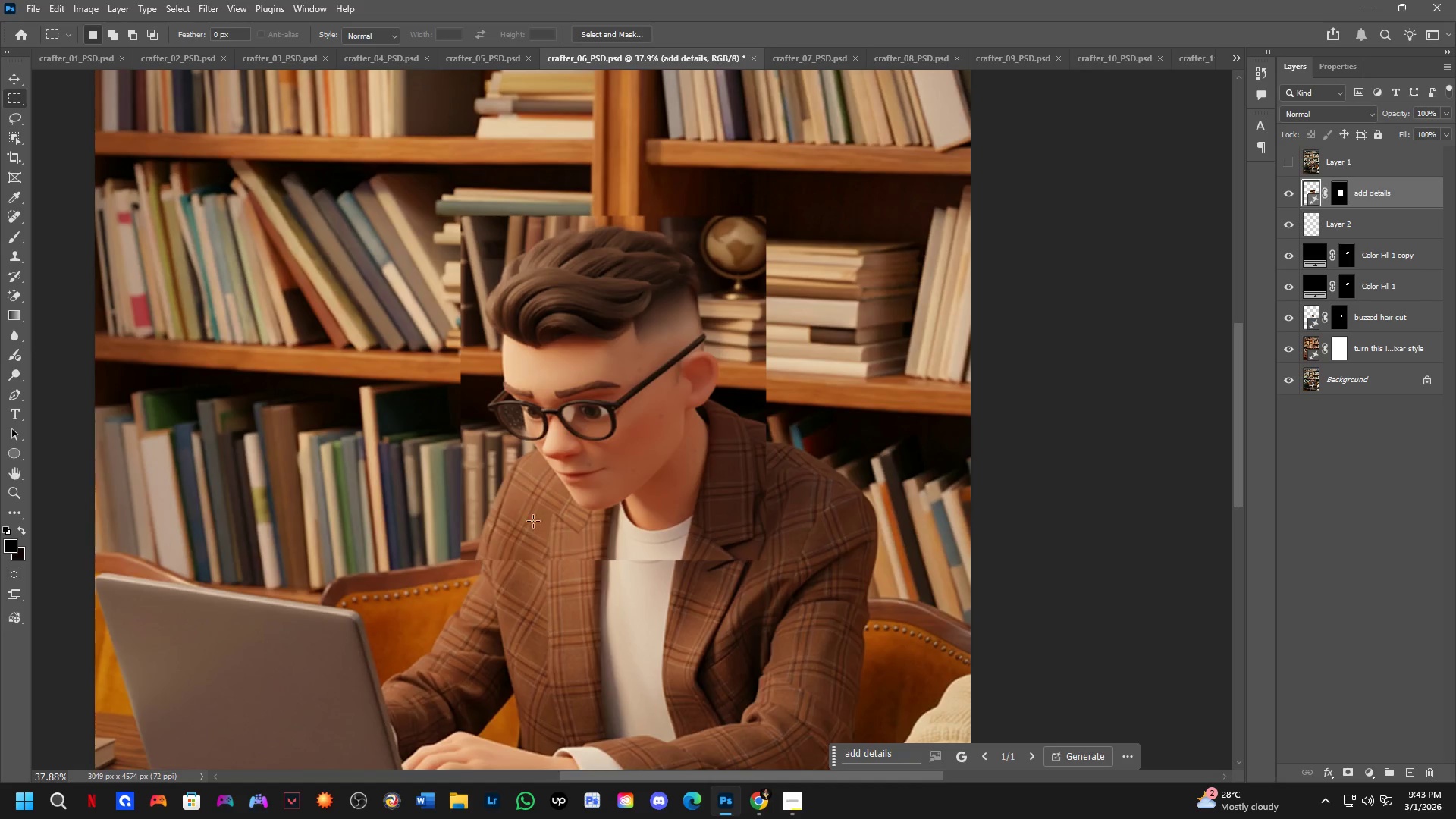 
scroll: coordinate [667, 388], scroll_direction: up, amount: 4.0
 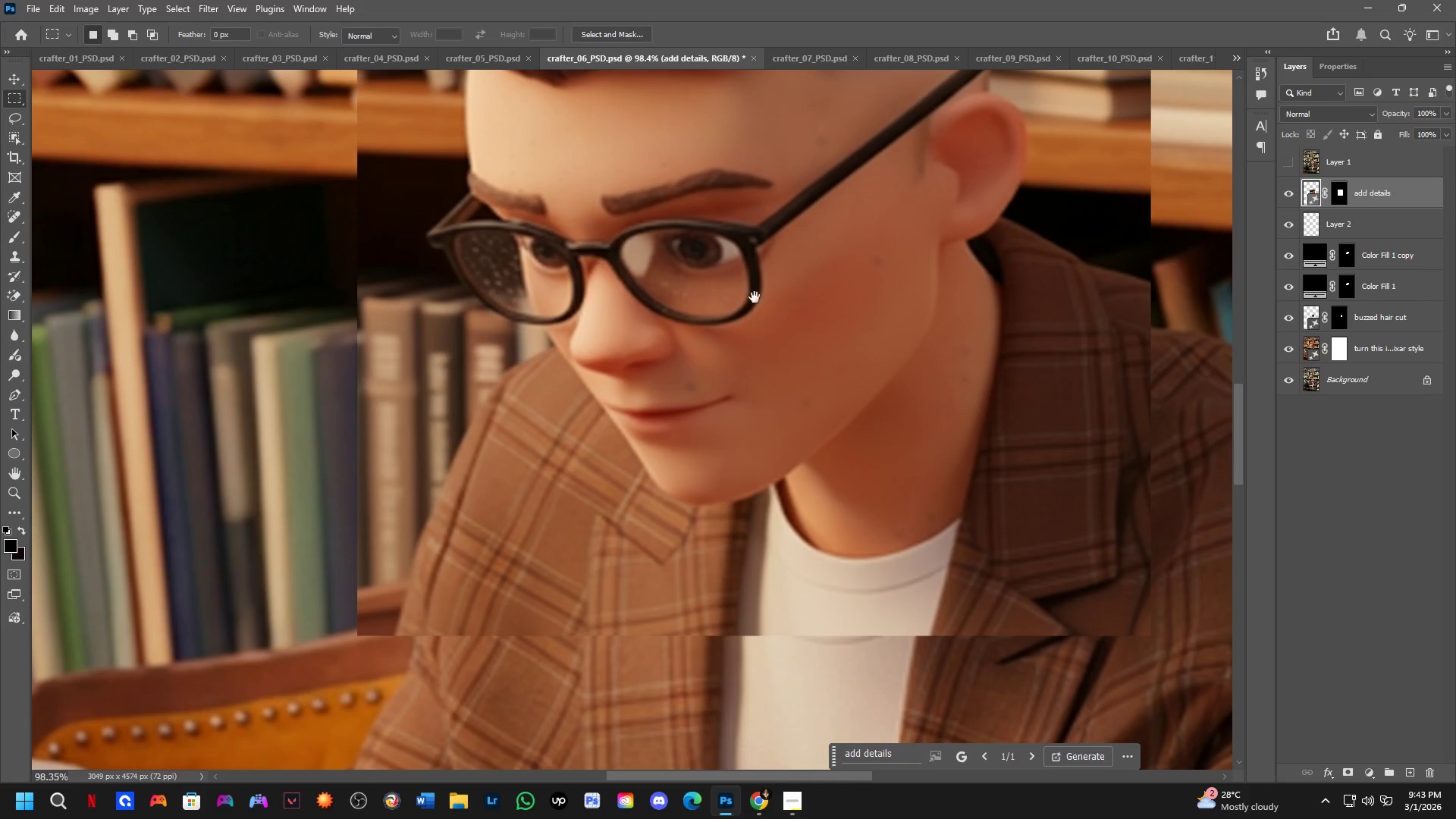 
hold_key(key=Space, duration=0.44)
 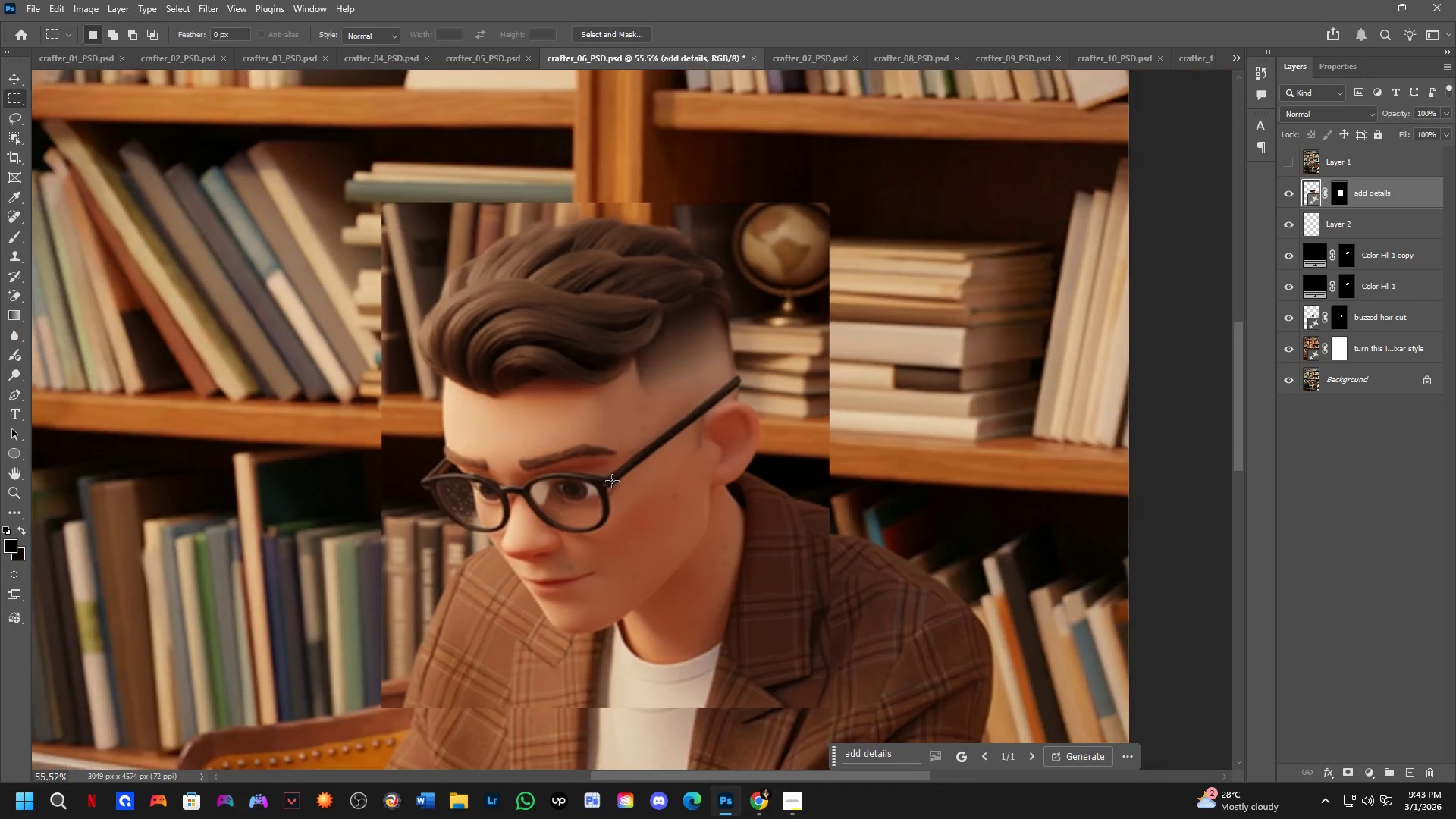 
left_click_drag(start_coordinate=[761, 286], to_coordinate=[610, 527])
 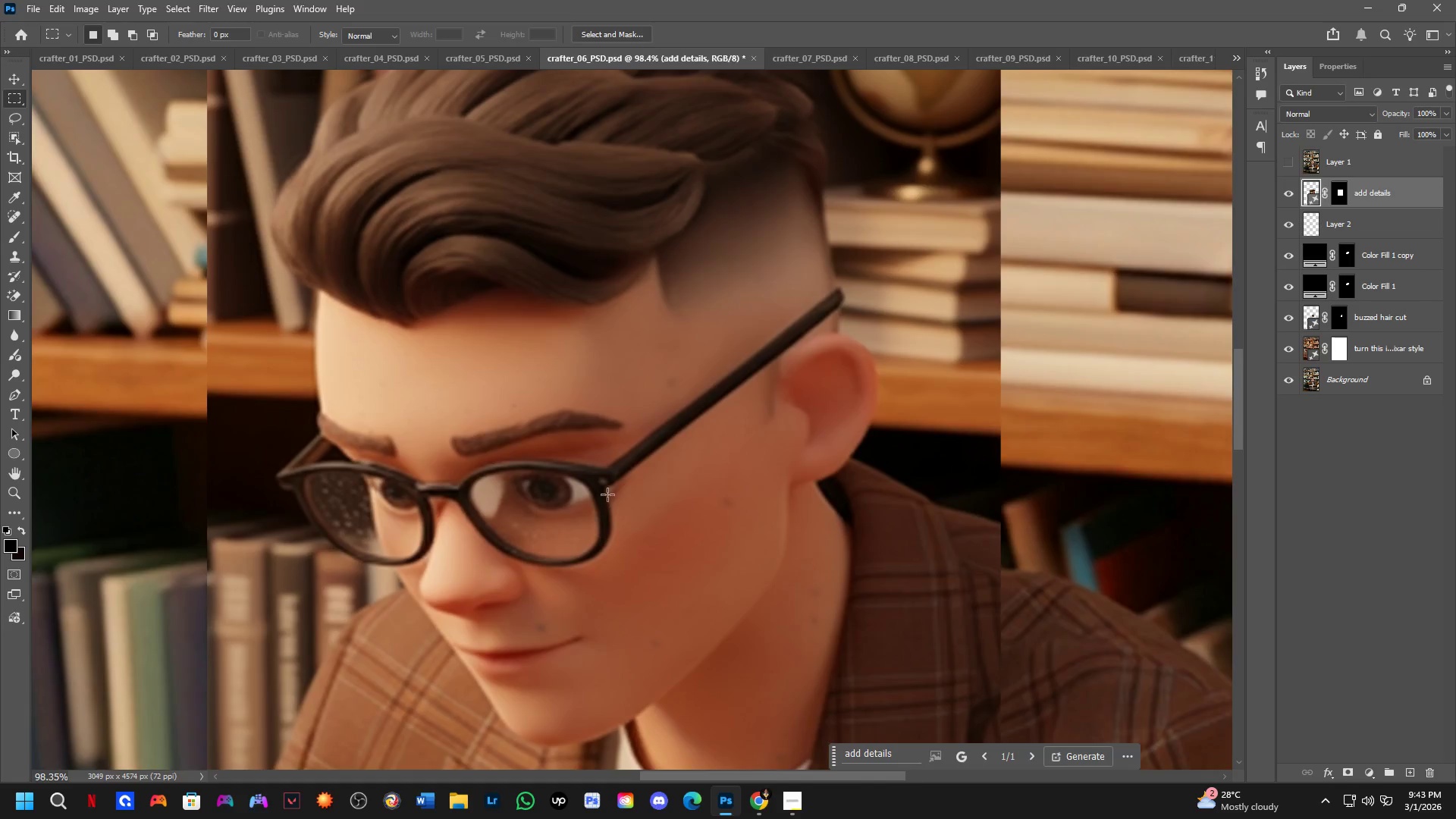 
scroll: coordinate [611, 481], scroll_direction: down, amount: 6.0
 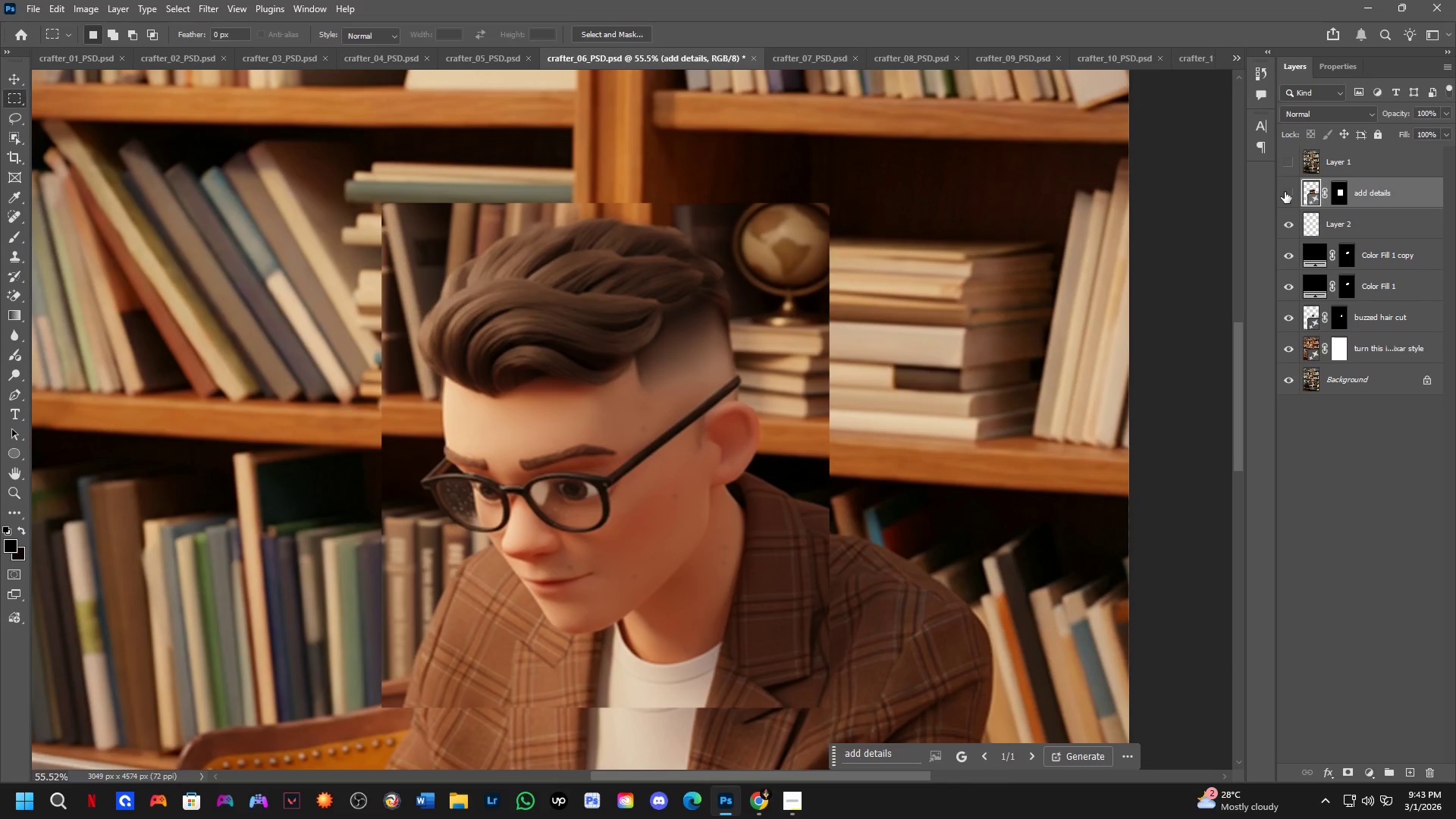 
double_click([1285, 192])
 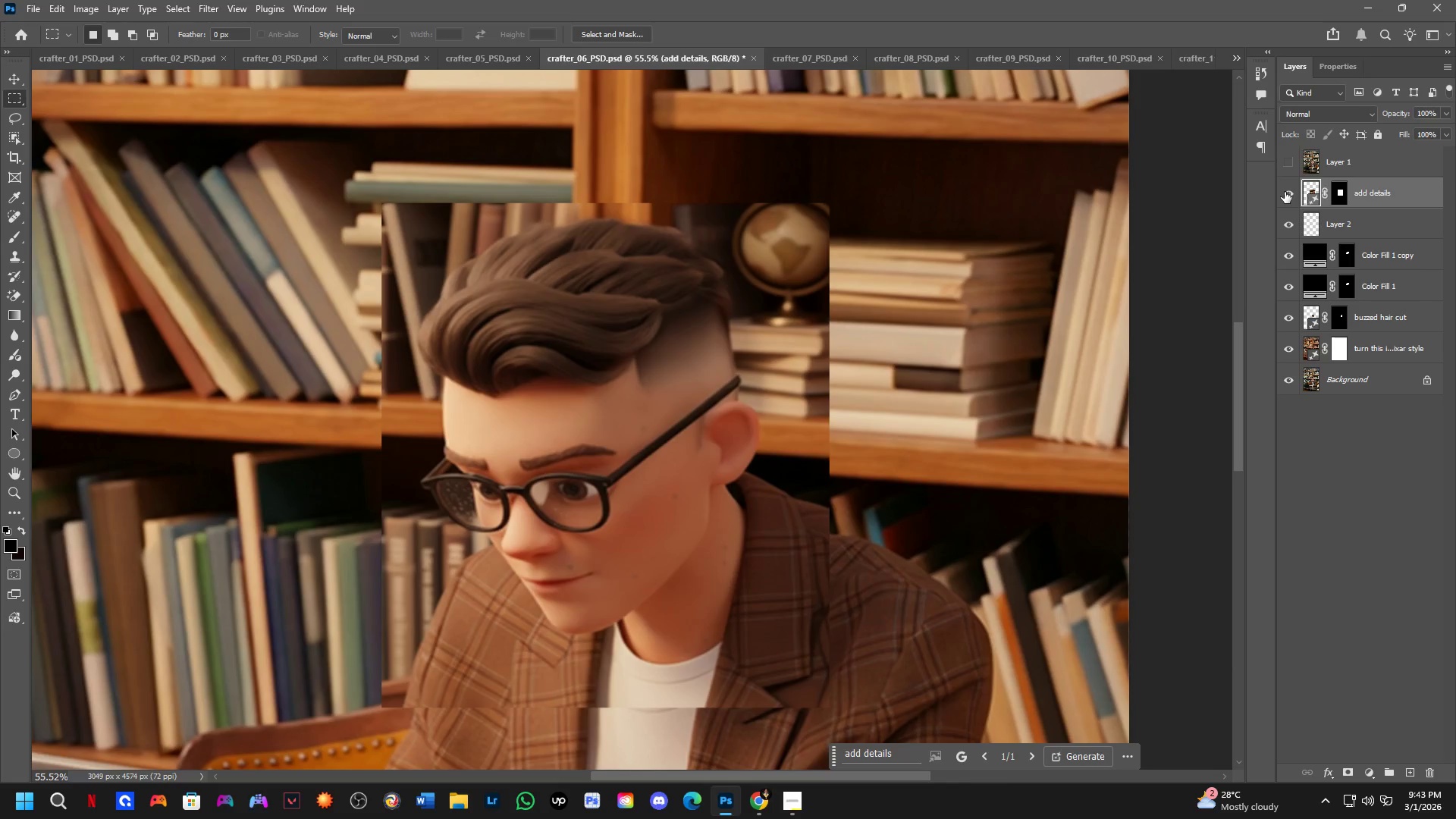 
key(Control+Z)
 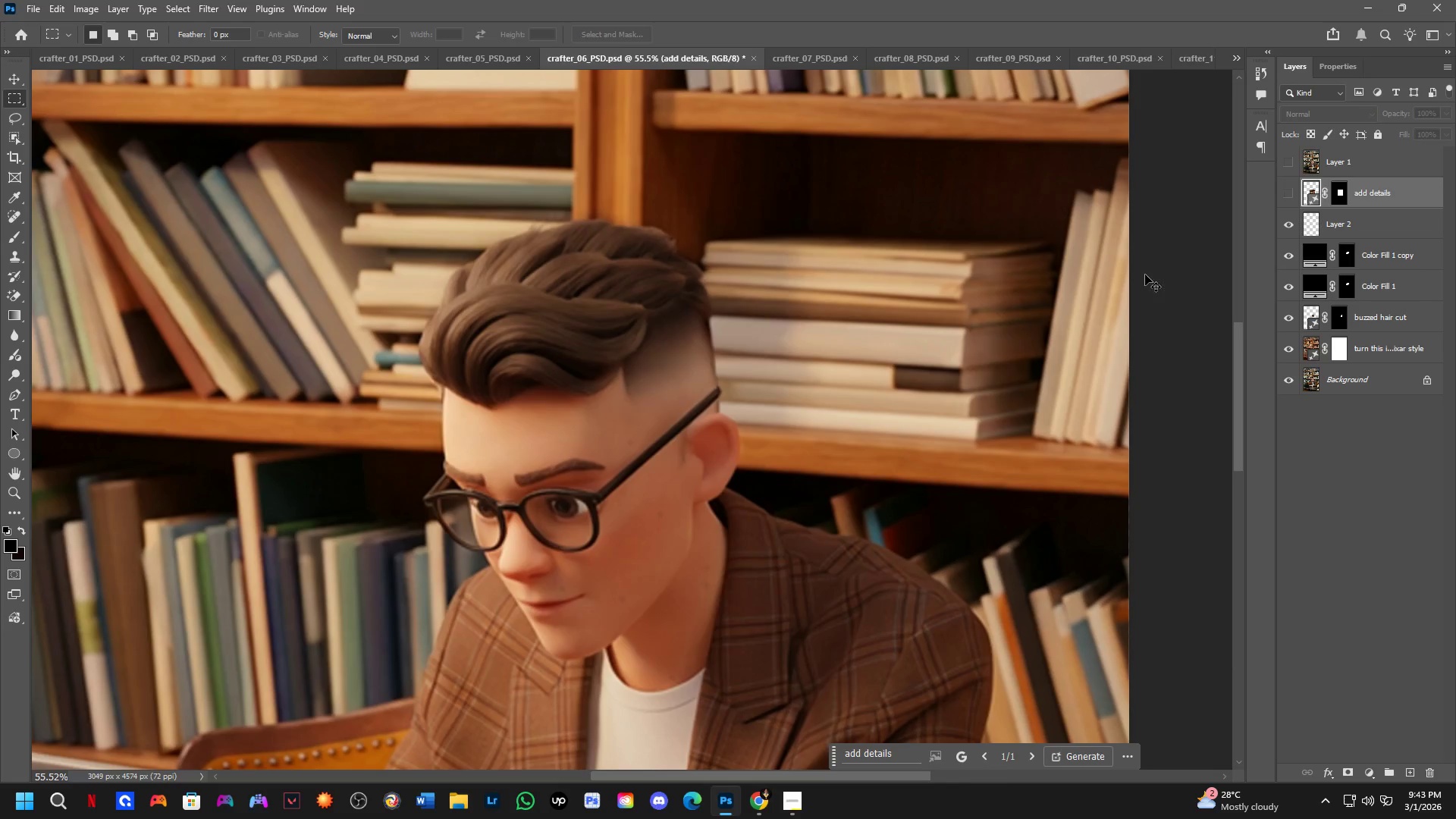 
key(Control+Z)
 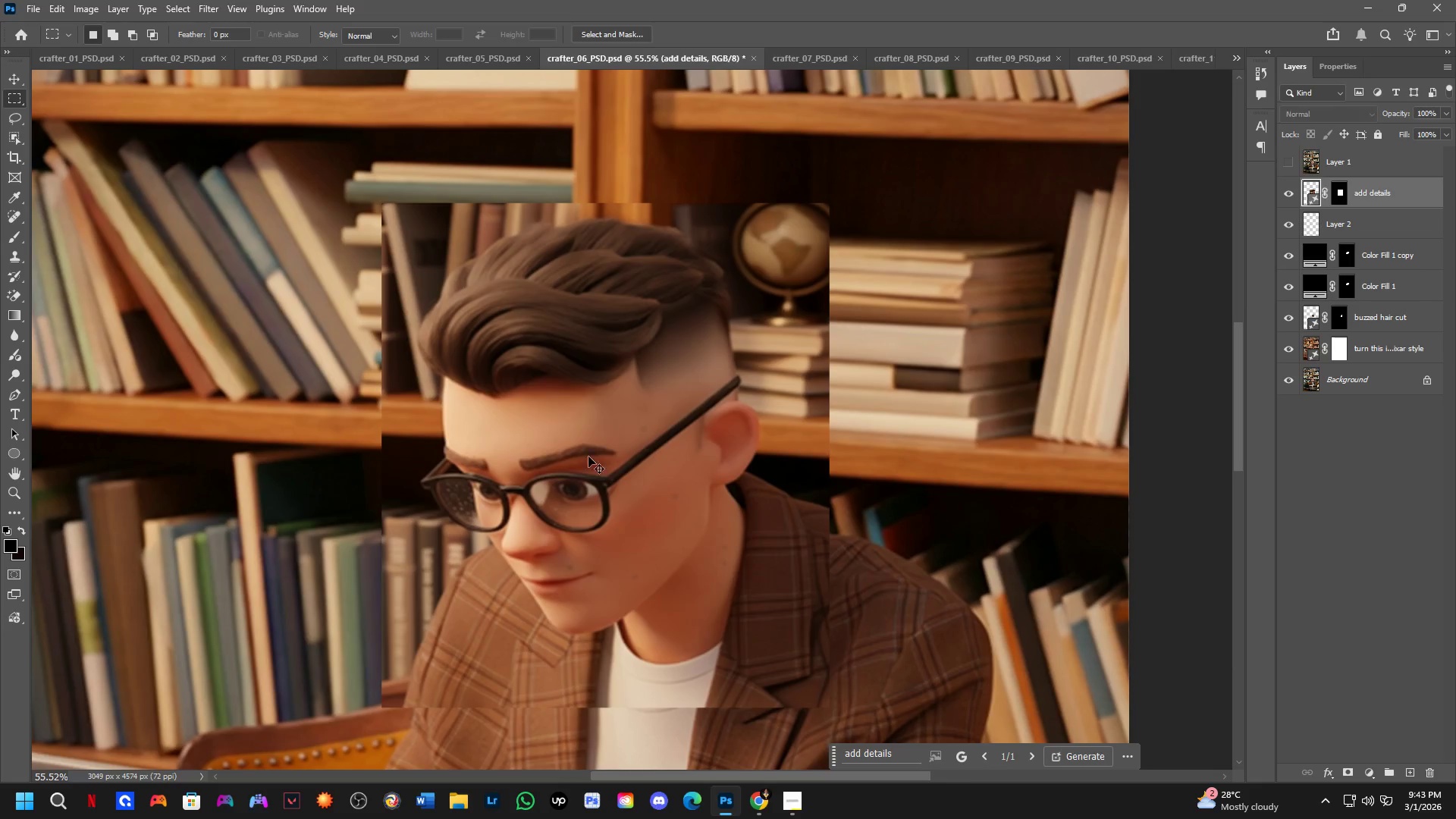 
key(Control+Z)
 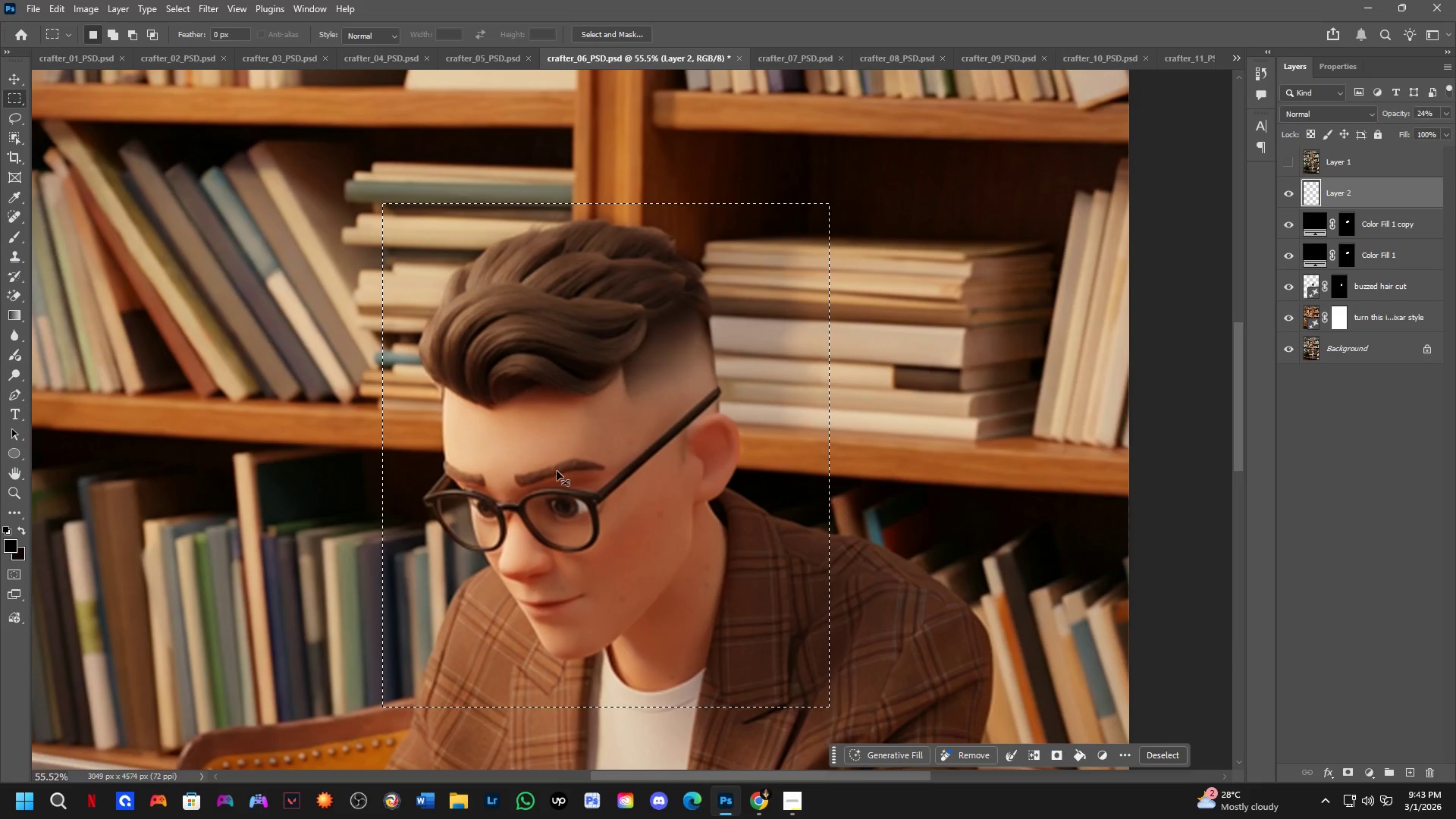 
key(Control+Z)
 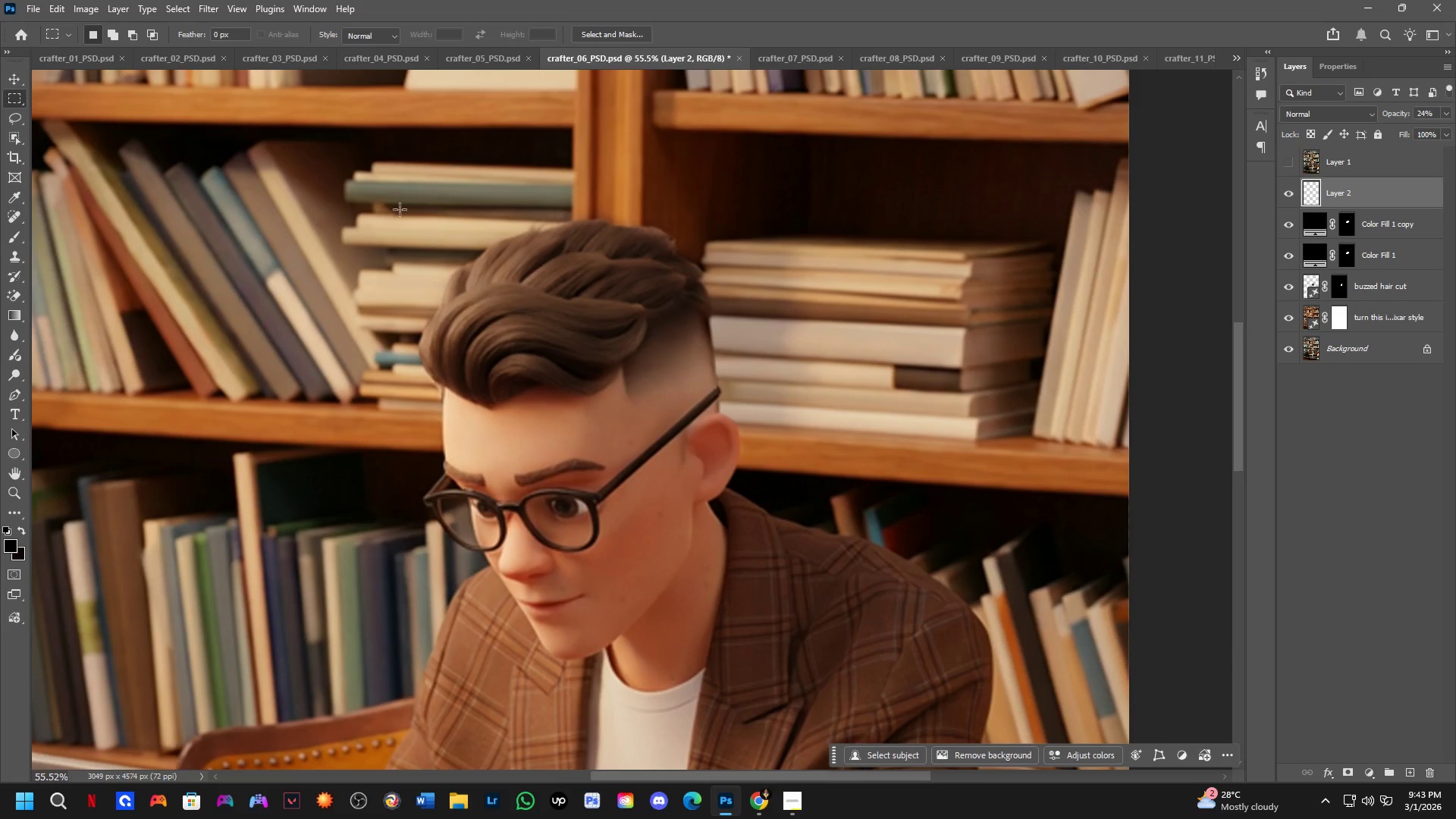 
left_click_drag(start_coordinate=[412, 184], to_coordinate=[758, 713])
 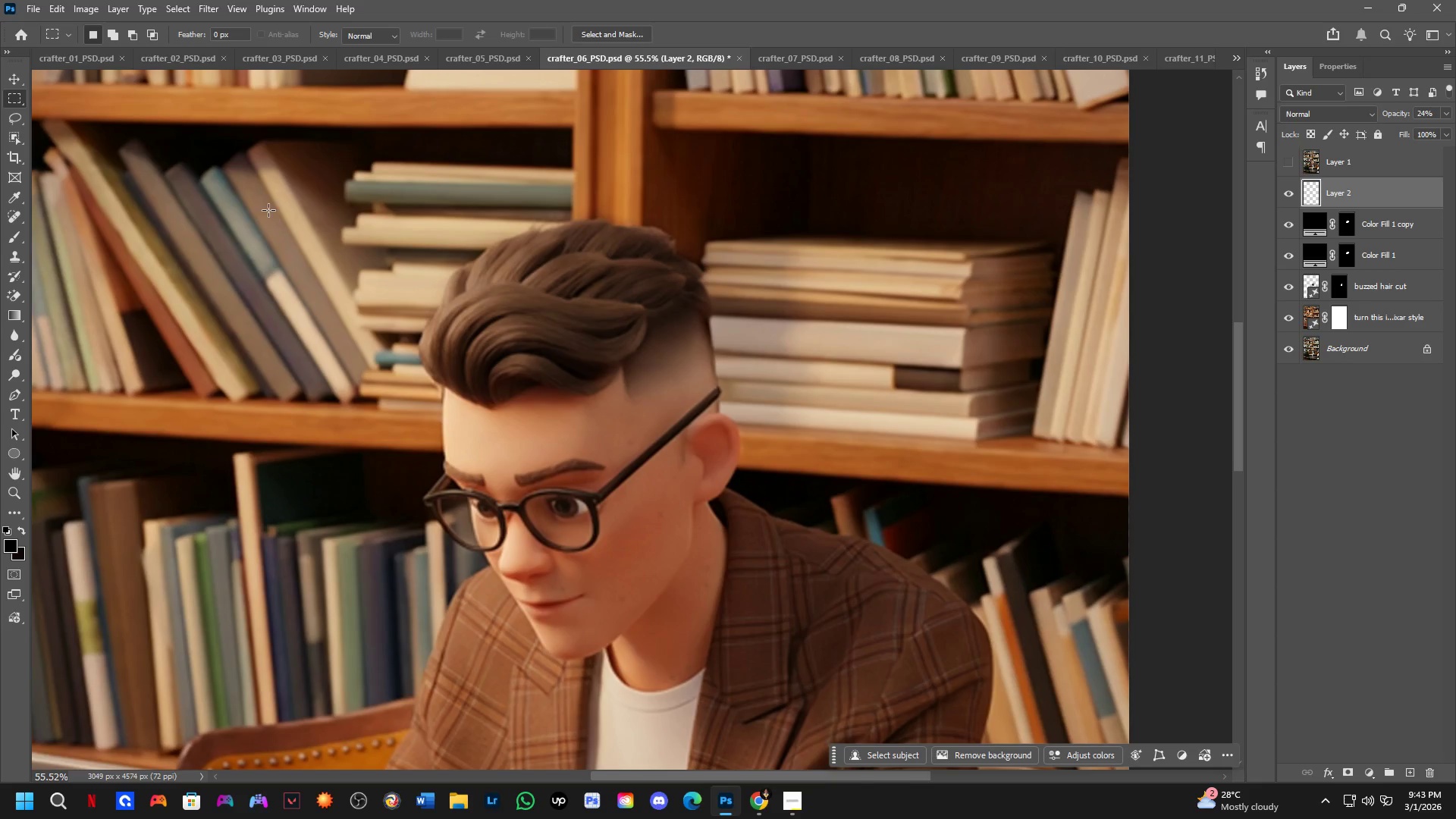 
left_click_drag(start_coordinate=[391, 296], to_coordinate=[791, 664])
 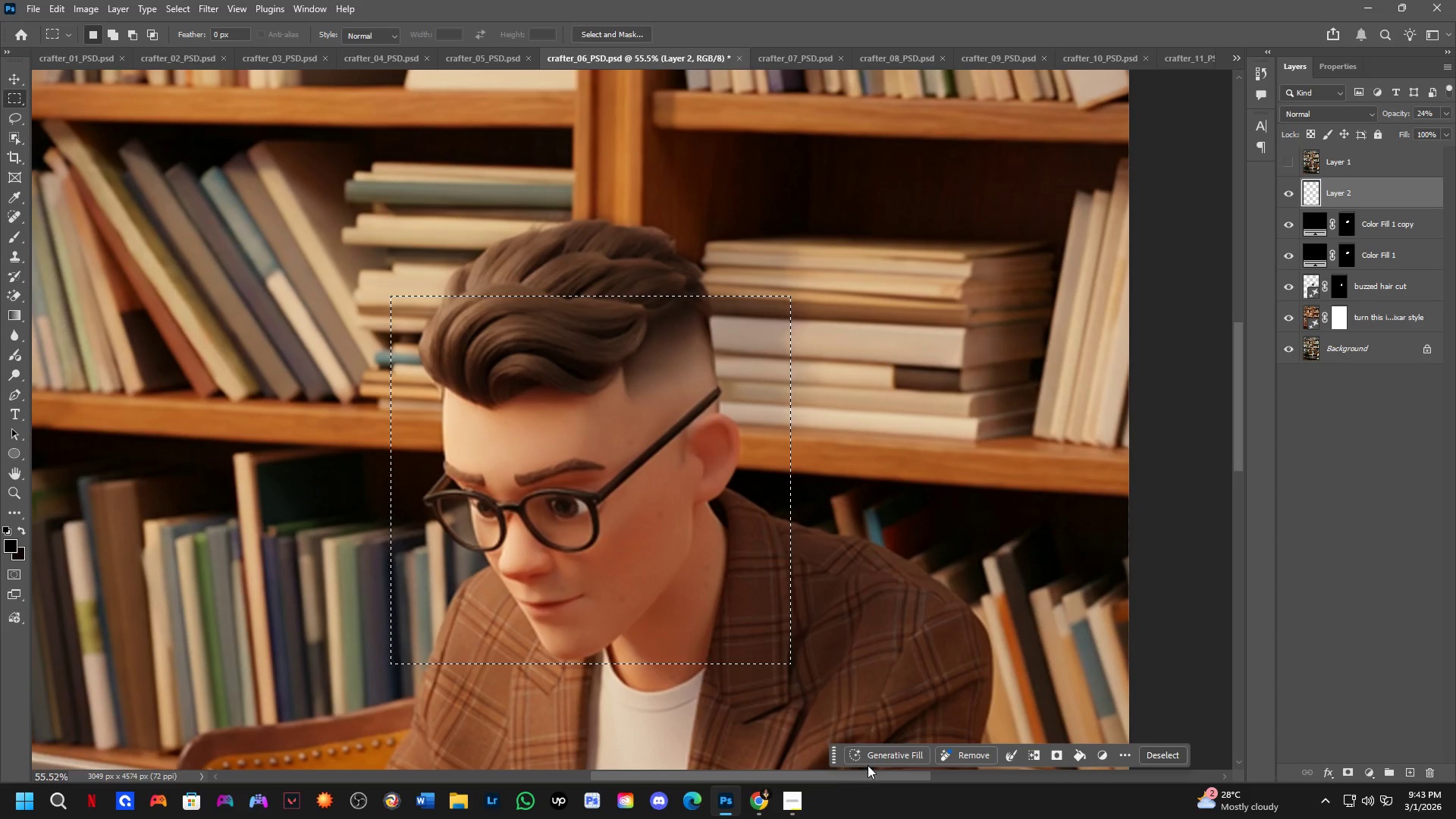 
type(add details)
 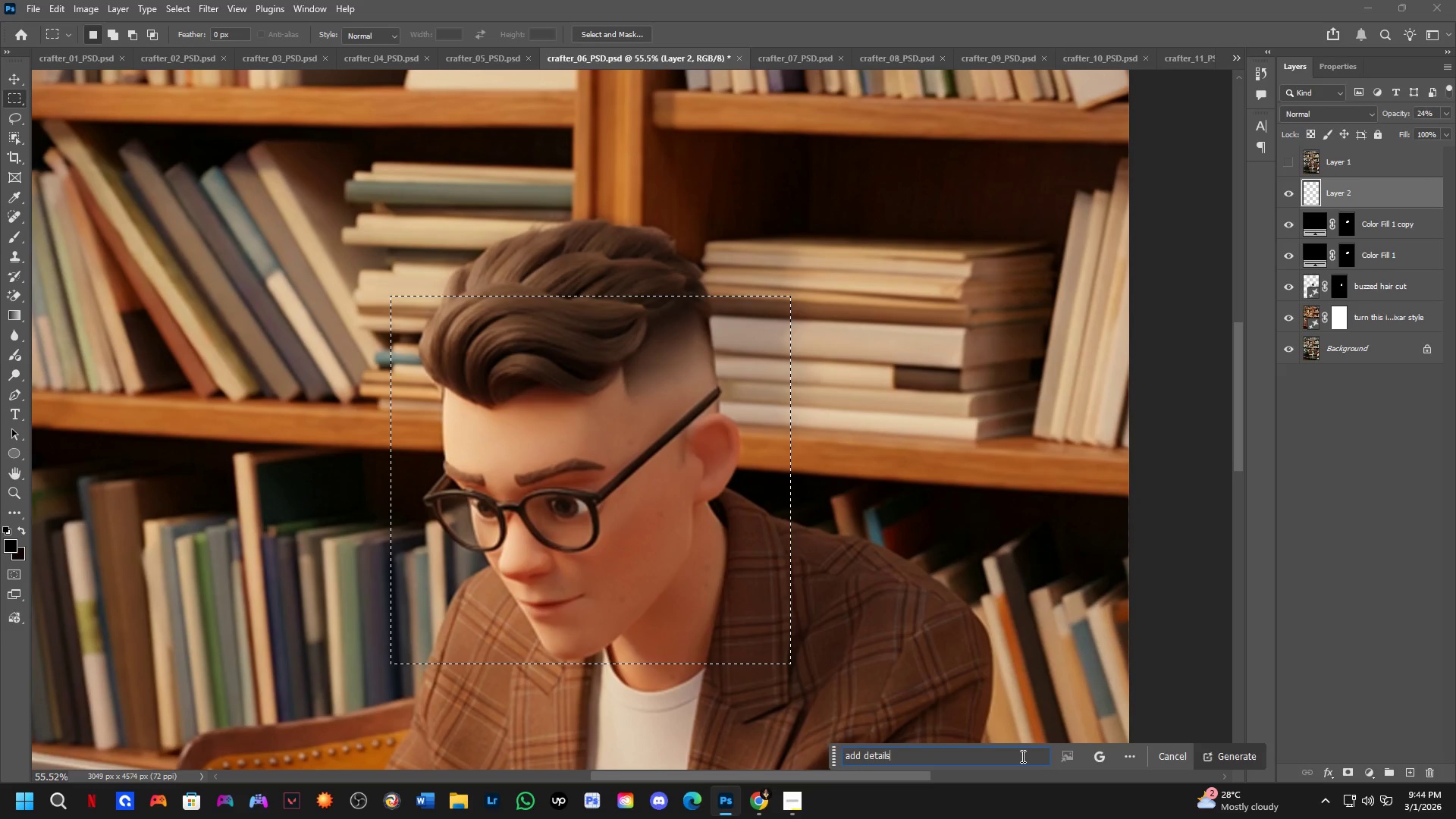 
key(Enter)
 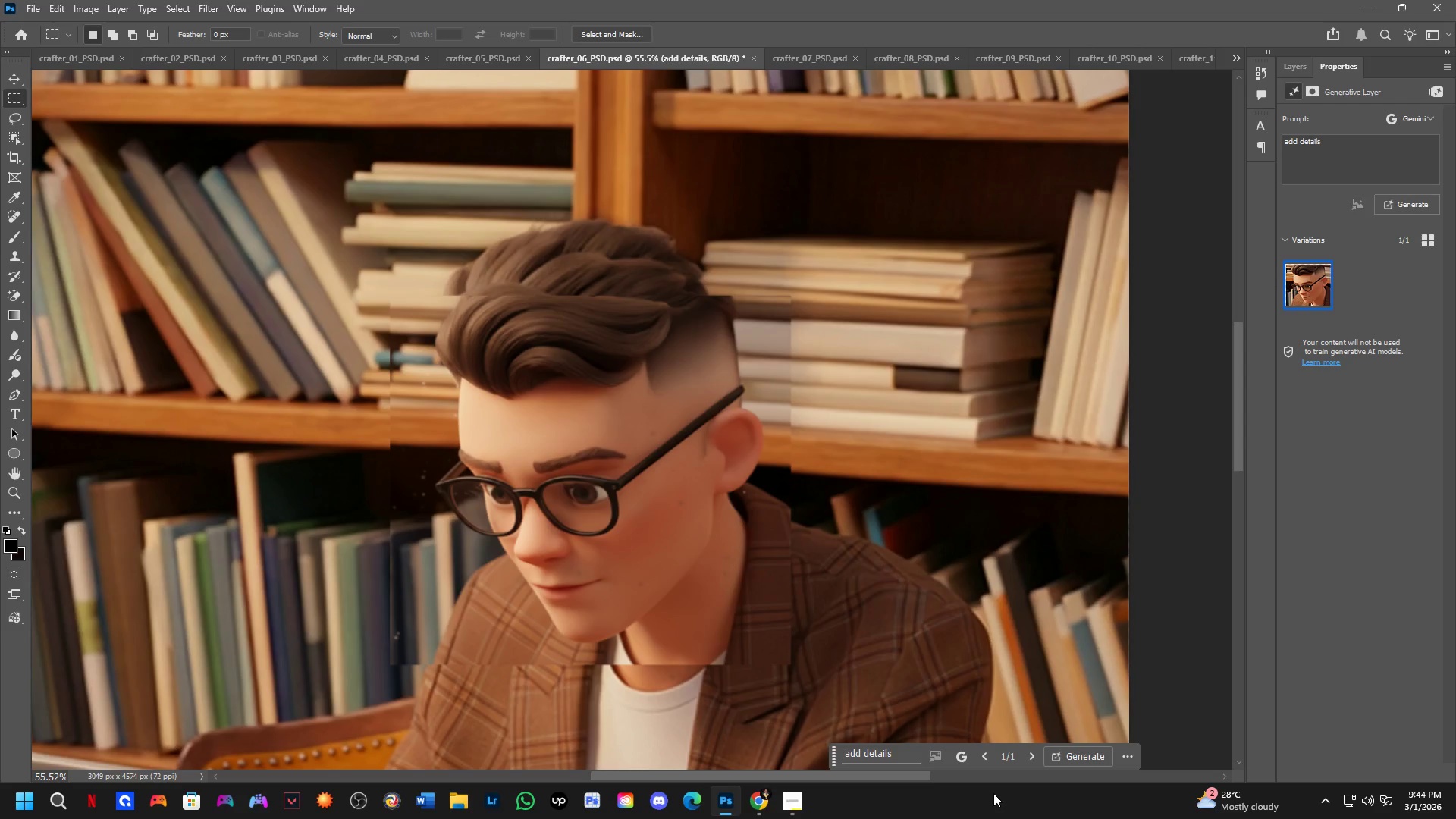 
wait(35.0)
 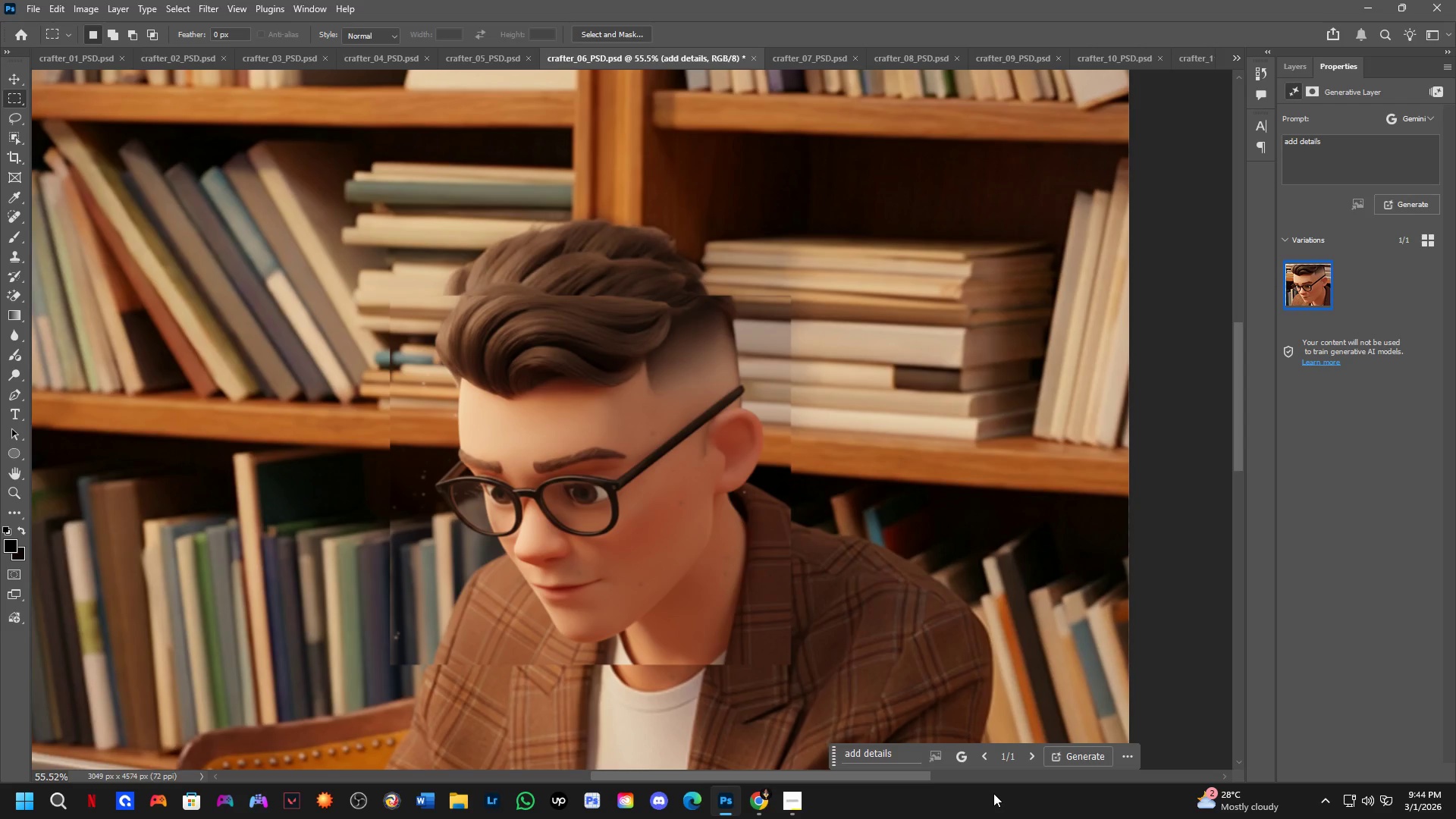 
key(Shift+ShiftLeft)
 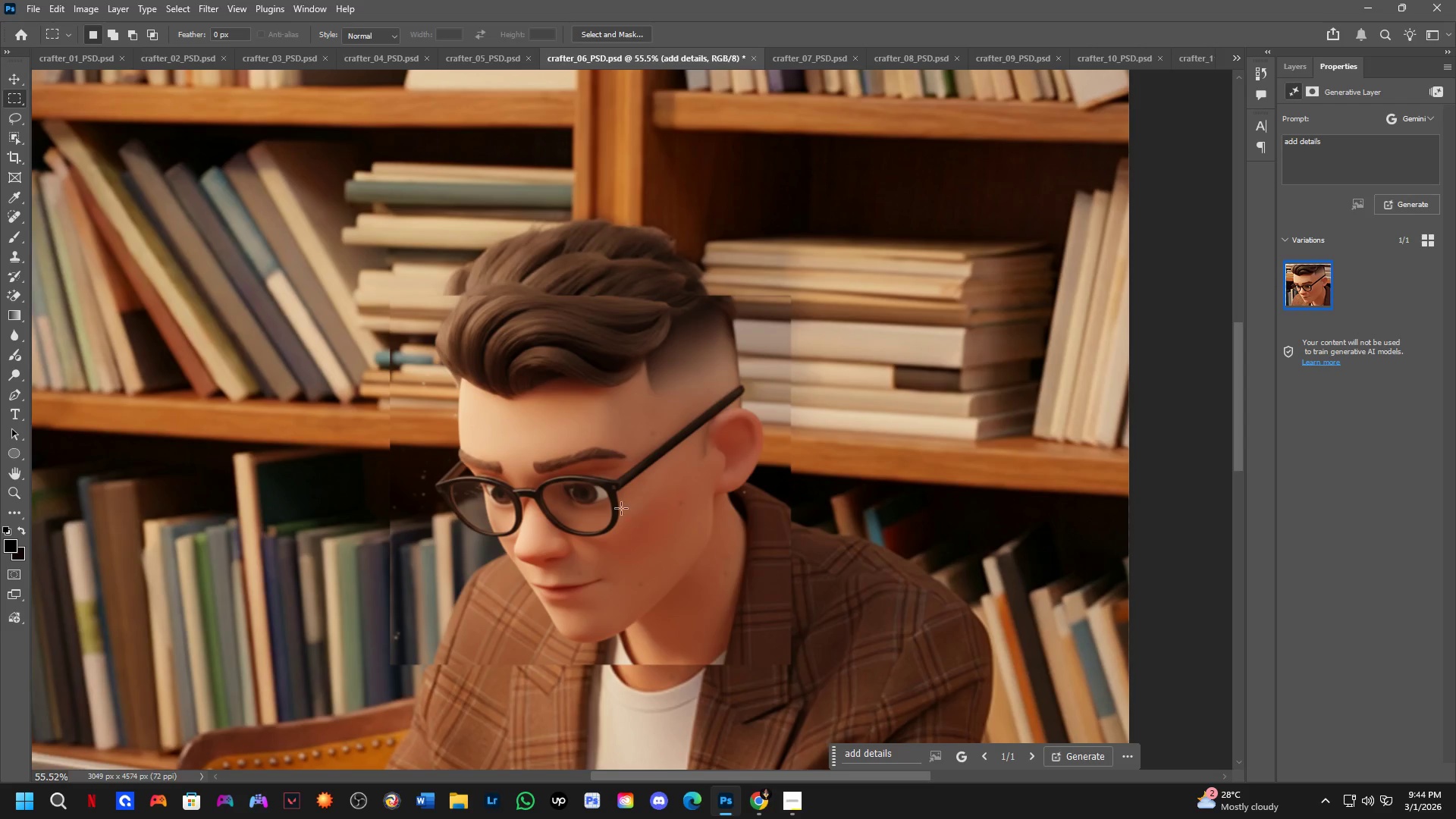 
scroll: coordinate [578, 495], scroll_direction: up, amount: 3.0
 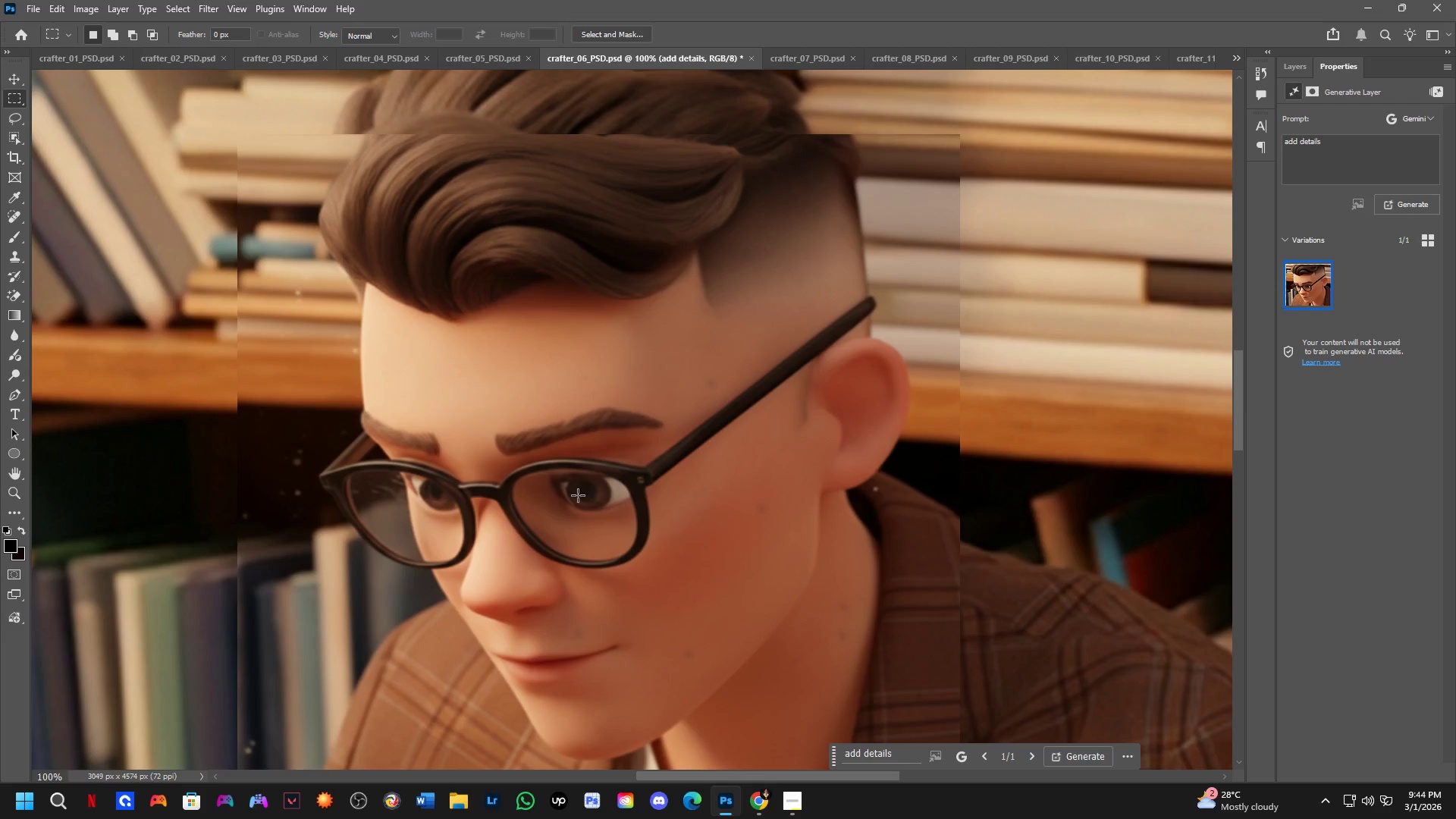 
hold_key(key=Space, duration=0.61)
 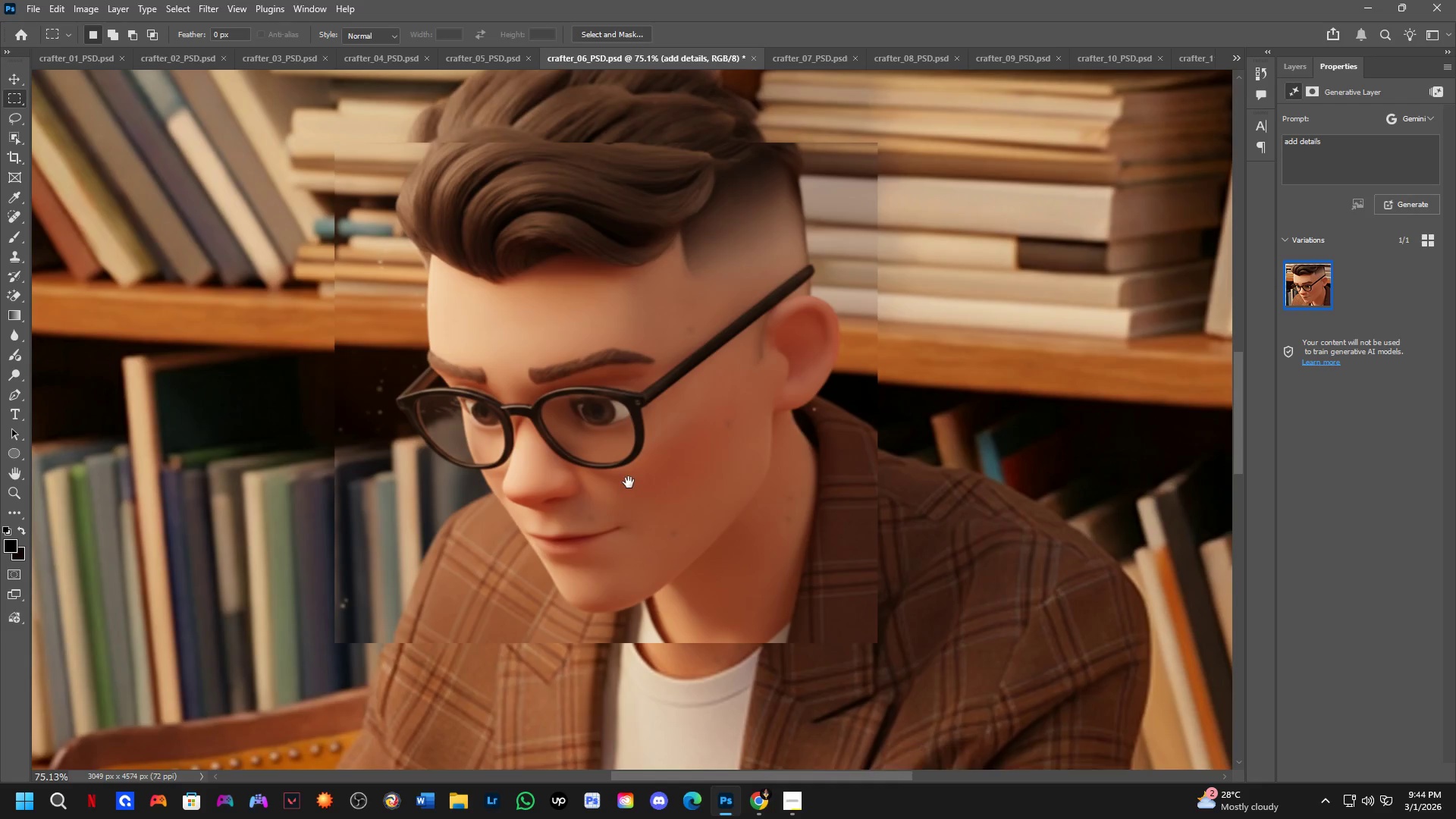 
left_click_drag(start_coordinate=[596, 525], to_coordinate=[604, 436])
 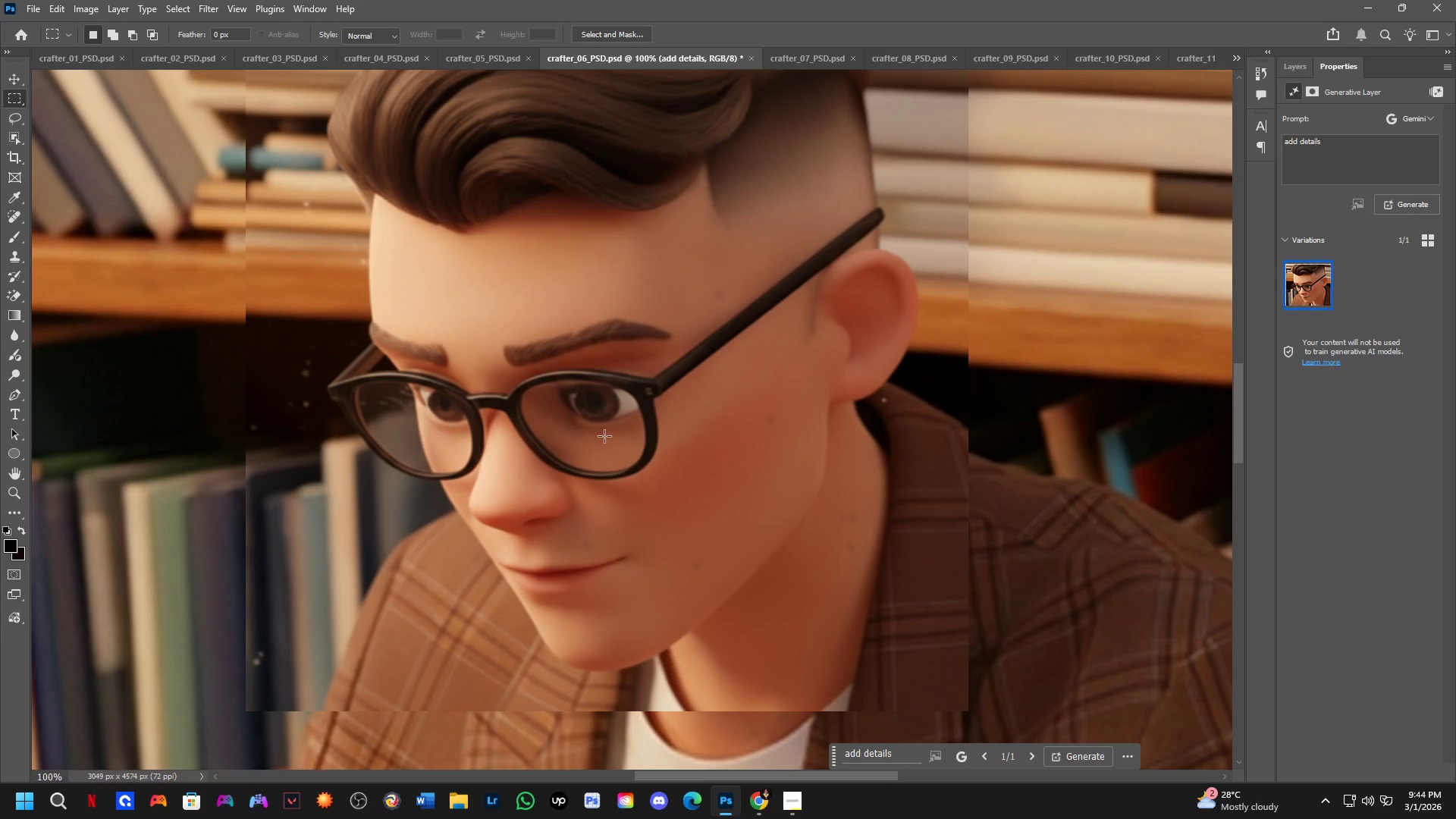 
hold_key(key=Space, duration=0.58)
 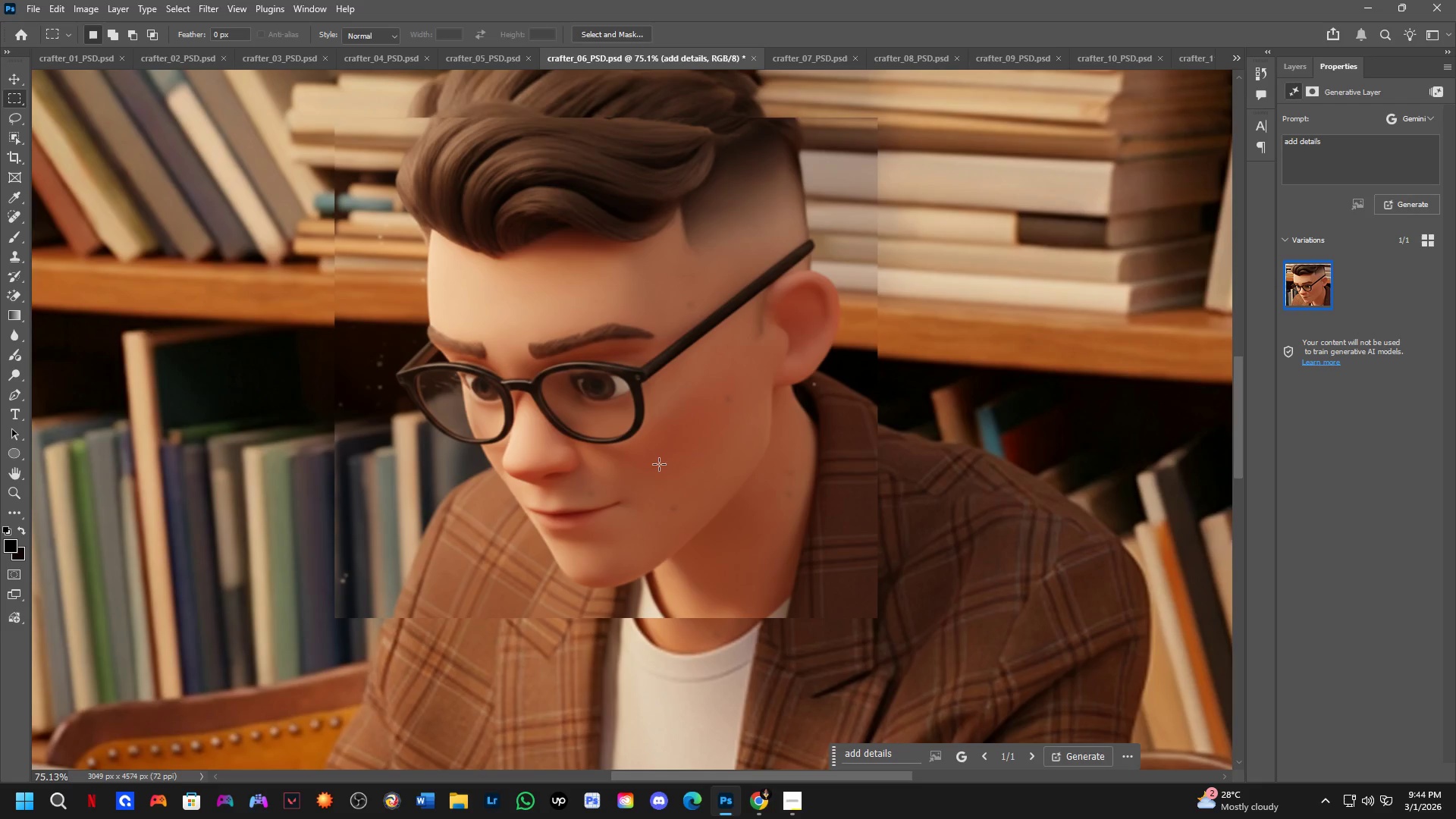 
scroll: coordinate [605, 436], scroll_direction: down, amount: 3.0
 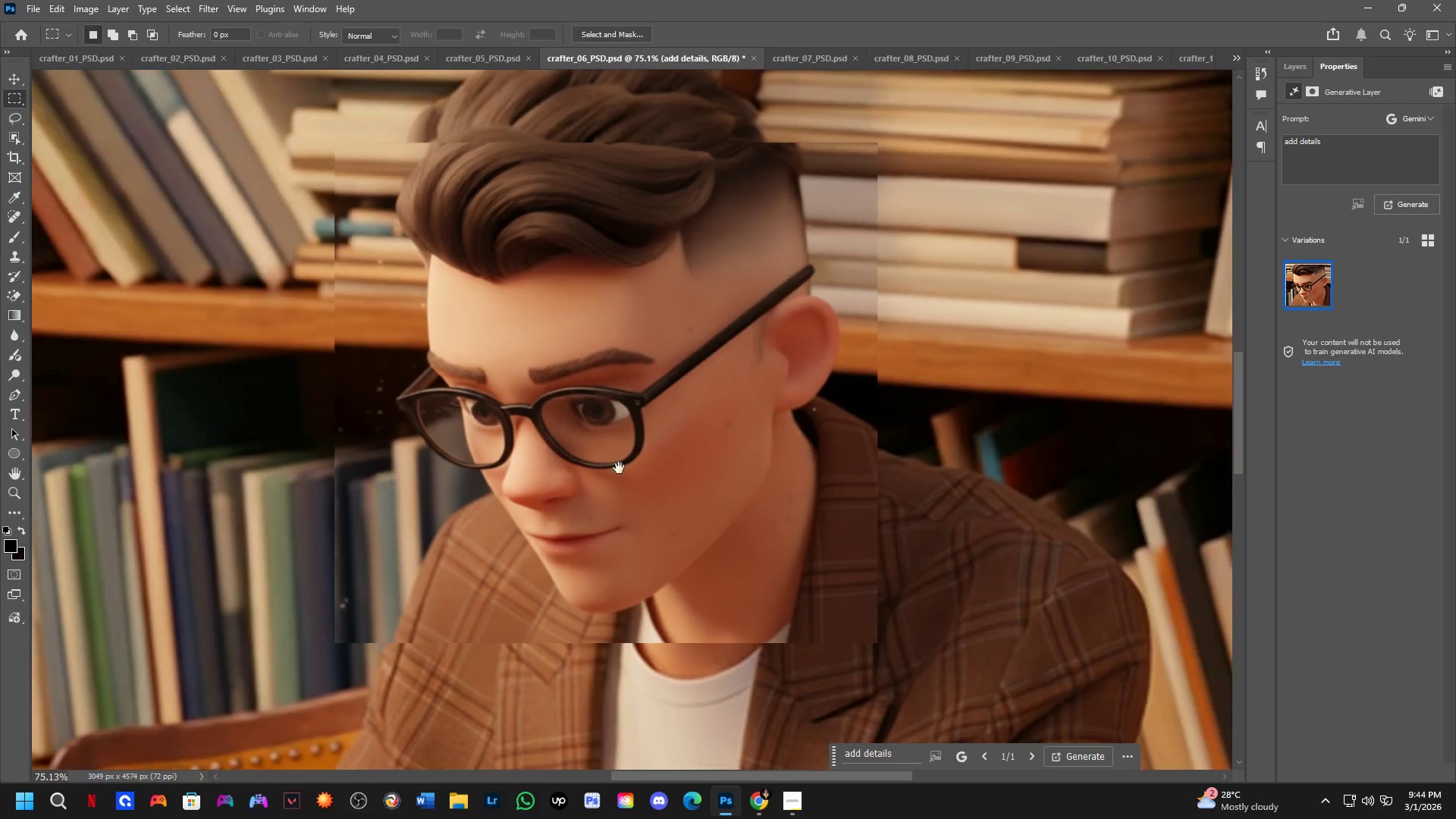 
left_click_drag(start_coordinate=[629, 482], to_coordinate=[629, 457])
 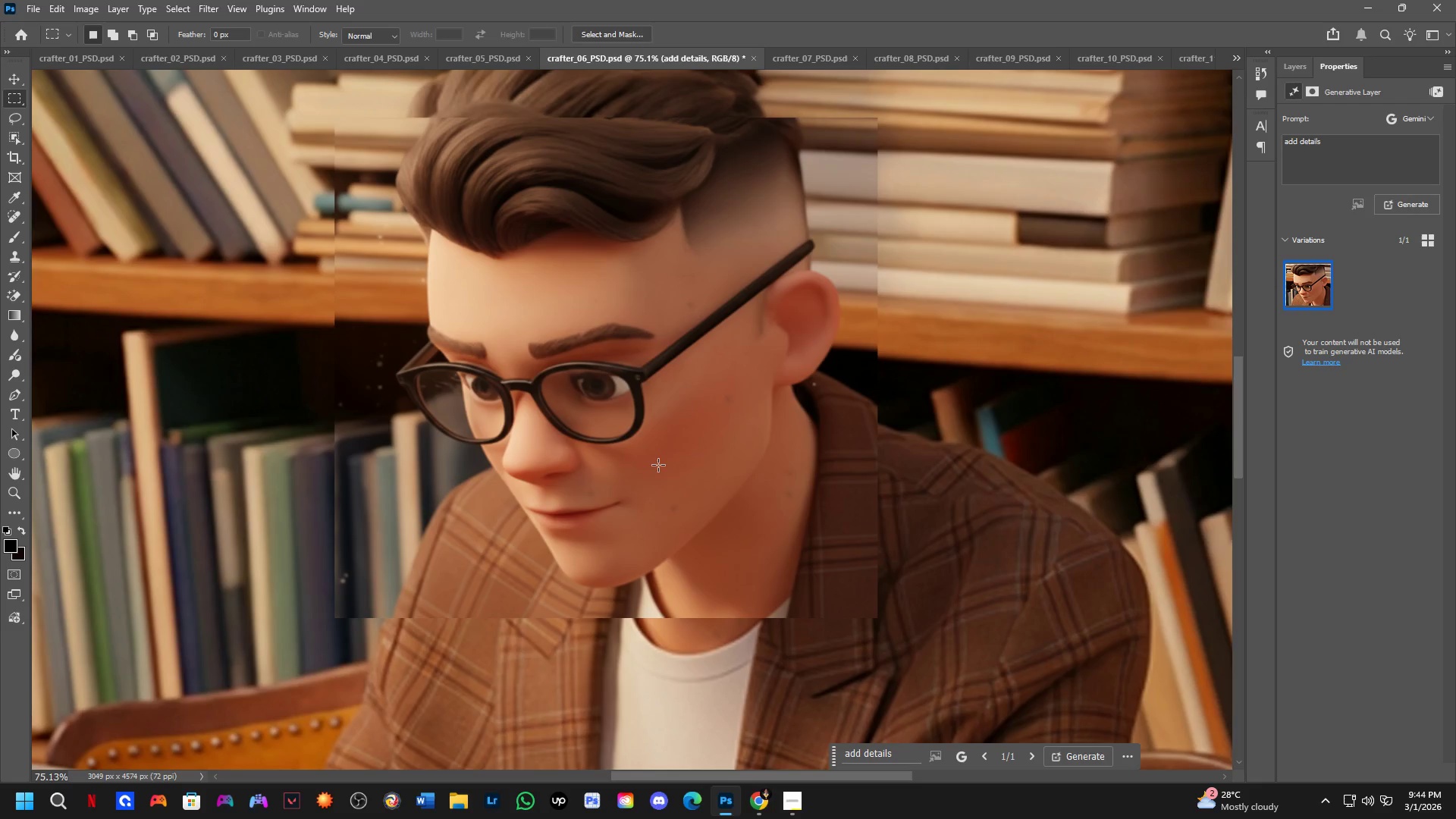 
wait(11.47)
 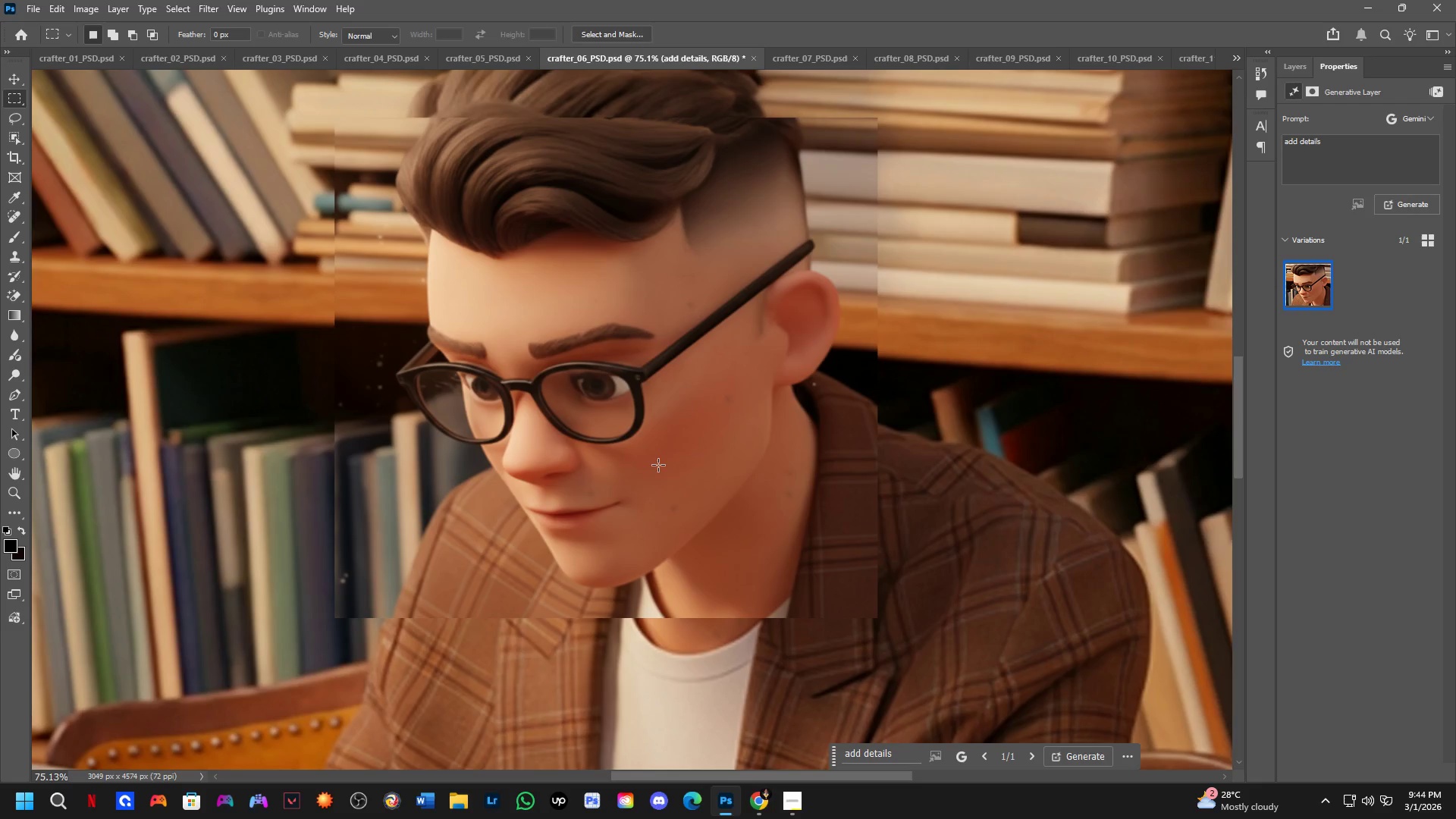 
left_click([1298, 57])
 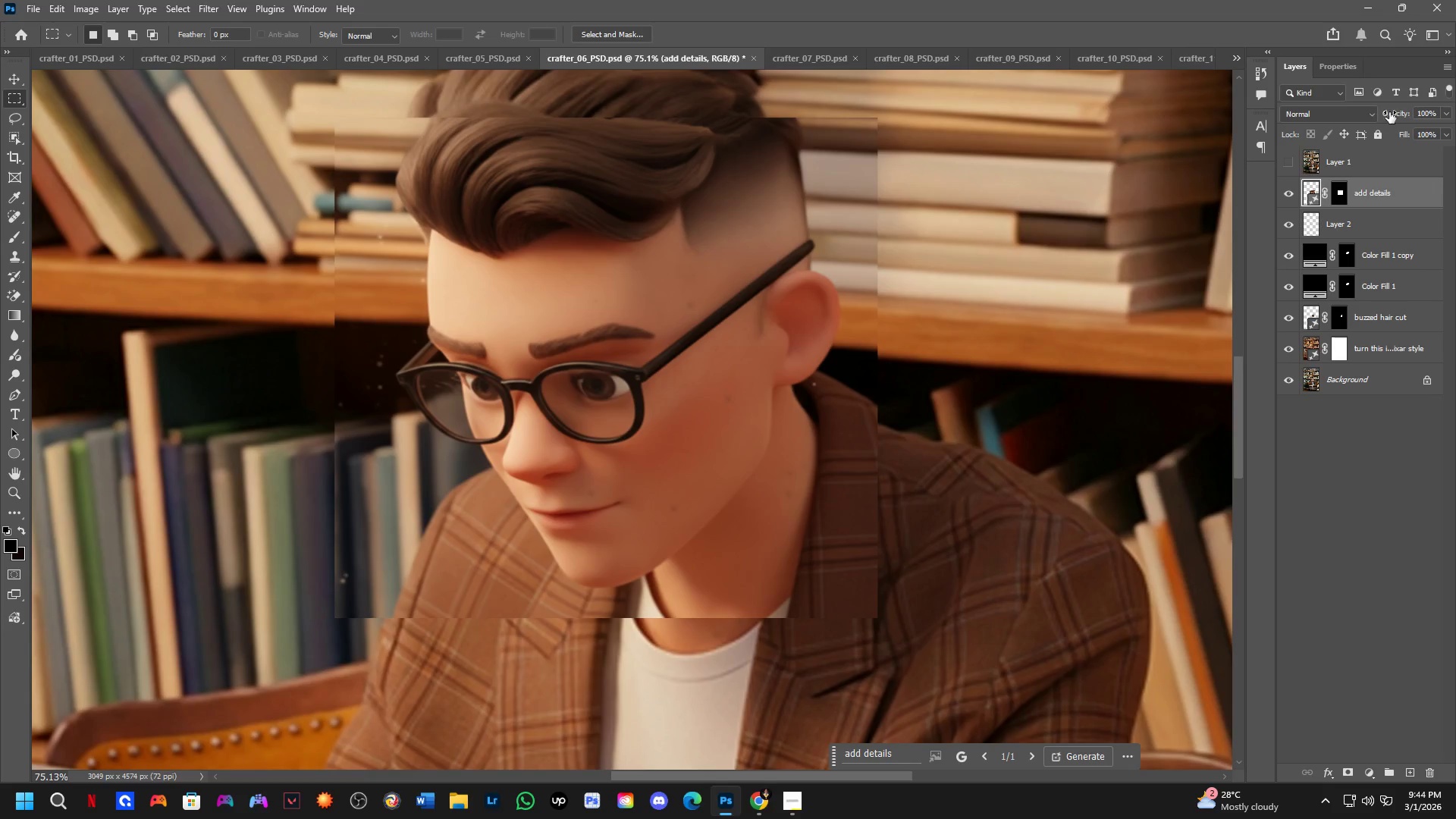 
left_click_drag(start_coordinate=[1400, 111], to_coordinate=[1379, 114])
 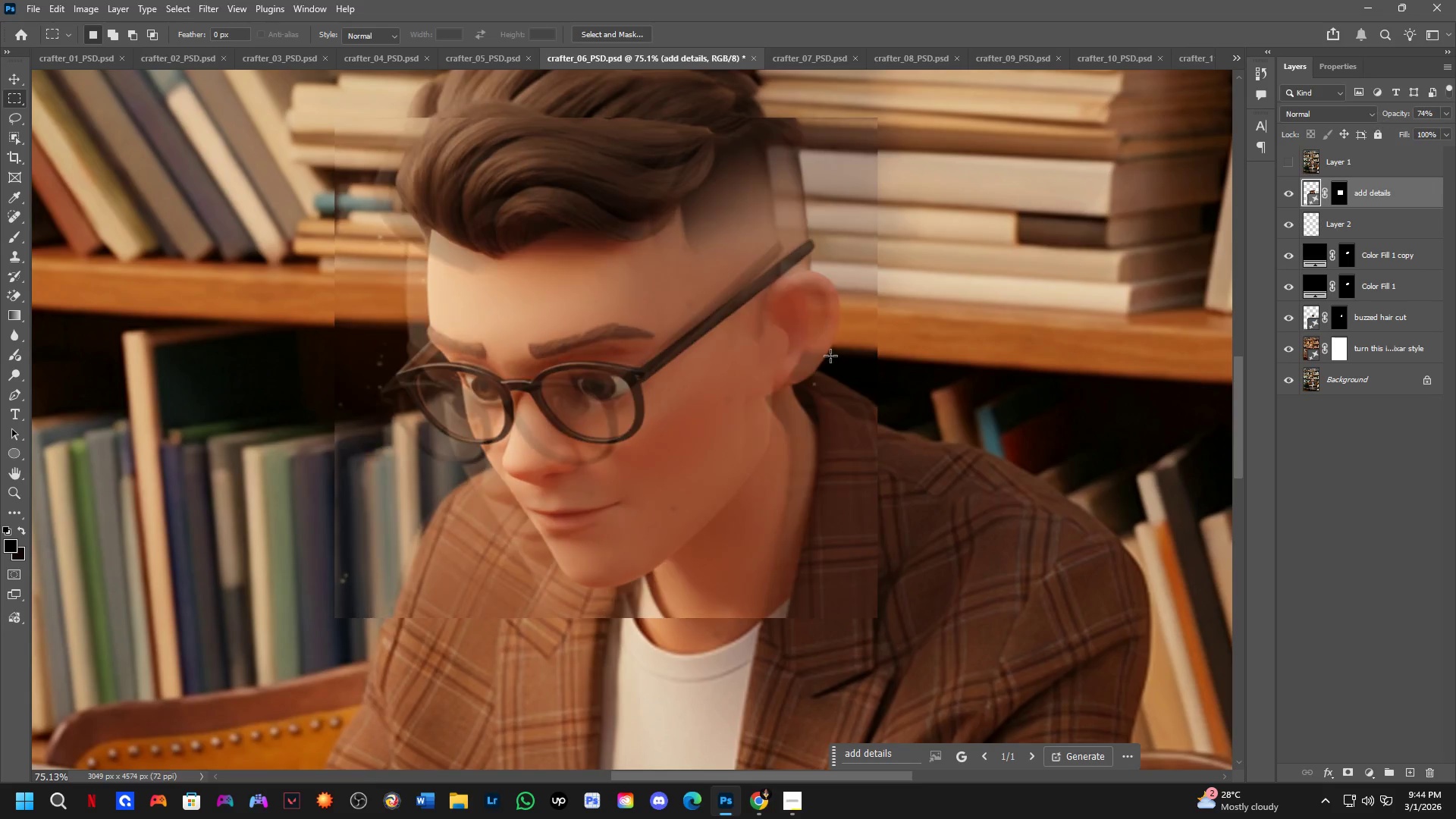 
hold_key(key=Space, duration=0.5)
 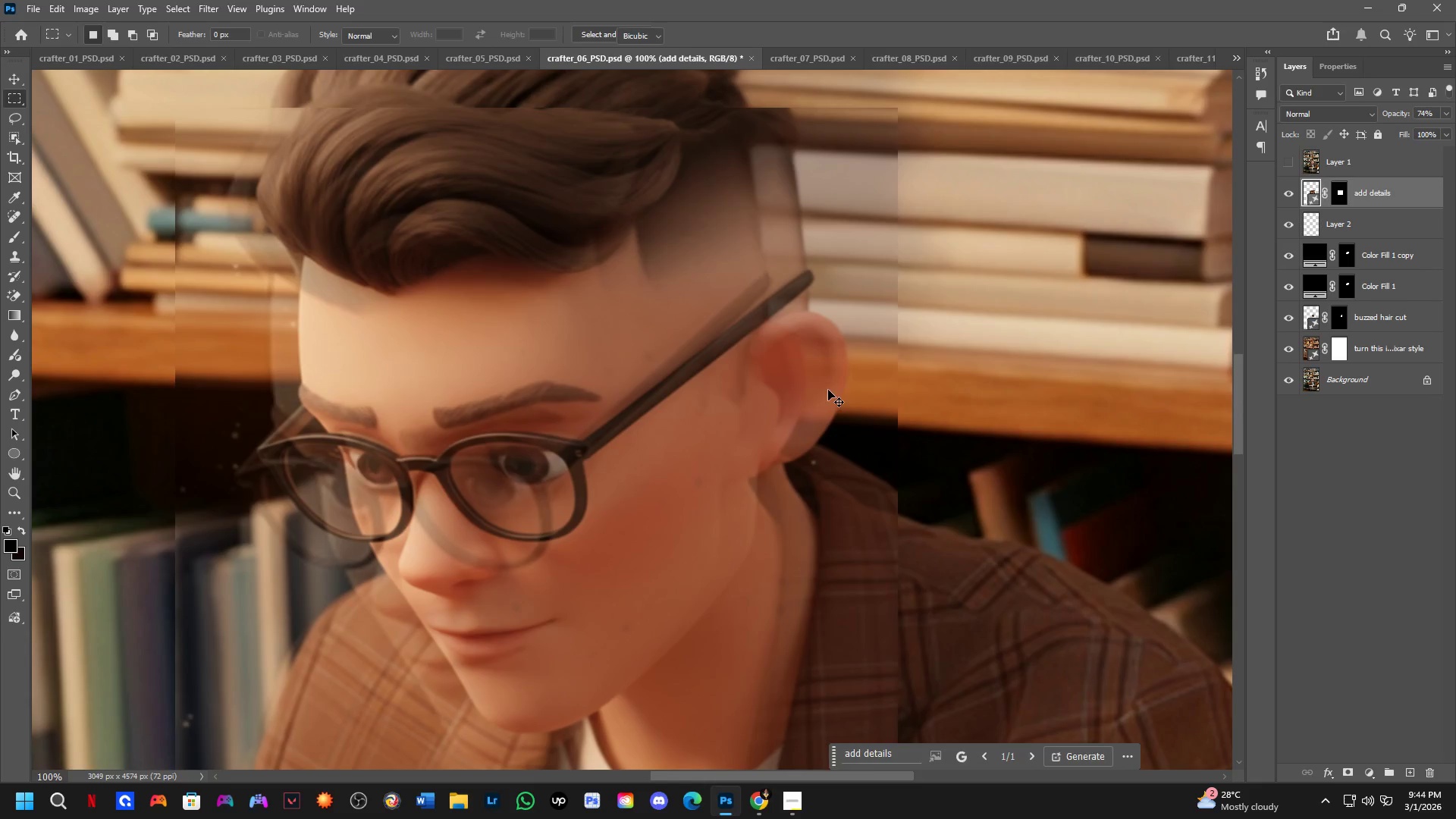 
left_click_drag(start_coordinate=[789, 344], to_coordinate=[781, 413])
 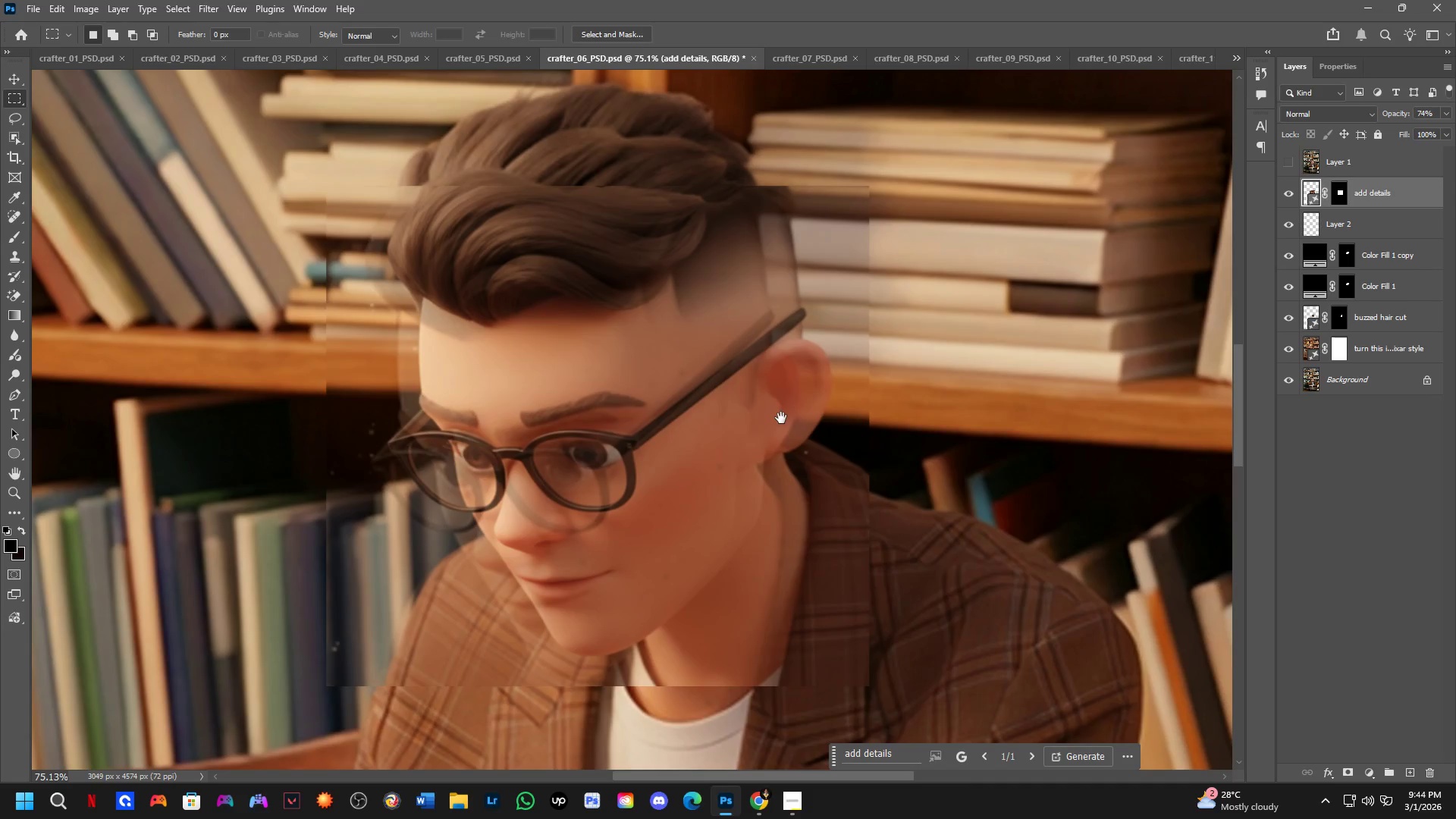 
hold_key(key=Space, duration=4.05)
 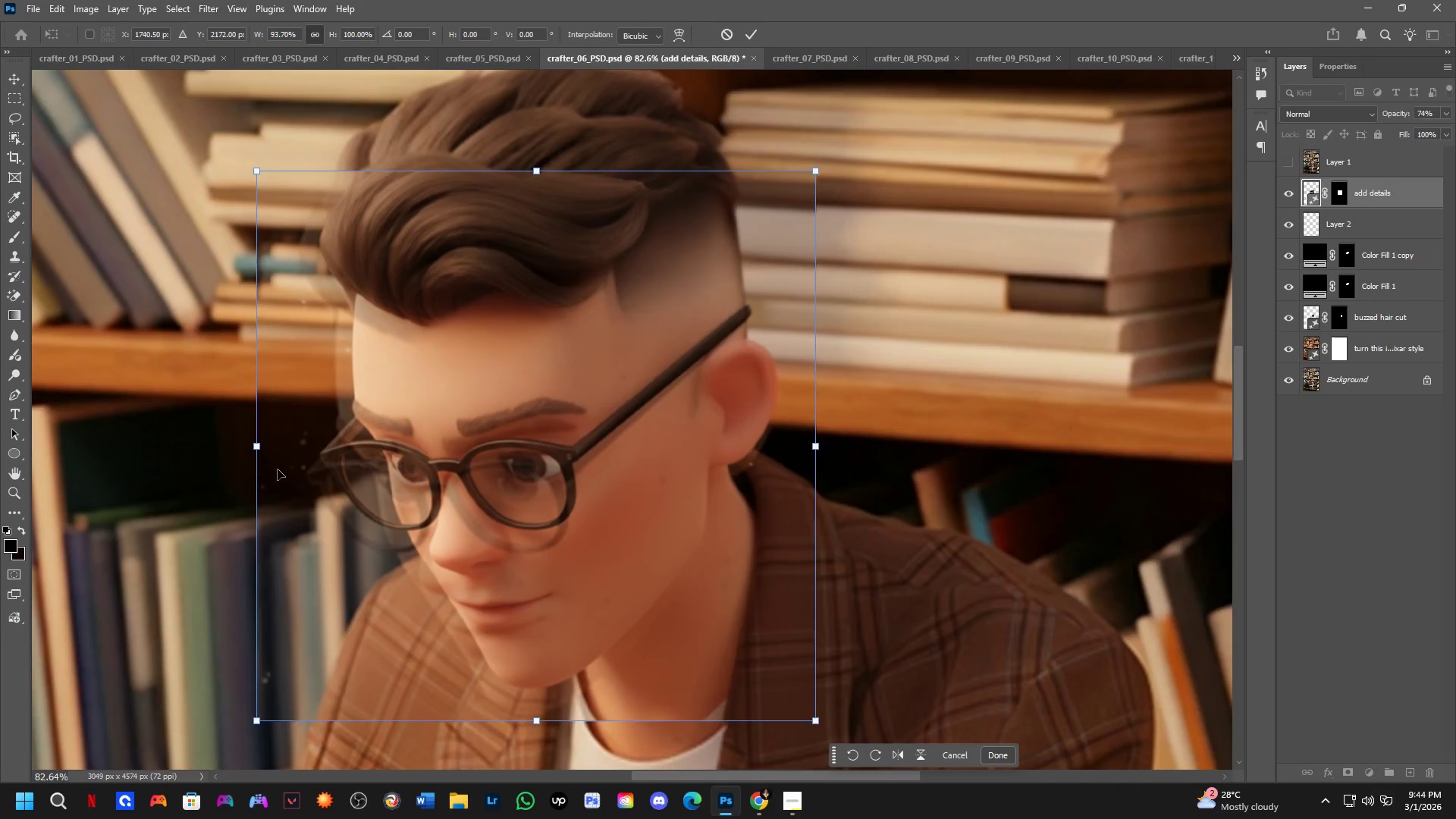 
scroll: coordinate [785, 423], scroll_direction: up, amount: 3.0
 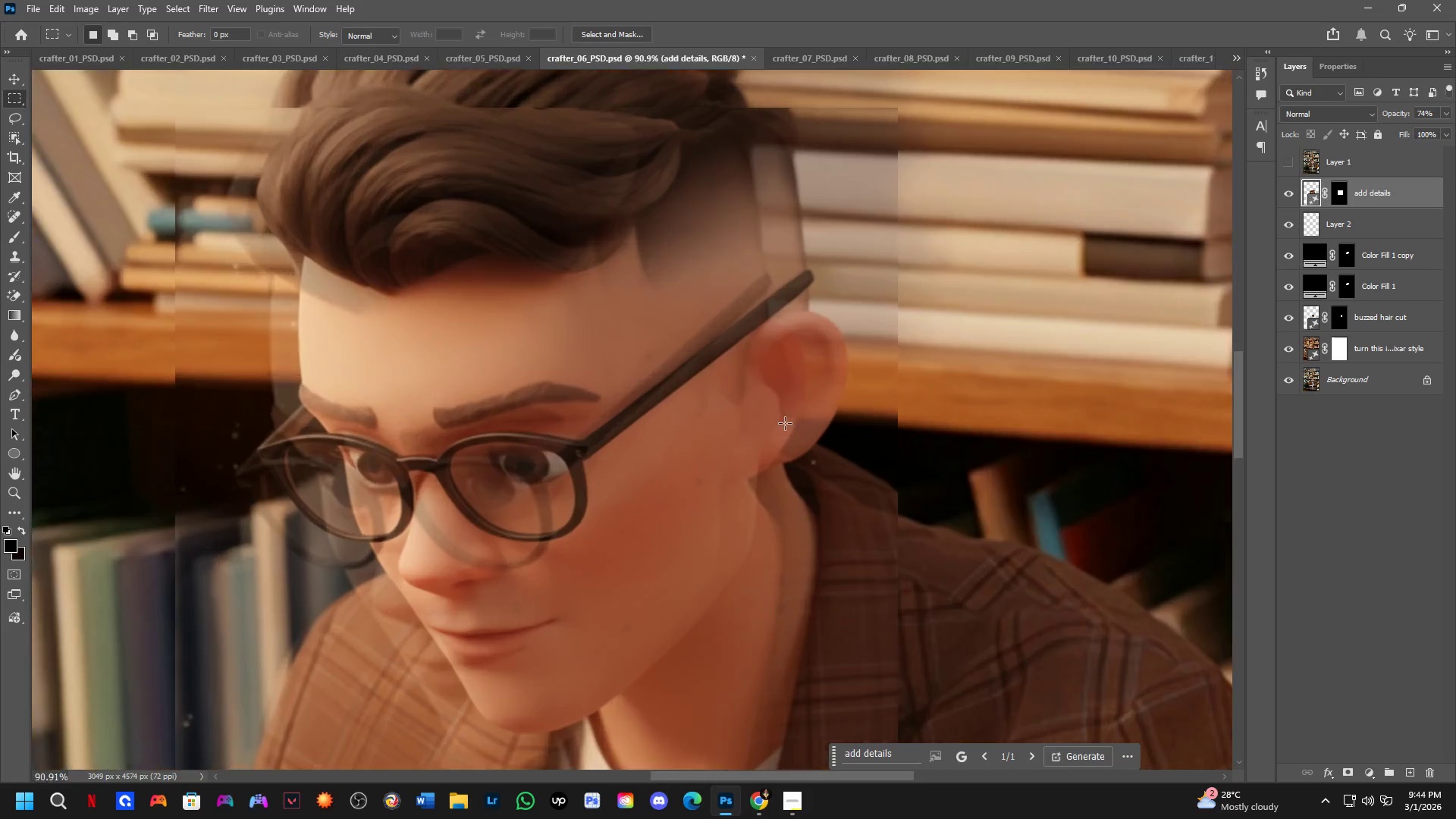 
key(Control+T)
 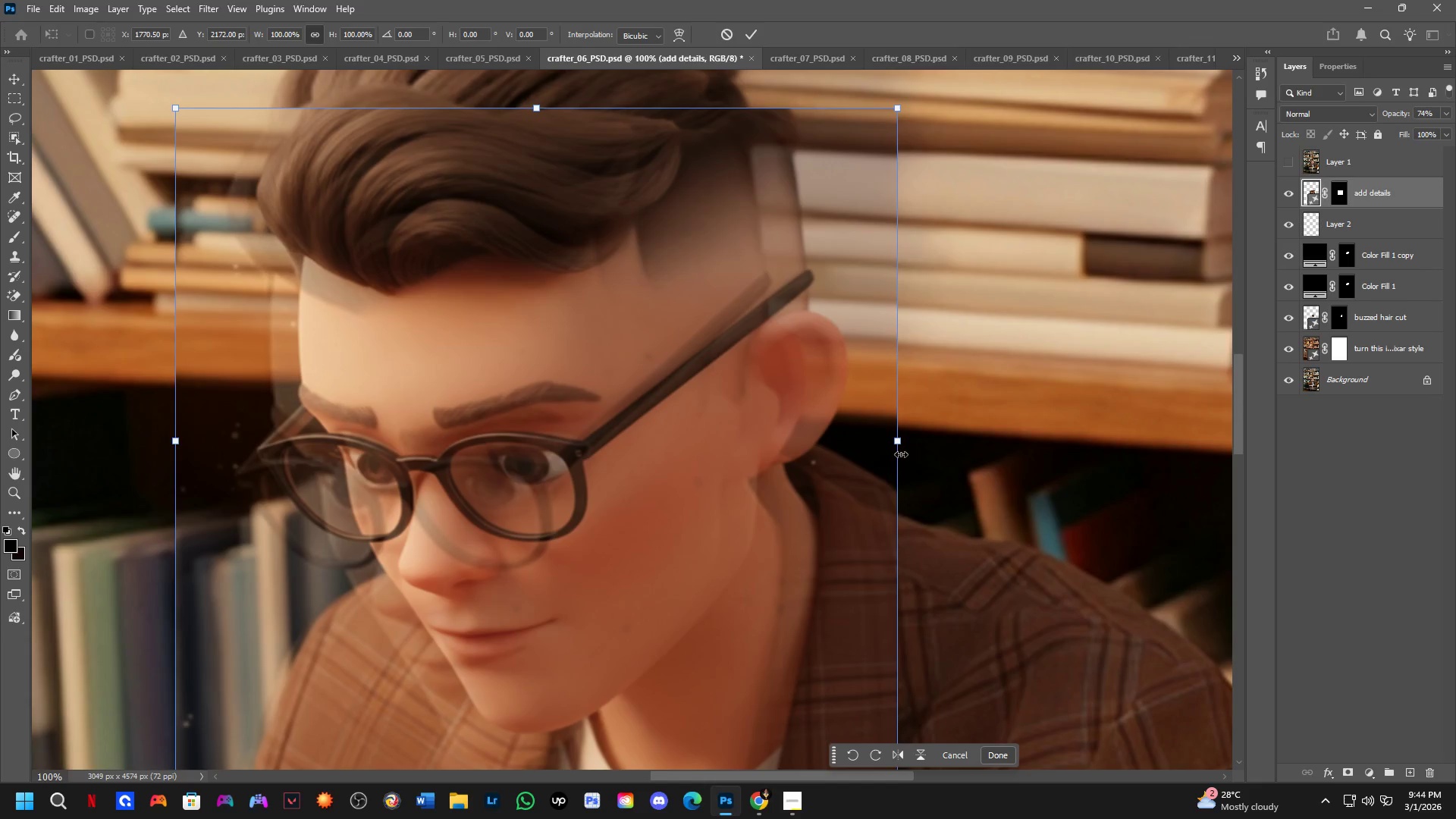 
hold_key(key=ShiftLeft, duration=1.5)
left_click_drag(start_coordinate=[900, 444], to_coordinate=[855, 444])
 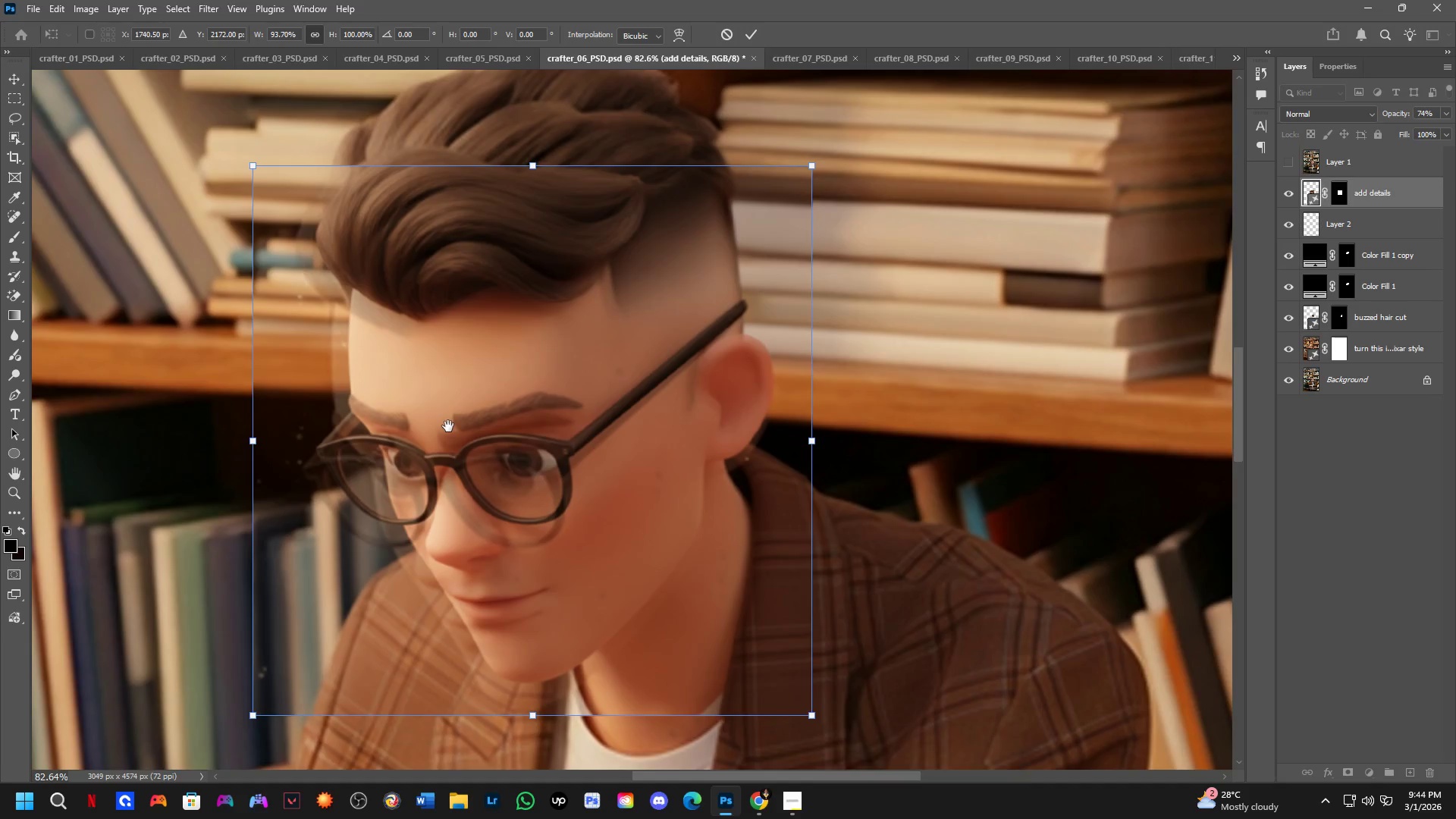 
hold_key(key=ShiftLeft, duration=0.89)
 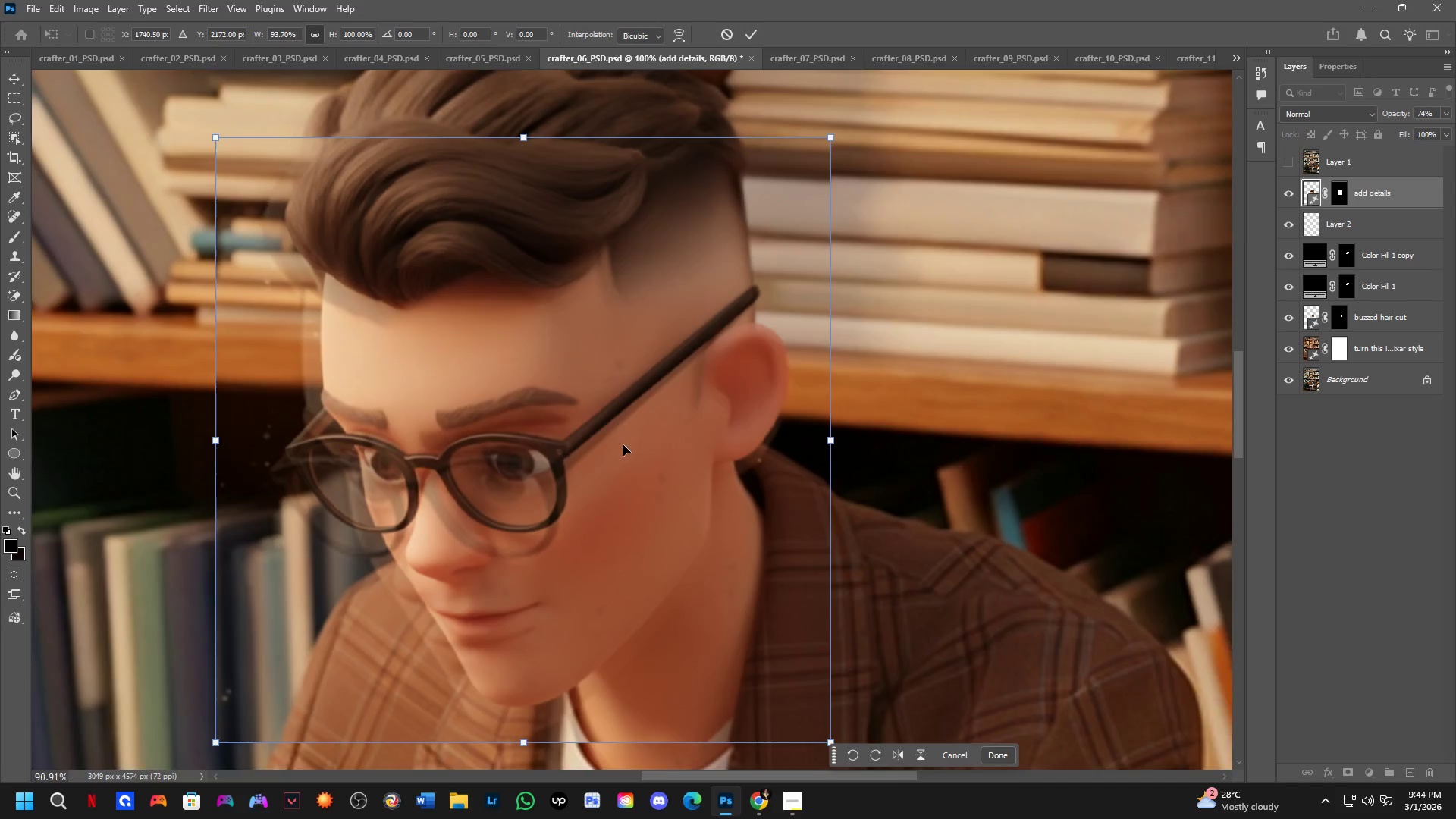 
hold_key(key=Space, duration=0.52)
 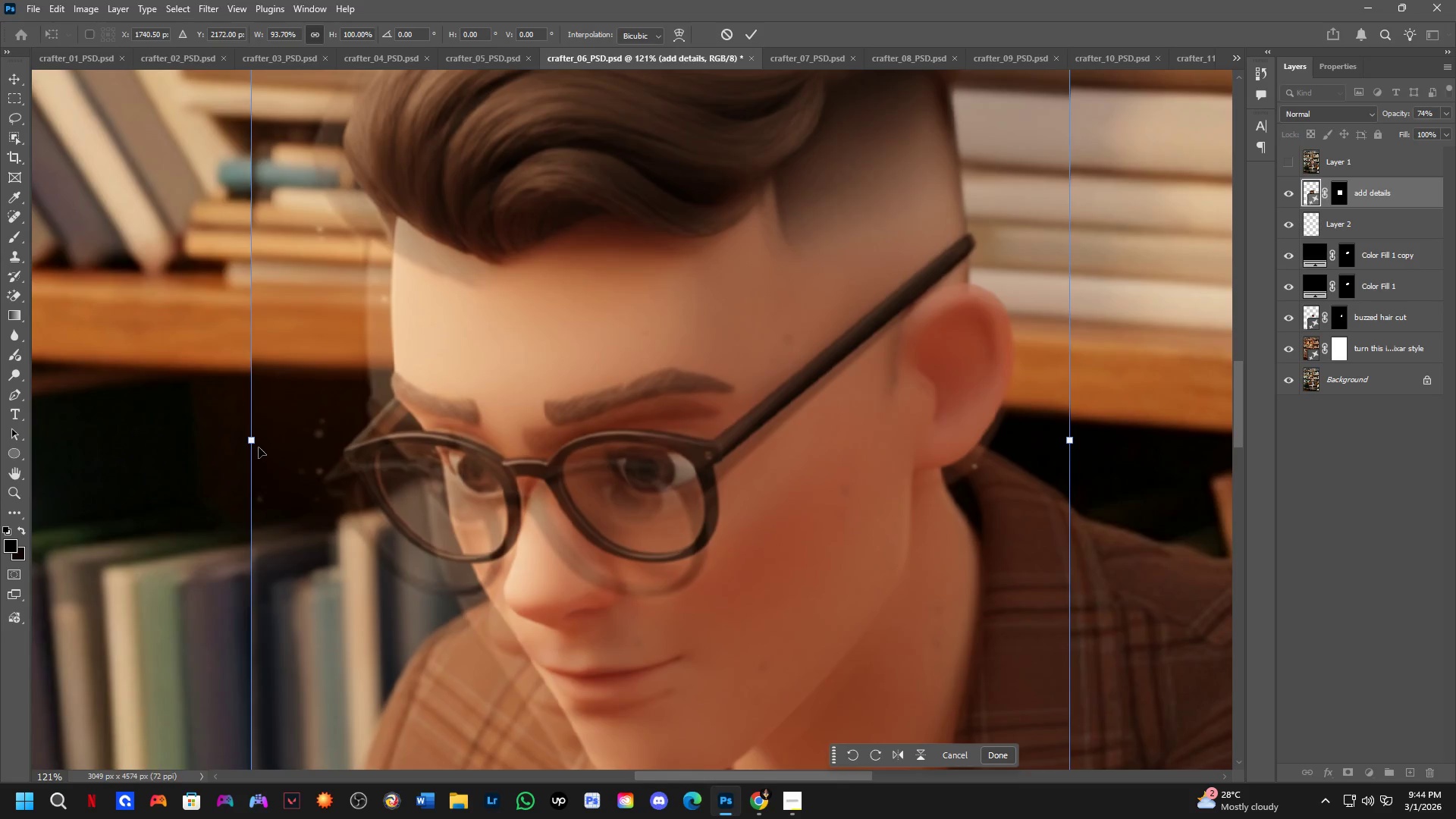 
scroll: coordinate [622, 445], scroll_direction: down, amount: 2.0
 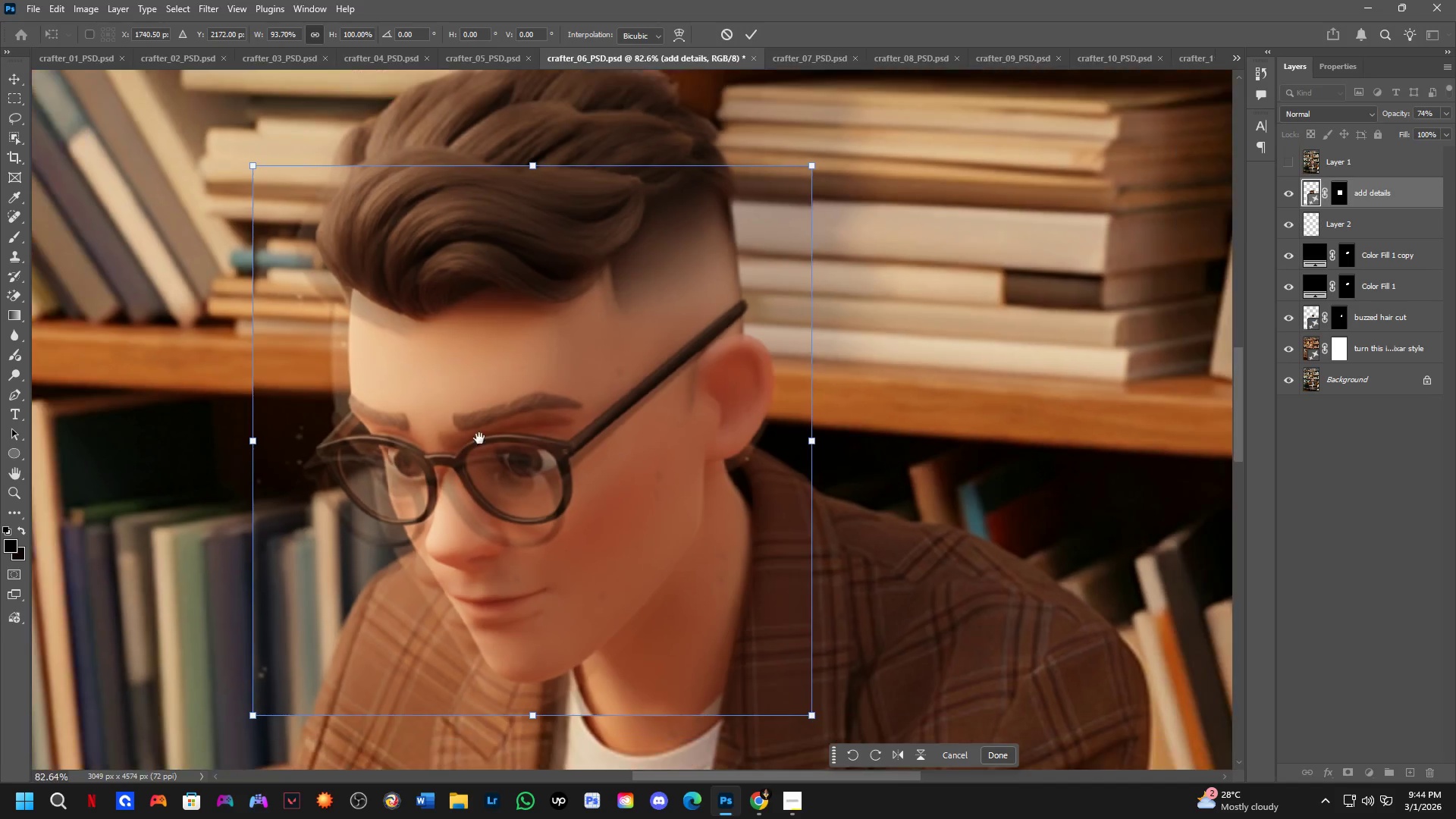 
left_click_drag(start_coordinate=[448, 426], to_coordinate=[452, 431])
 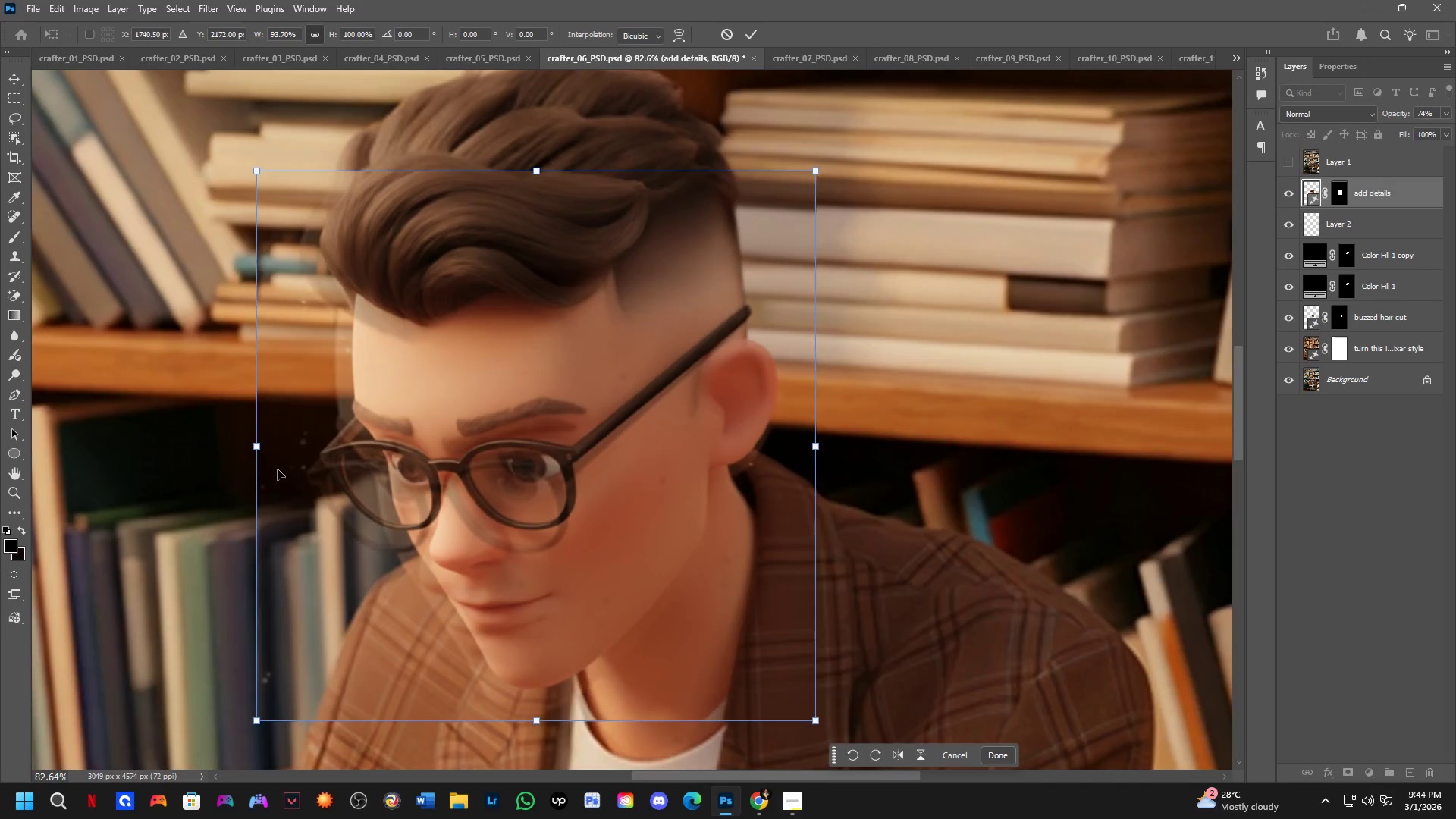 
scroll: coordinate [268, 458], scroll_direction: up, amount: 4.0
 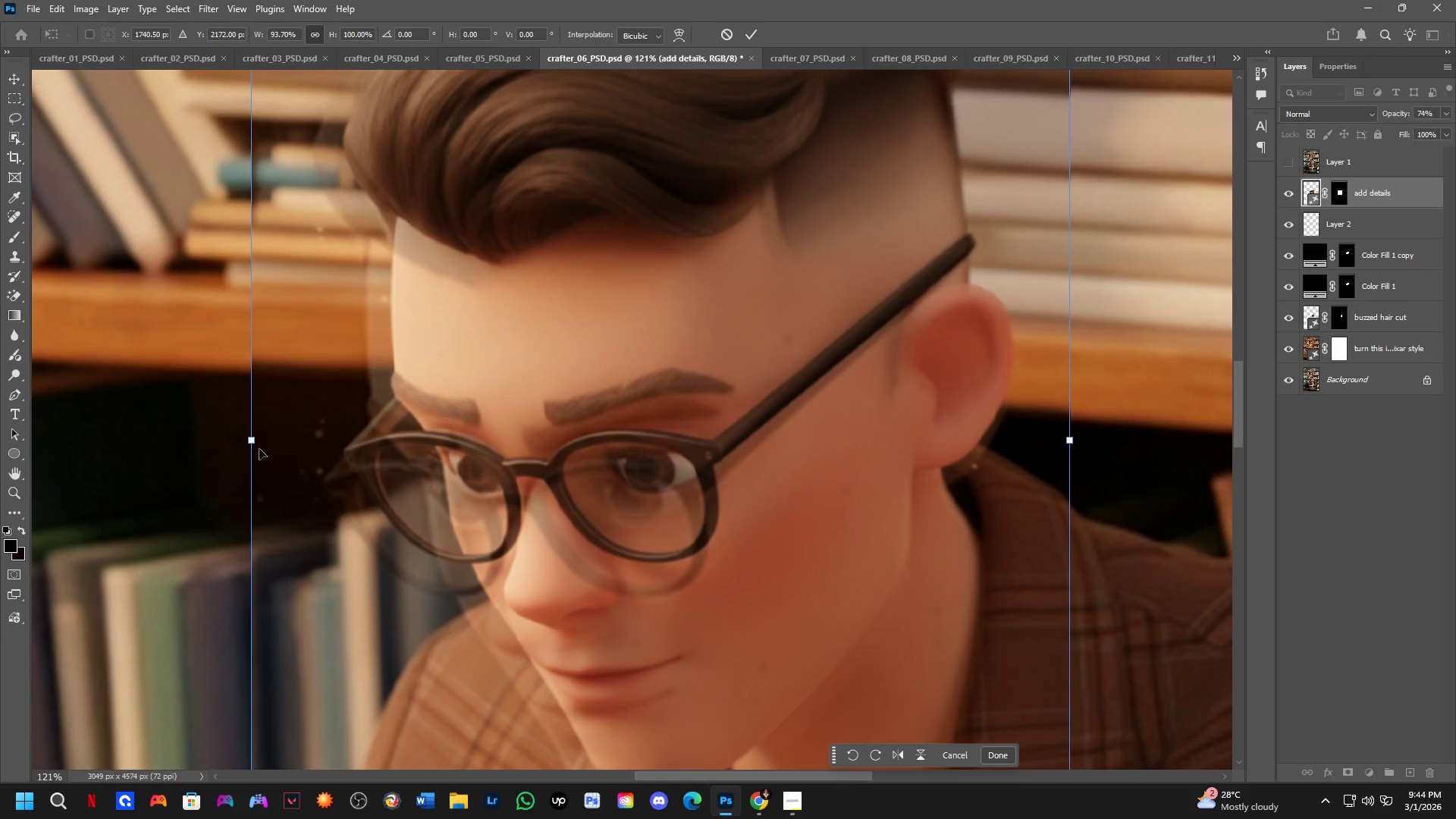 
hold_key(key=ShiftLeft, duration=1.51)
left_click_drag(start_coordinate=[247, 442], to_coordinate=[215, 450])
 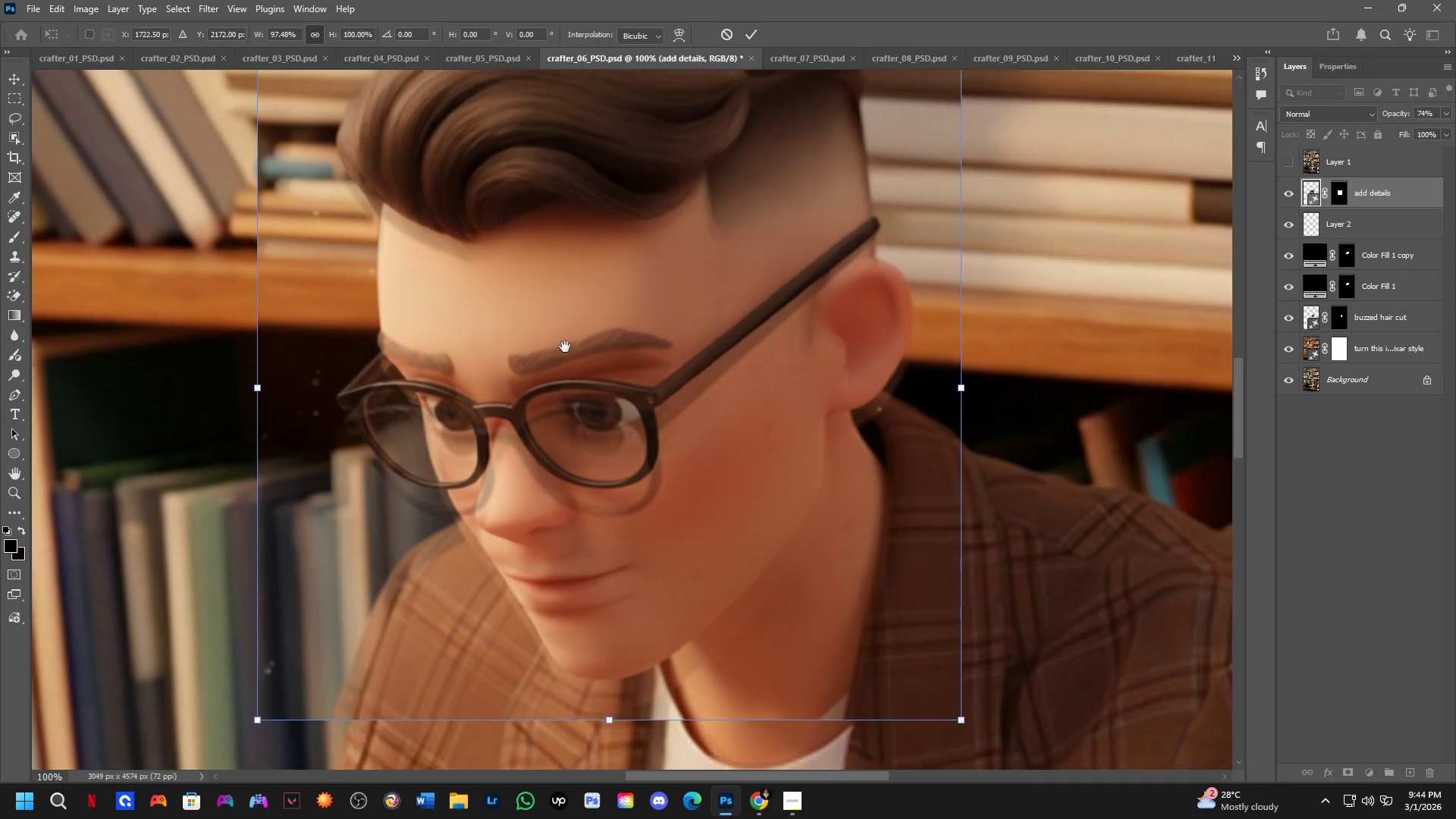 
hold_key(key=ShiftLeft, duration=0.39)
 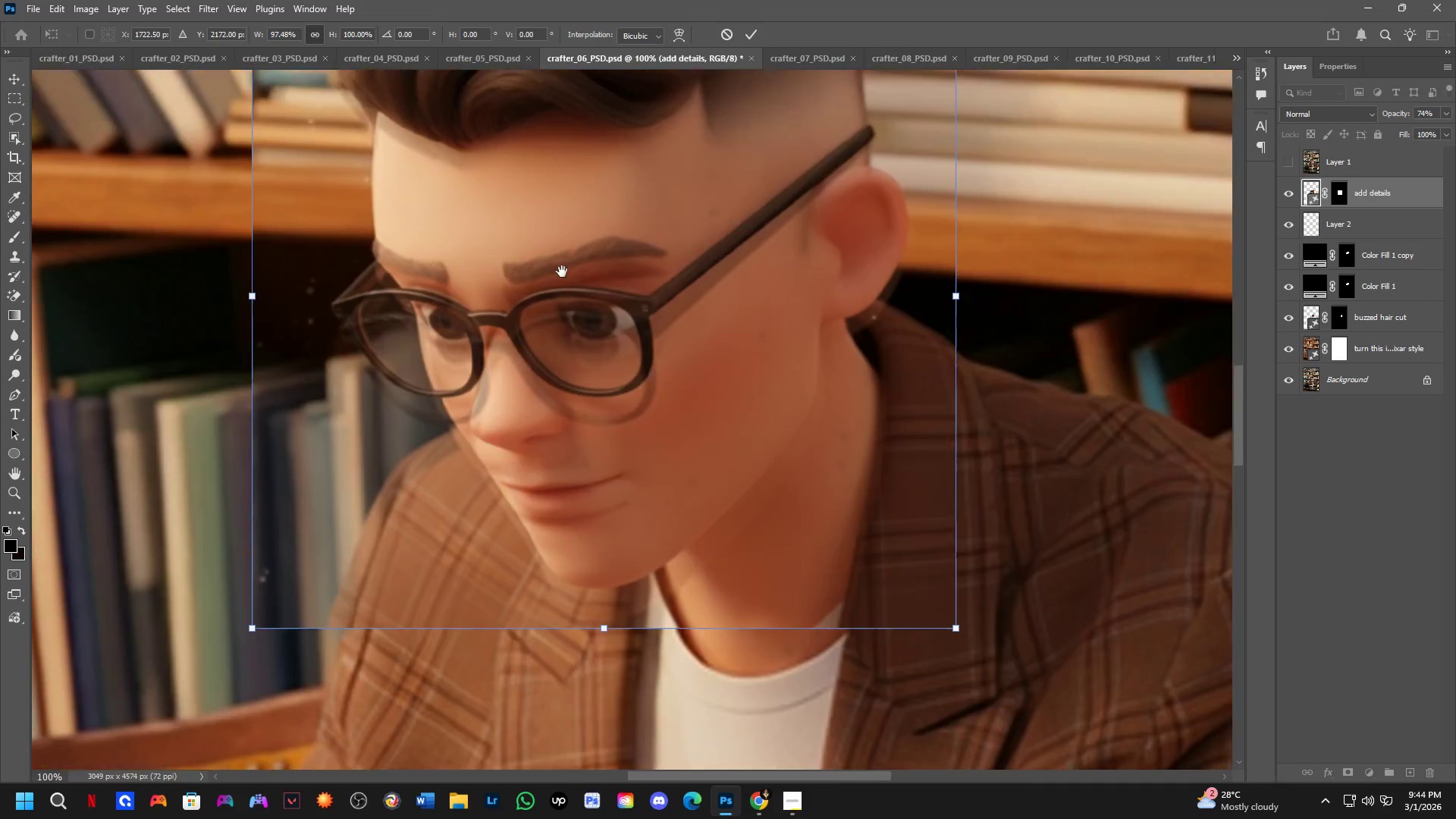 
hold_key(key=ShiftLeft, duration=1.64)
 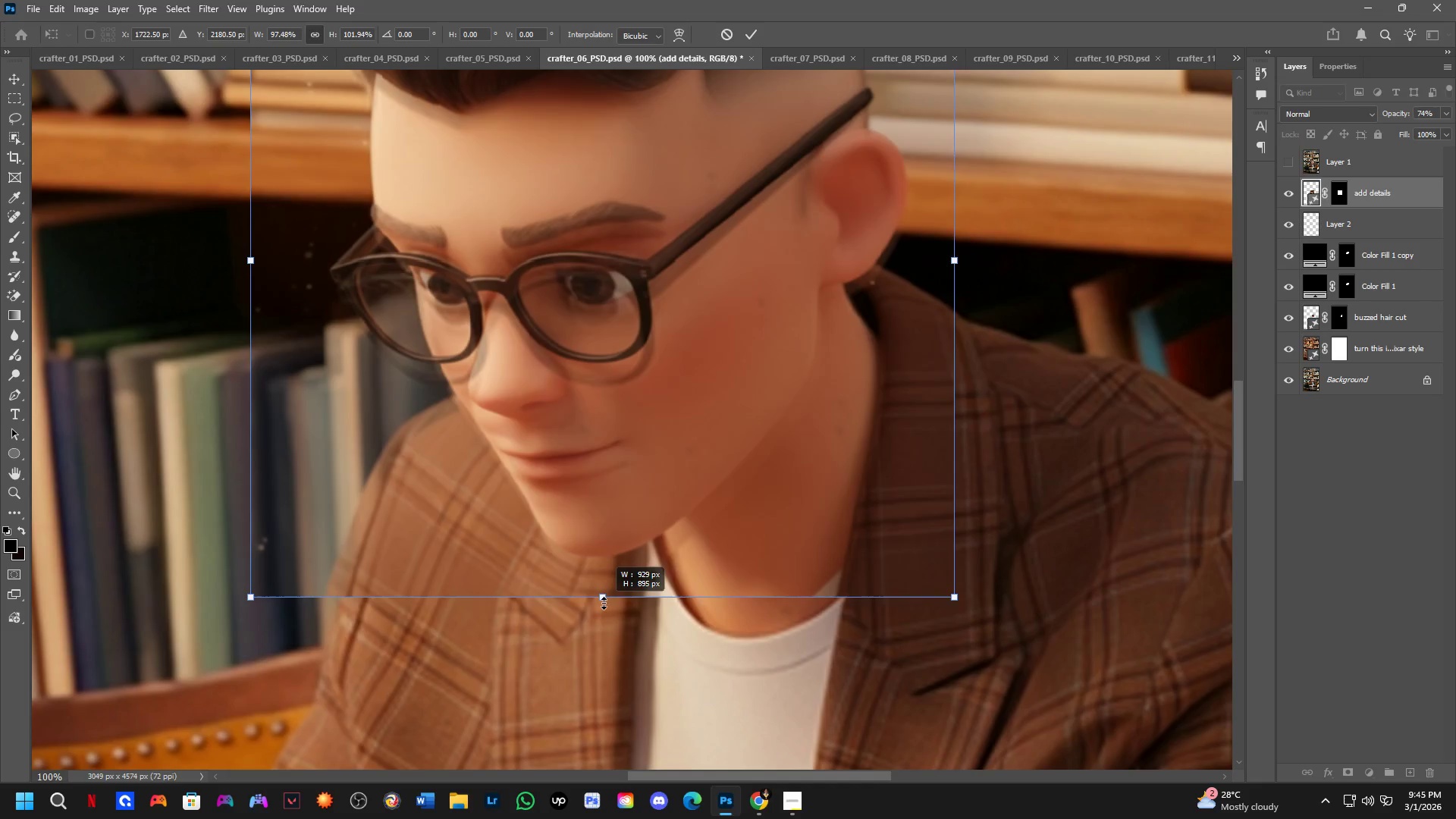 
hold_key(key=Space, duration=0.53)
 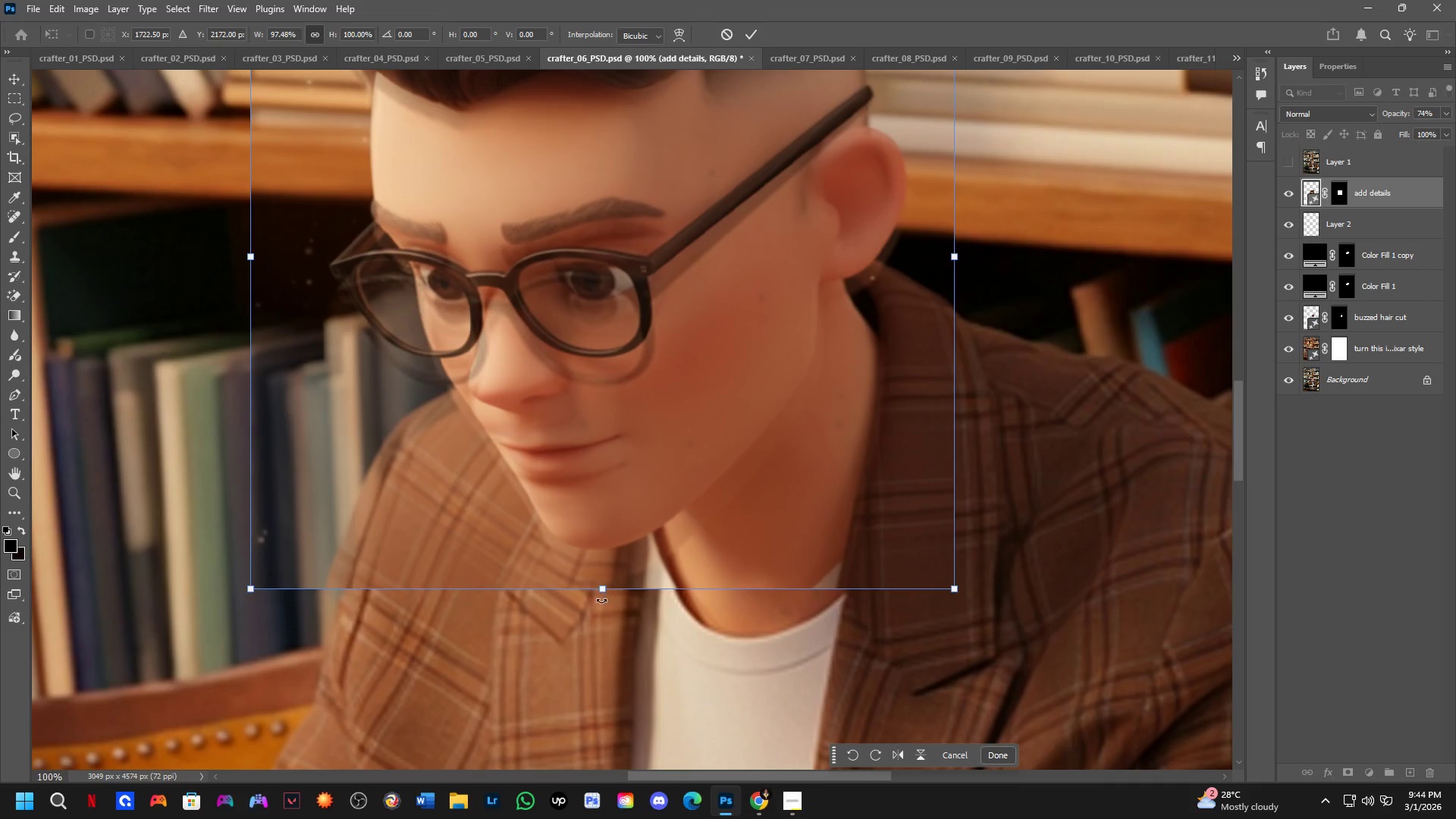 
scroll: coordinate [464, 287], scroll_direction: down, amount: 2.0
 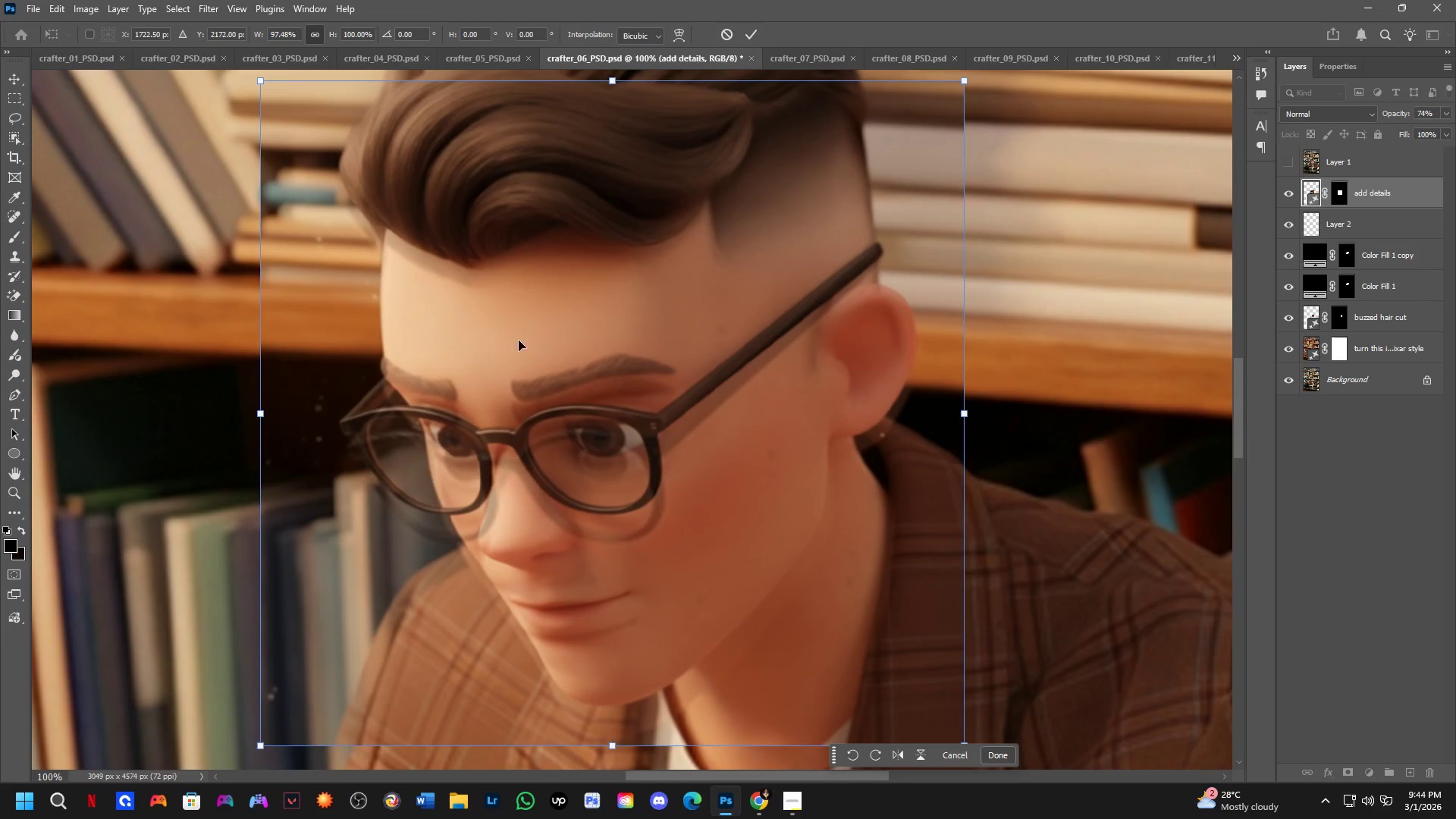 
left_click_drag(start_coordinate=[571, 409], to_coordinate=[561, 263])
 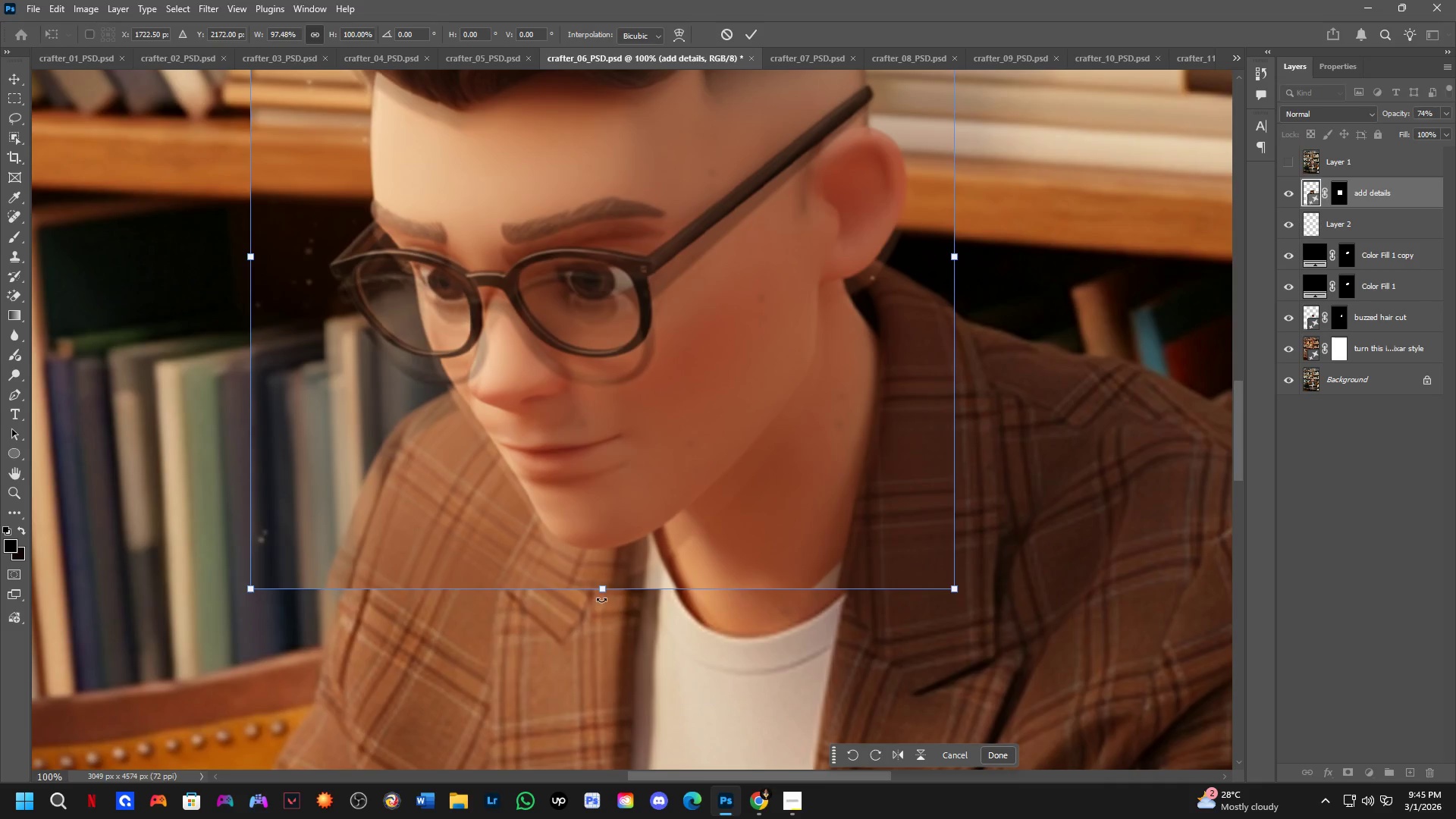 
hold_key(key=ShiftLeft, duration=1.53)
left_click_drag(start_coordinate=[602, 590], to_coordinate=[607, 627])
 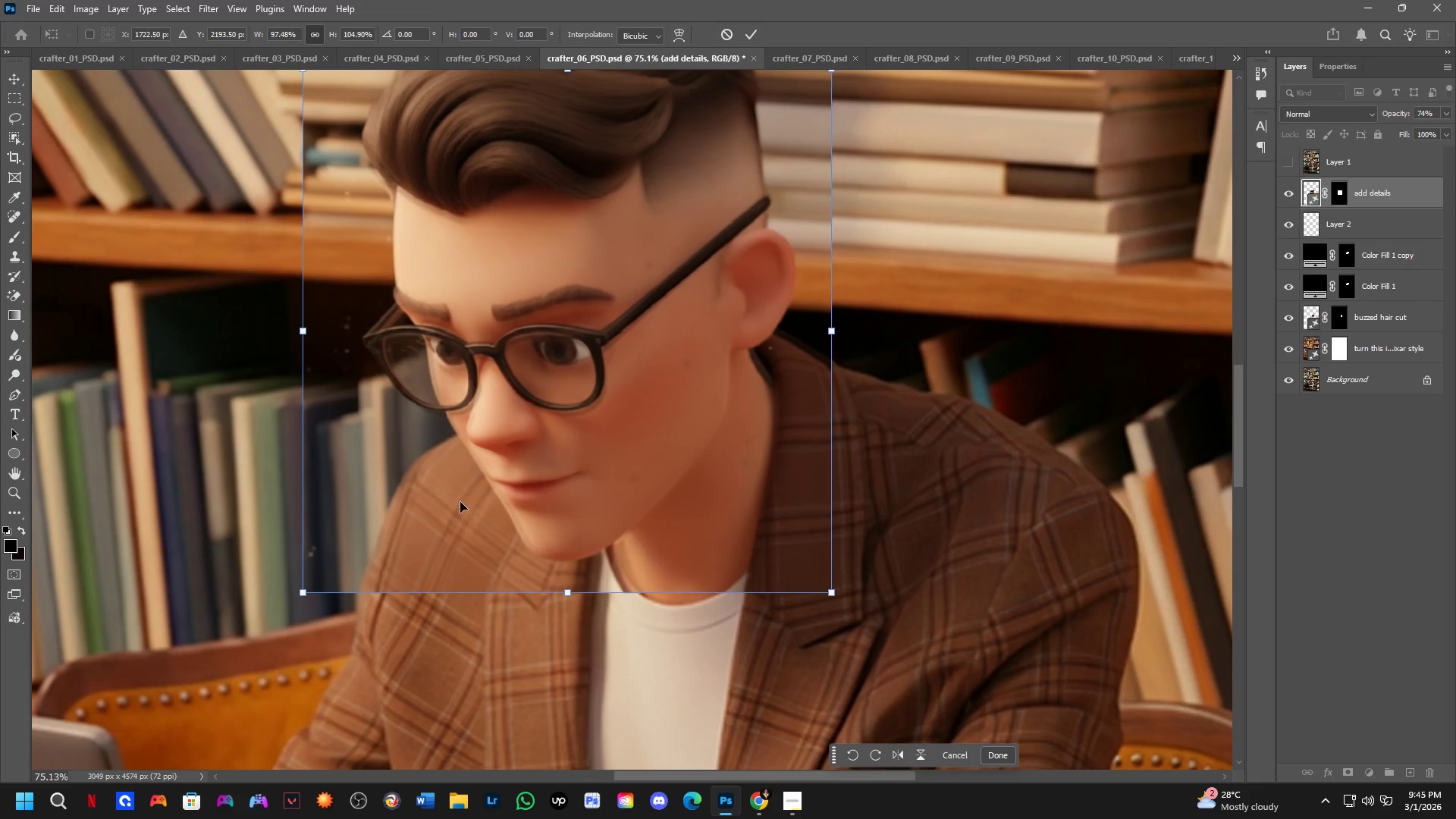 
hold_key(key=ShiftLeft, duration=1.5)
 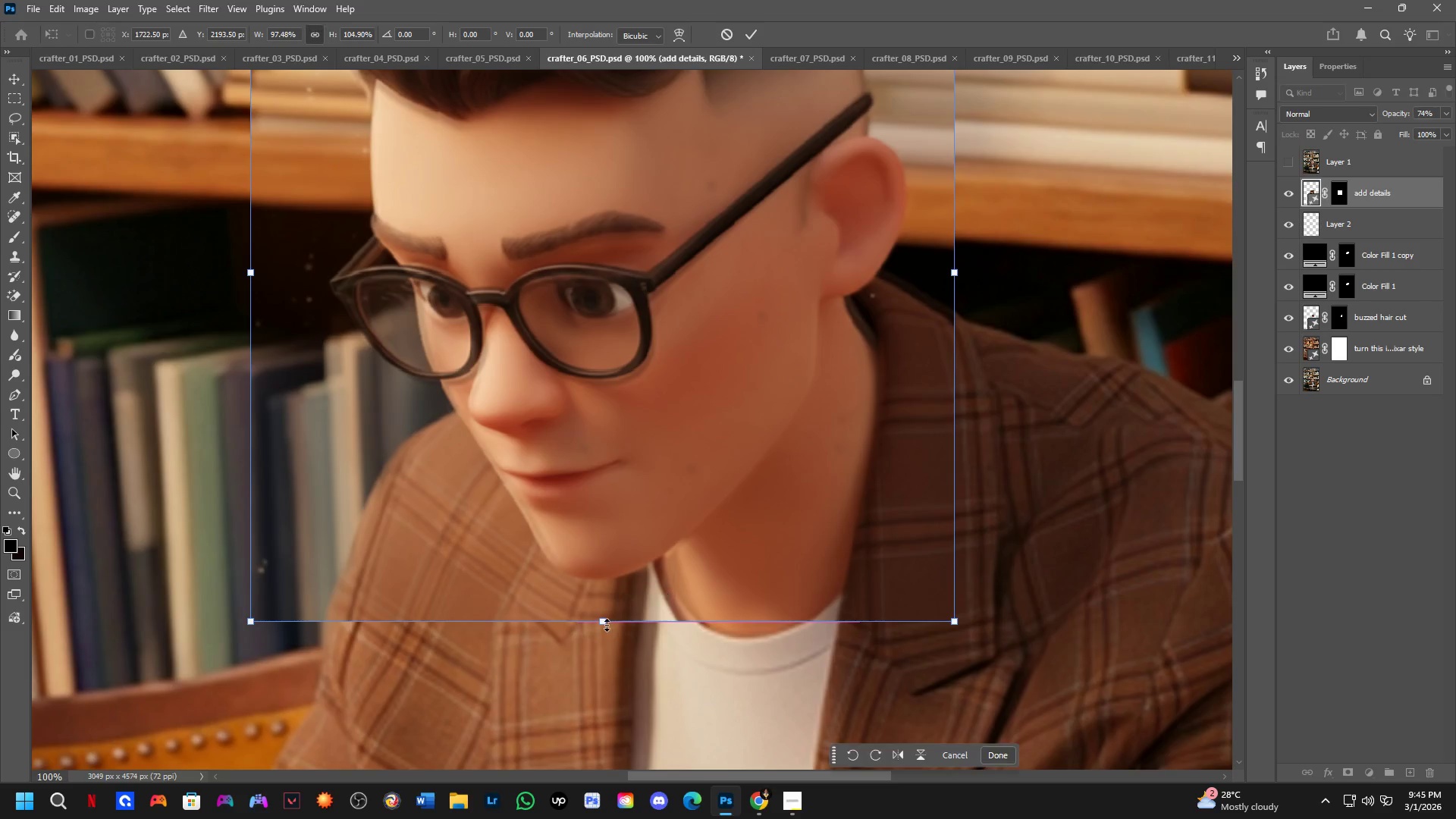 
key(Shift+ShiftLeft)
 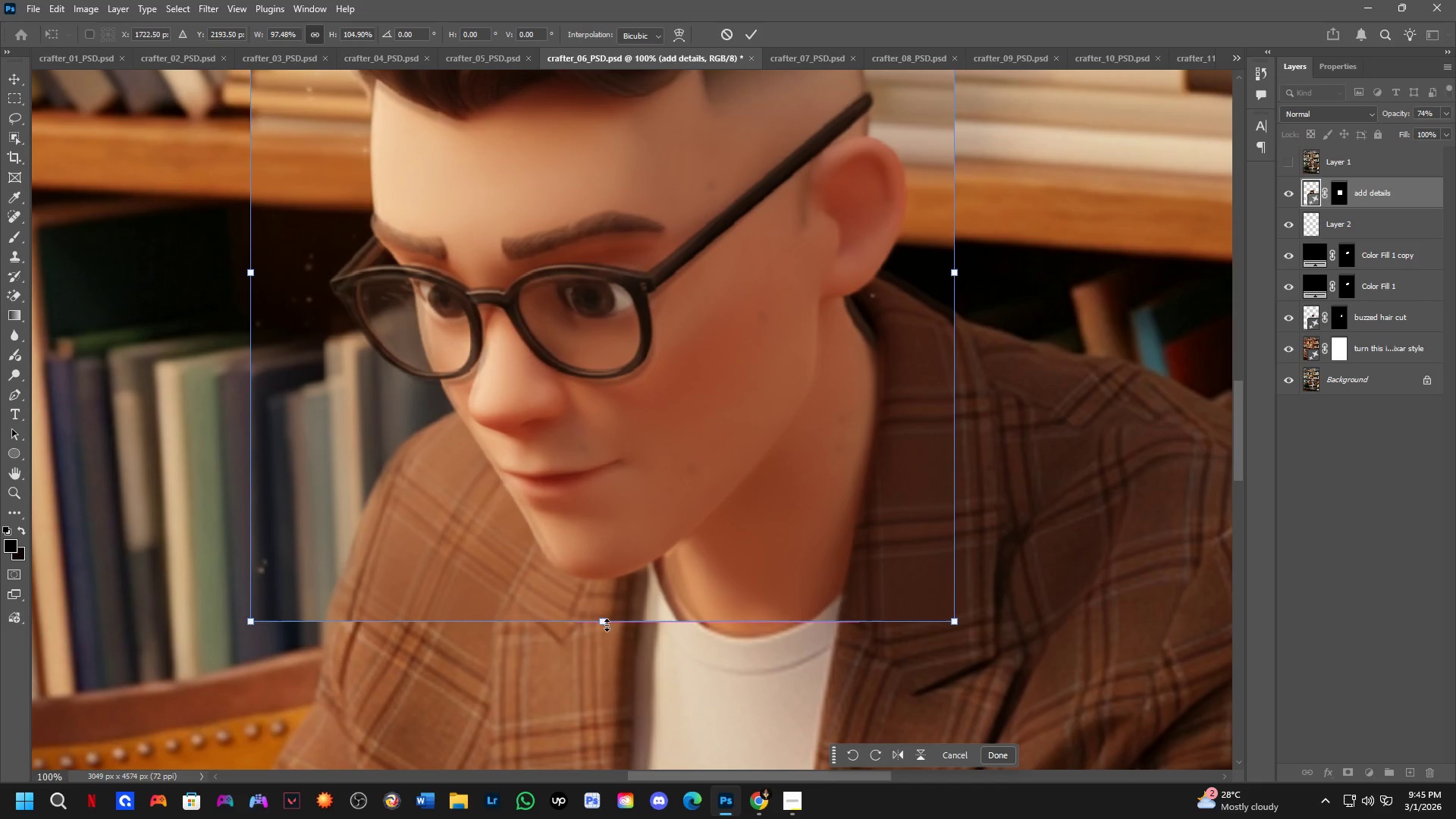 
key(Shift+ShiftLeft)
 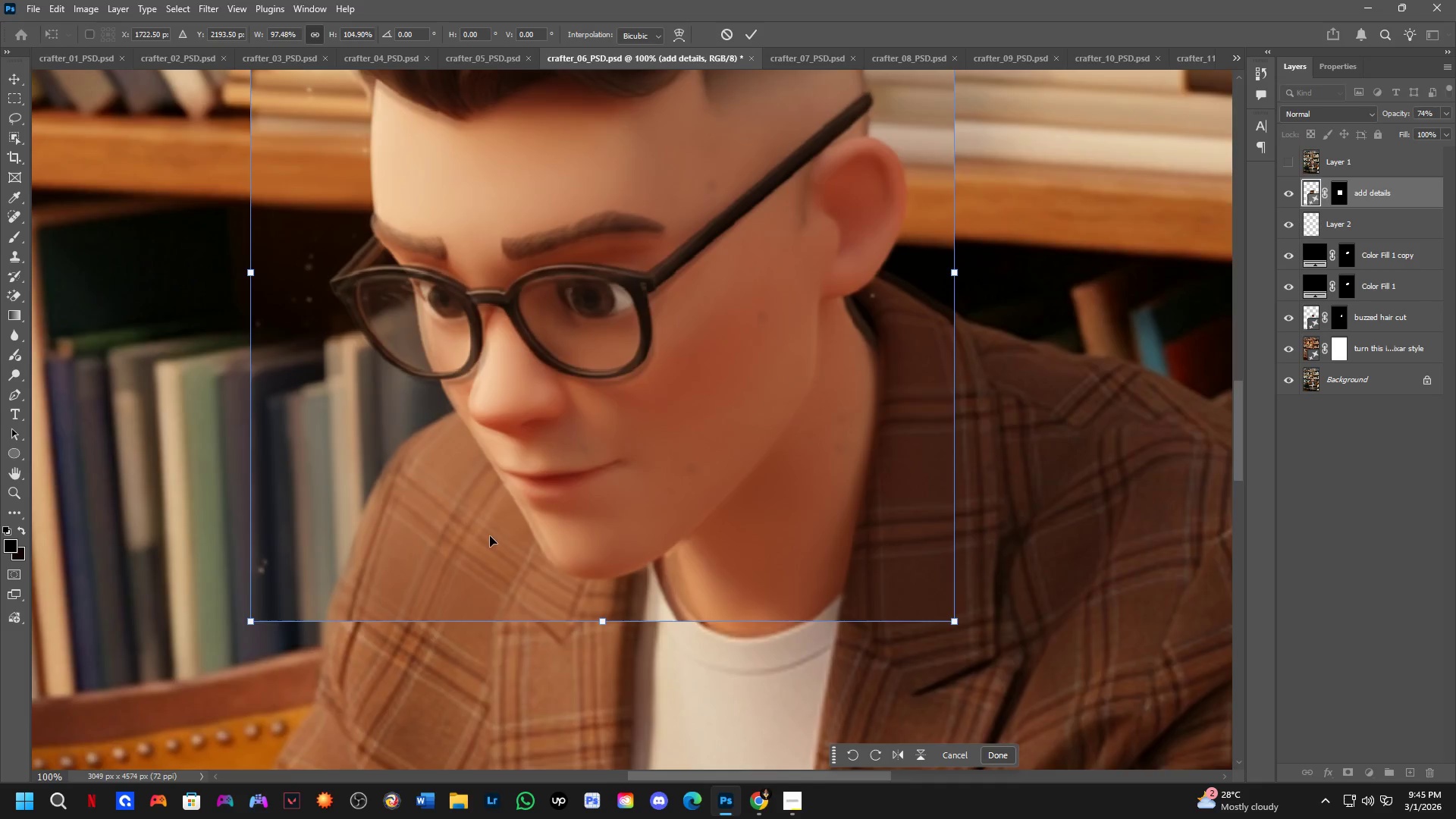 
scroll: coordinate [460, 507], scroll_direction: down, amount: 3.0
 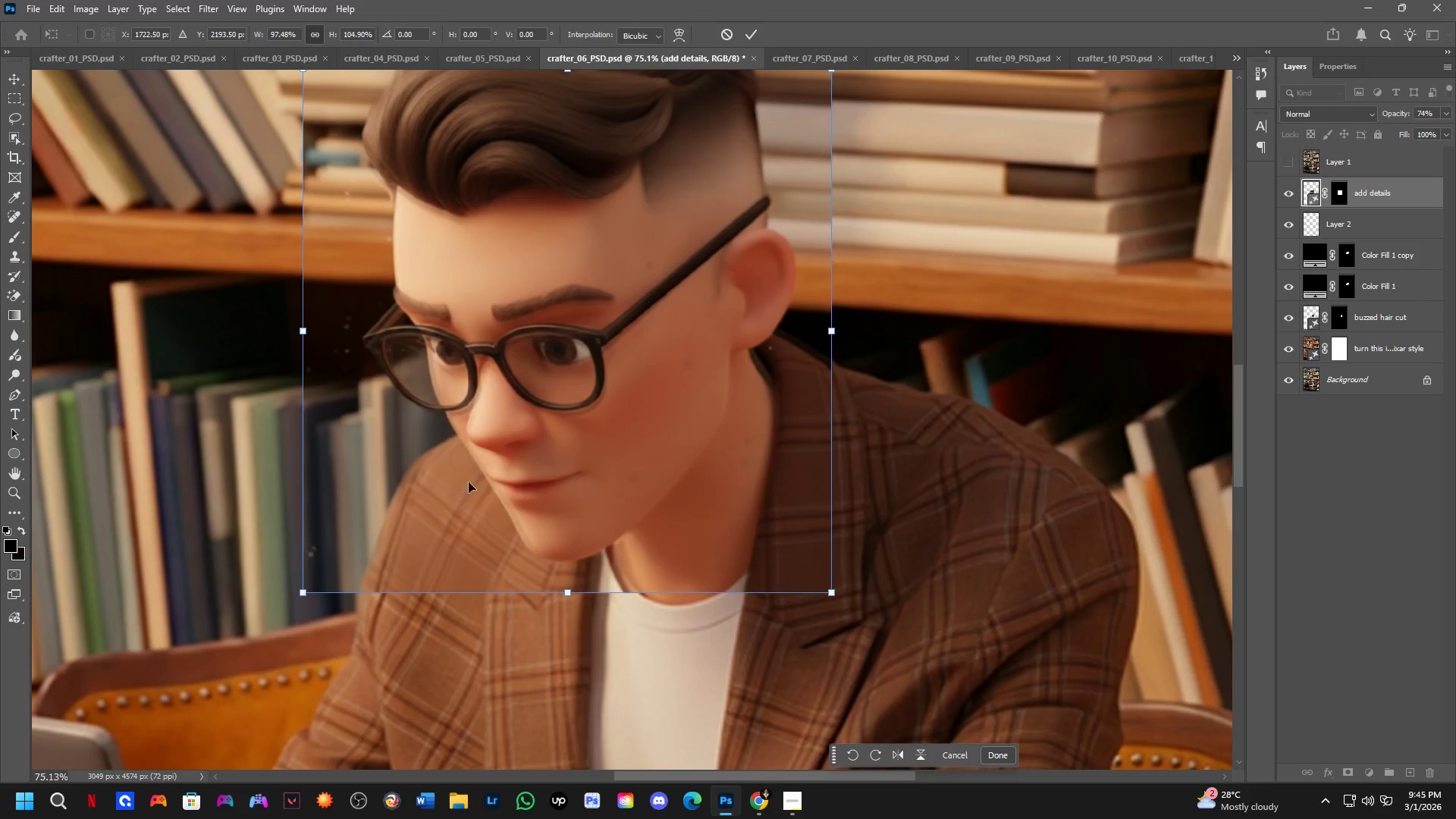 
hold_key(key=Space, duration=0.58)
 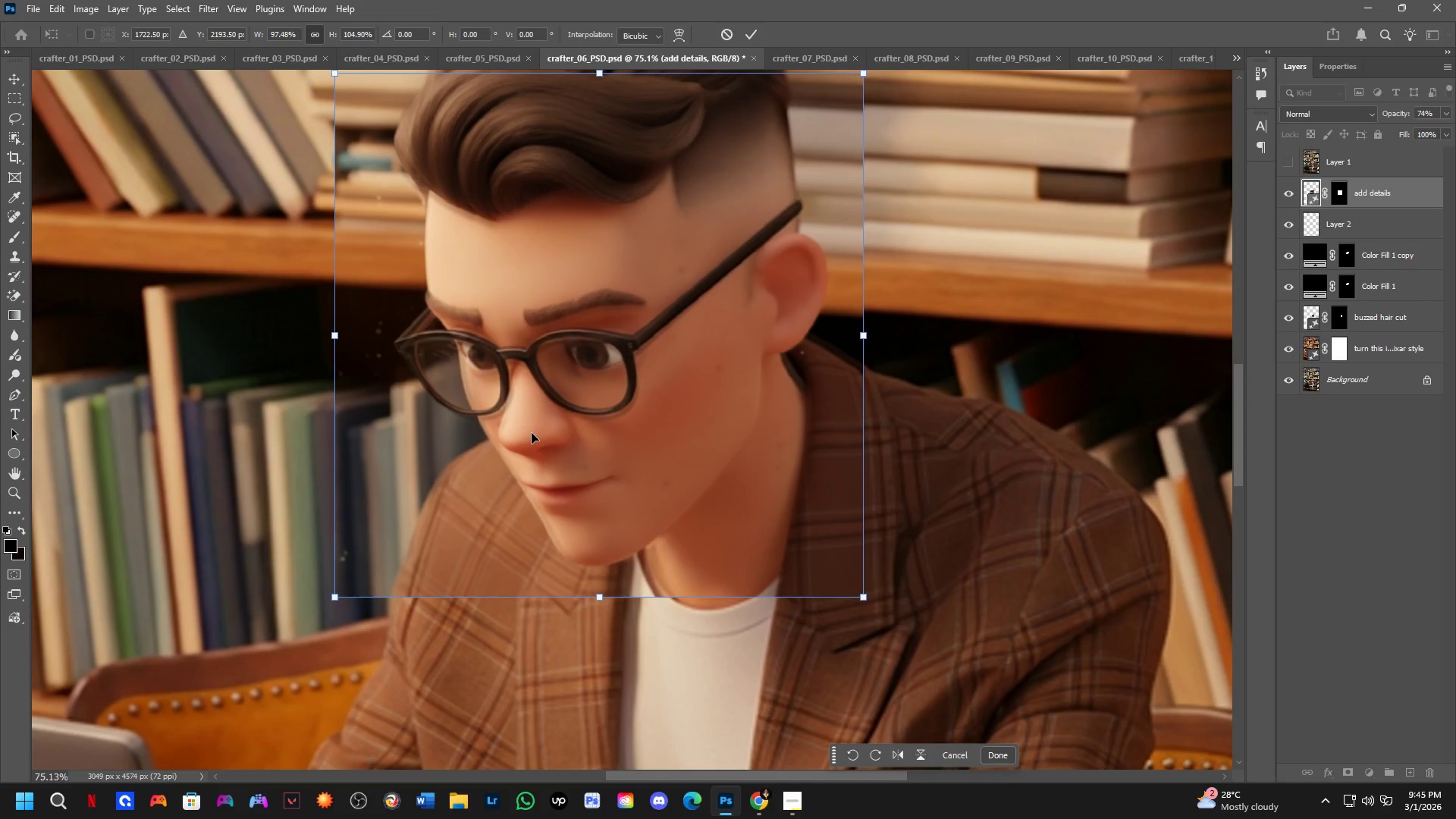 
left_click_drag(start_coordinate=[495, 433], to_coordinate=[527, 438])
 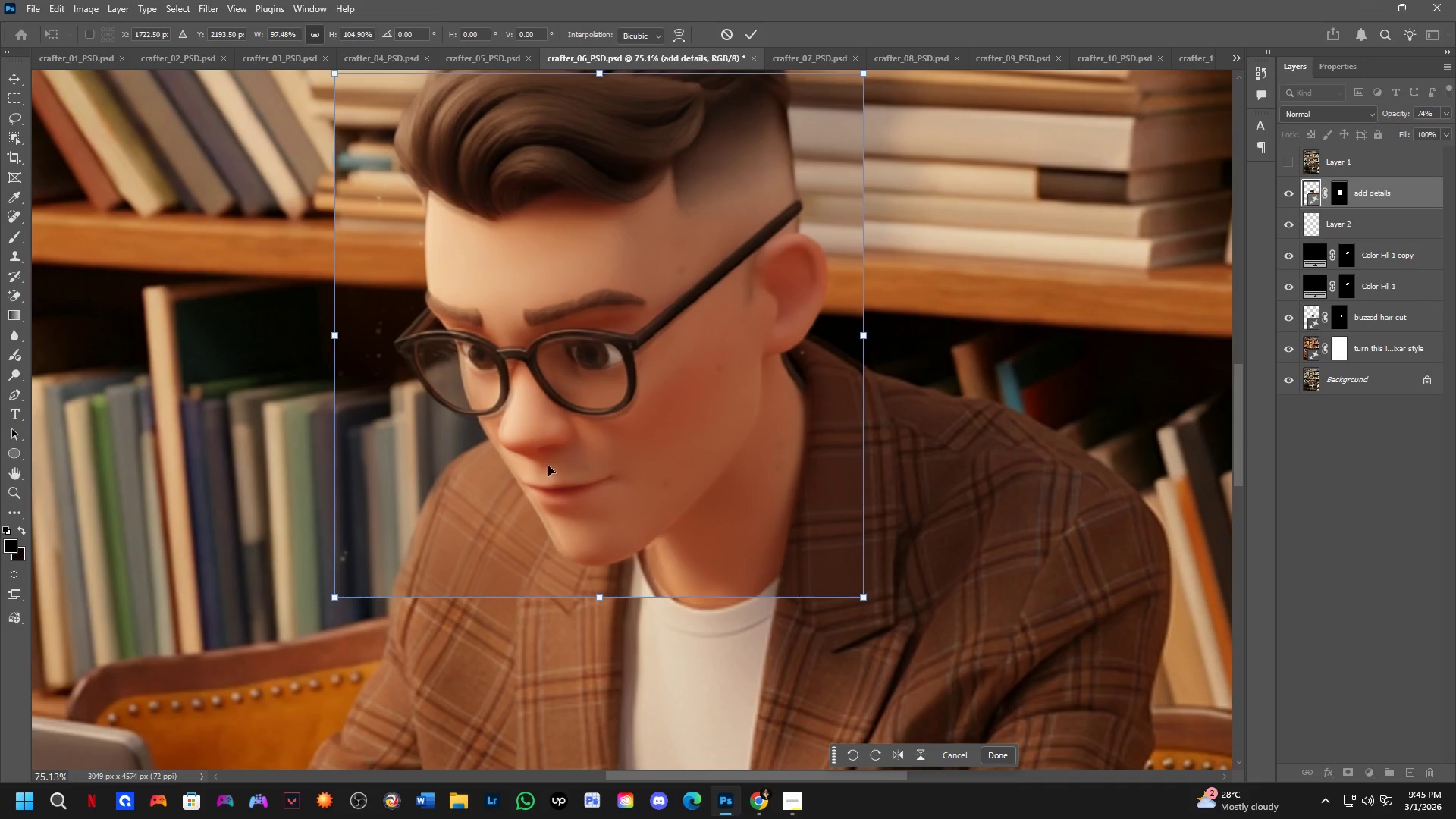 
scroll: coordinate [414, 347], scroll_direction: up, amount: 5.0
 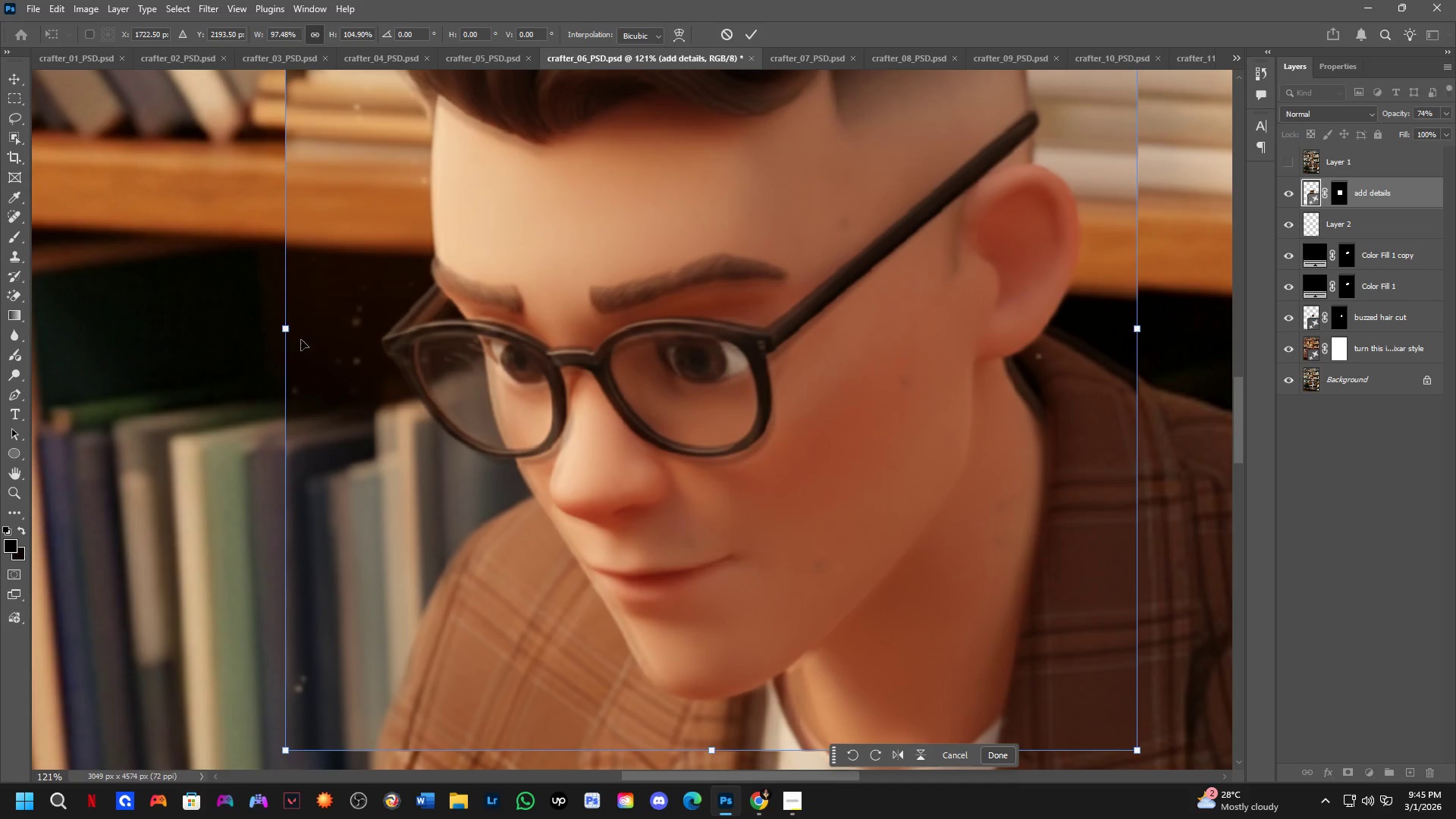 
hold_key(key=ShiftLeft, duration=1.5)
left_click_drag(start_coordinate=[281, 330], to_coordinate=[292, 334])
 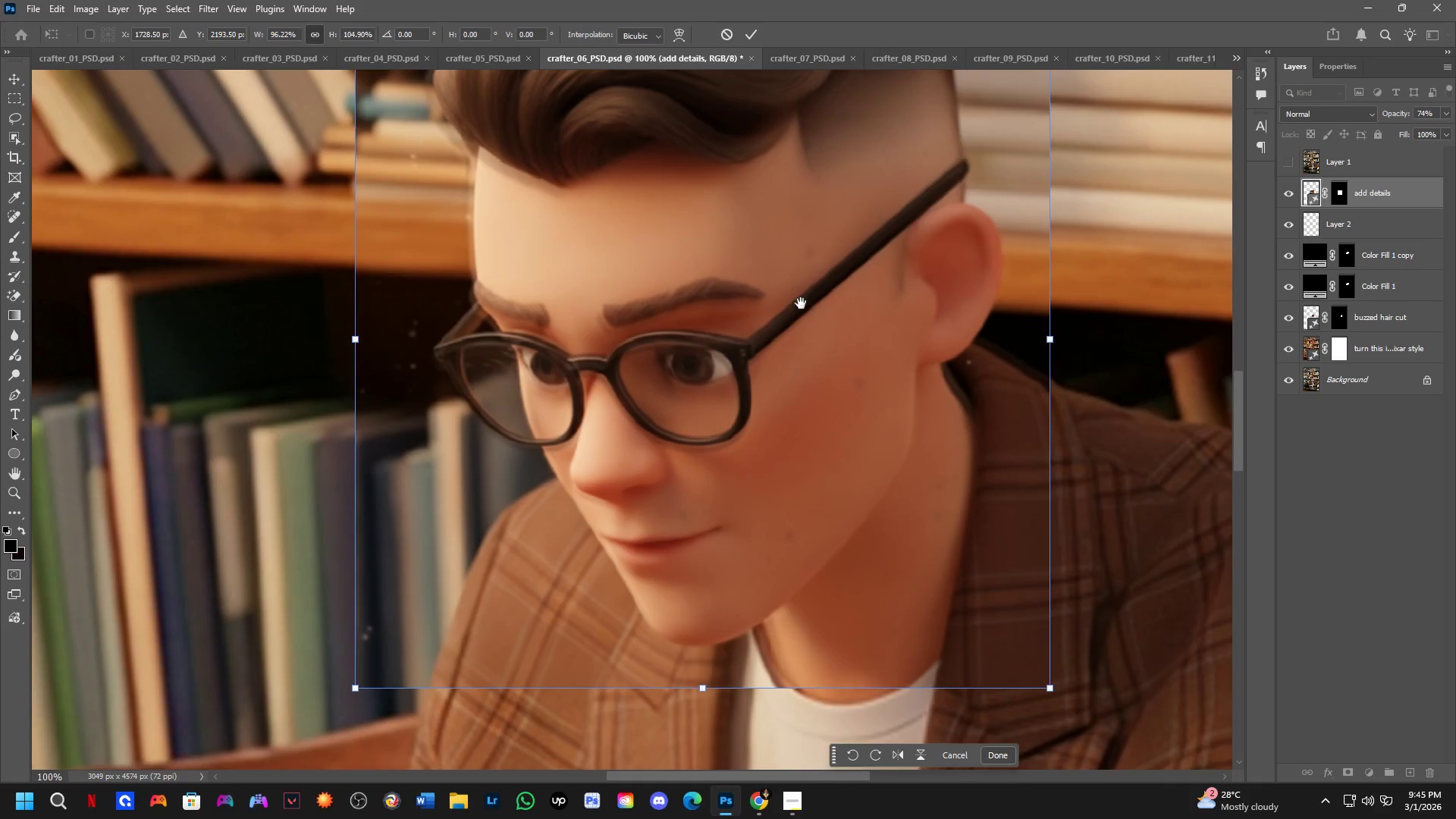 
hold_key(key=ShiftLeft, duration=0.86)
 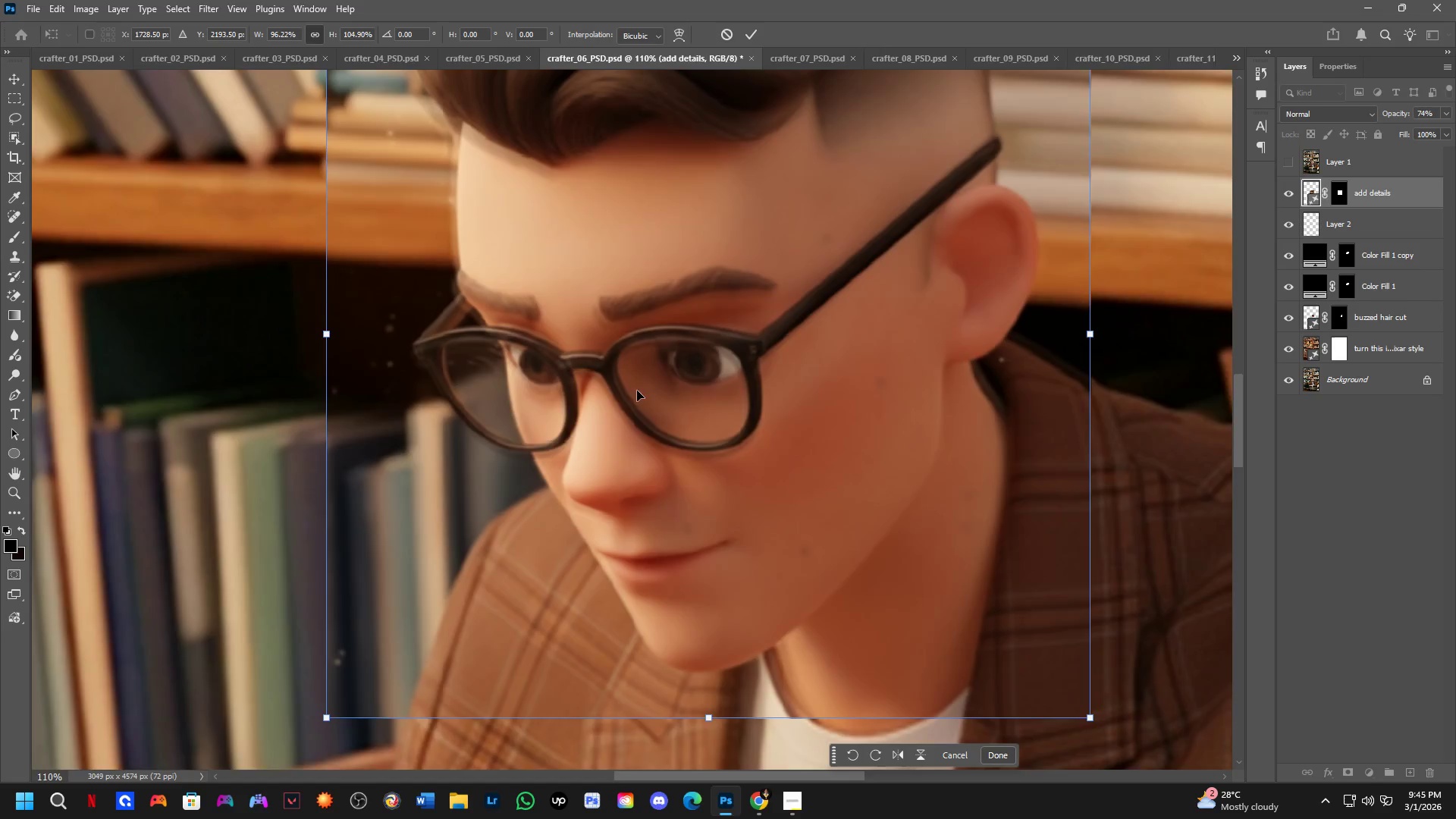 
hold_key(key=Space, duration=0.62)
 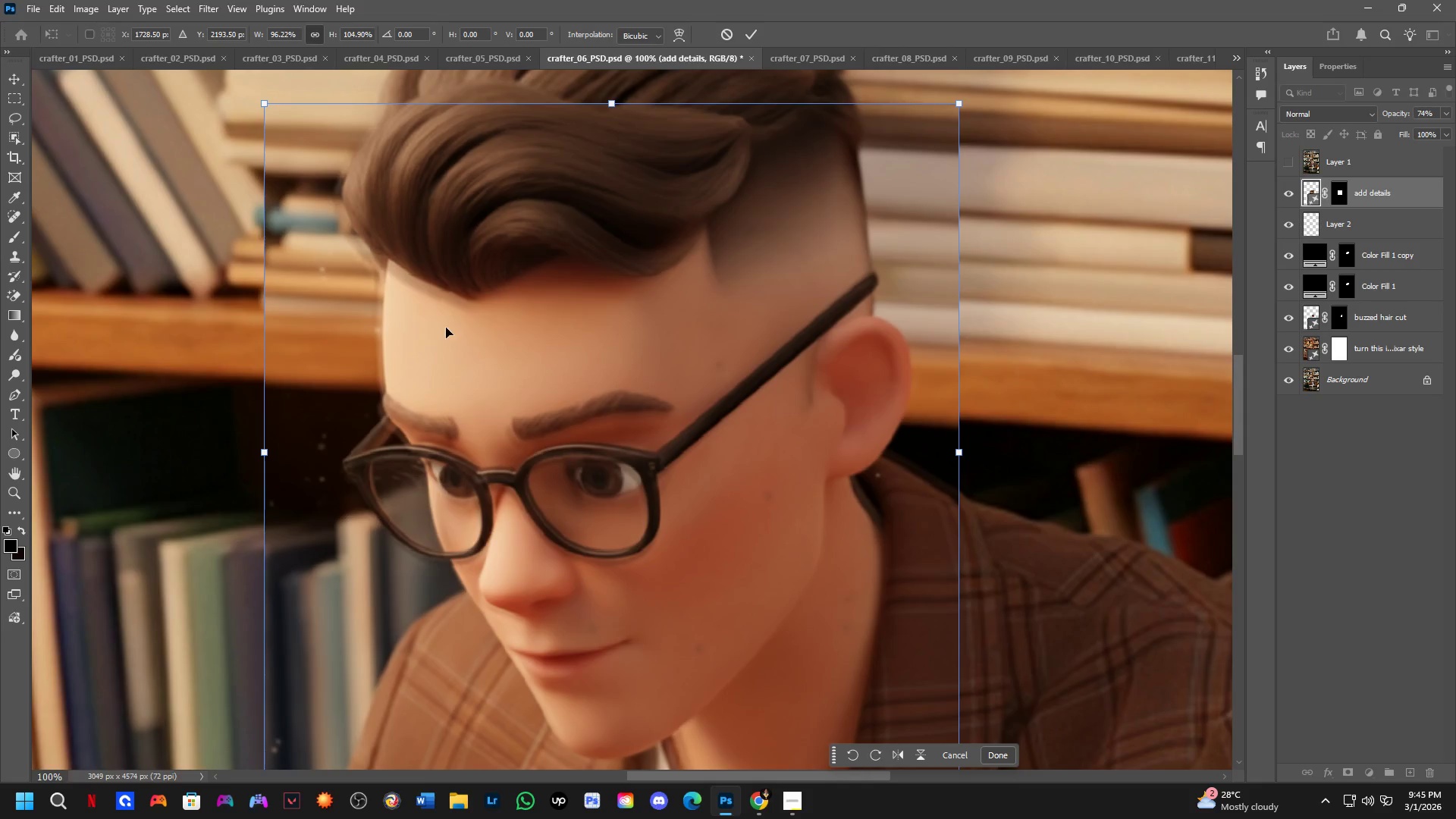 
scroll: coordinate [639, 391], scroll_direction: down, amount: 2.0
 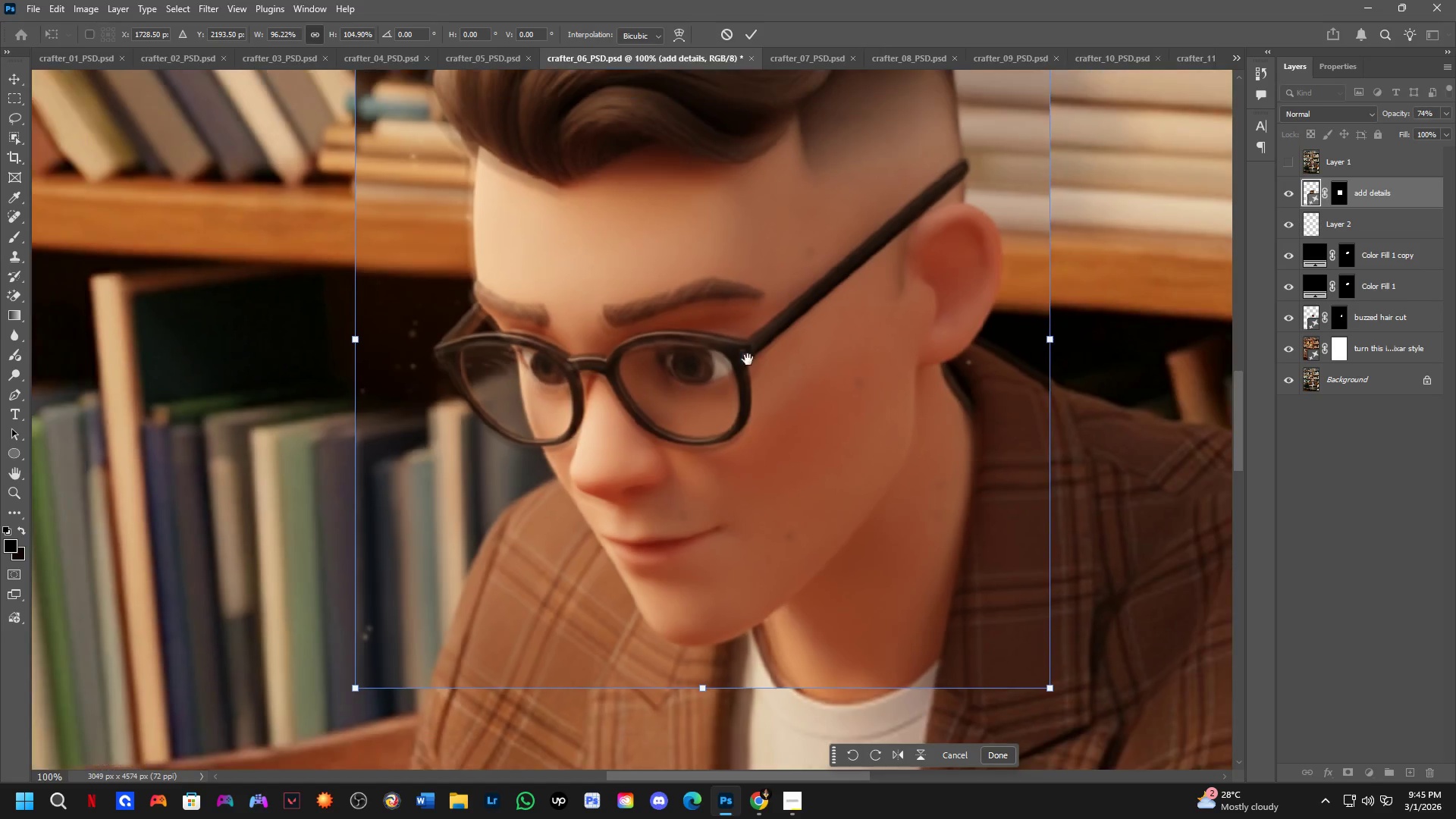 
left_click_drag(start_coordinate=[802, 299], to_coordinate=[711, 412])
 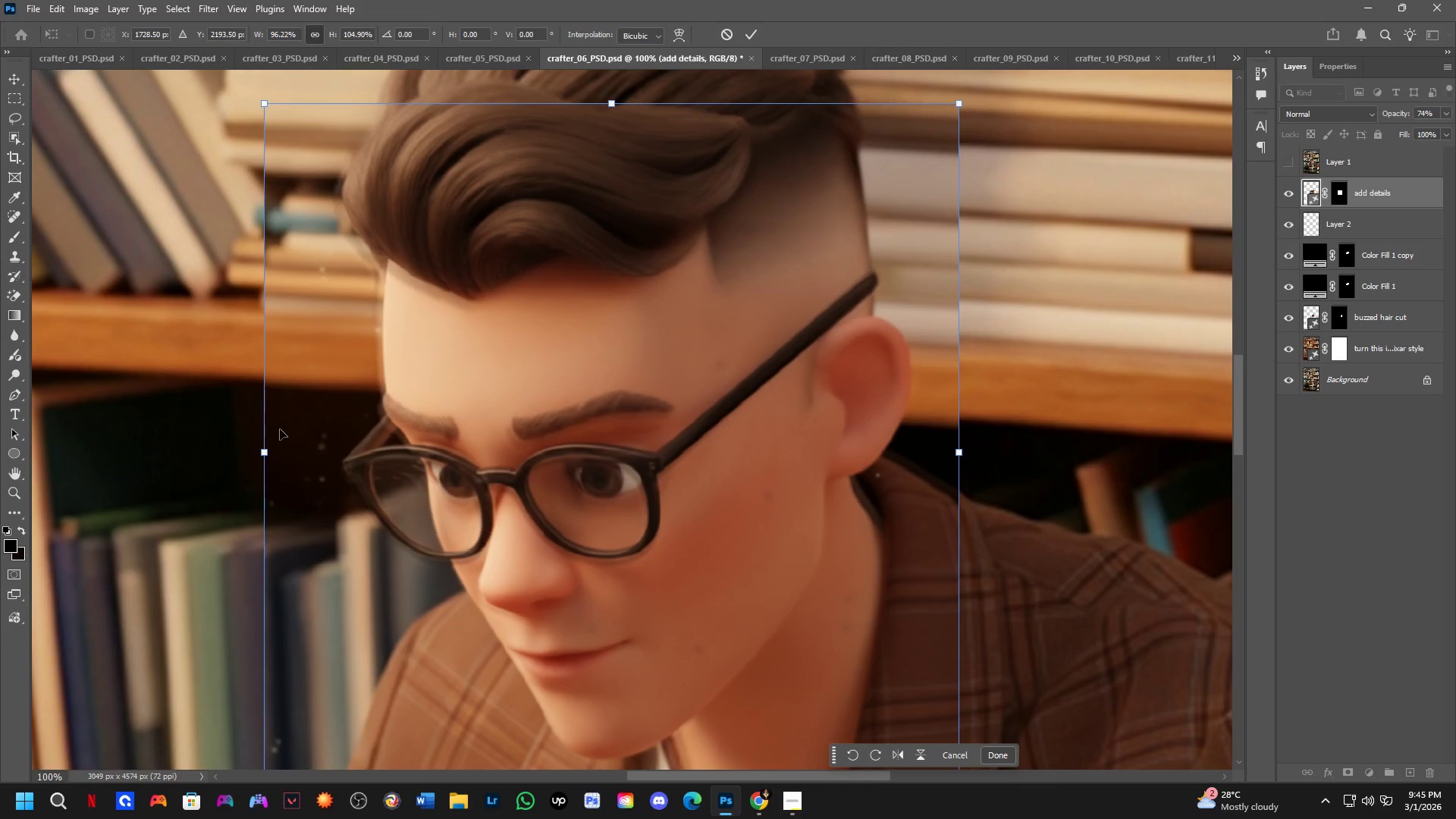 
hold_key(key=ShiftLeft, duration=0.94)
left_click_drag(start_coordinate=[267, 457], to_coordinate=[260, 457])
 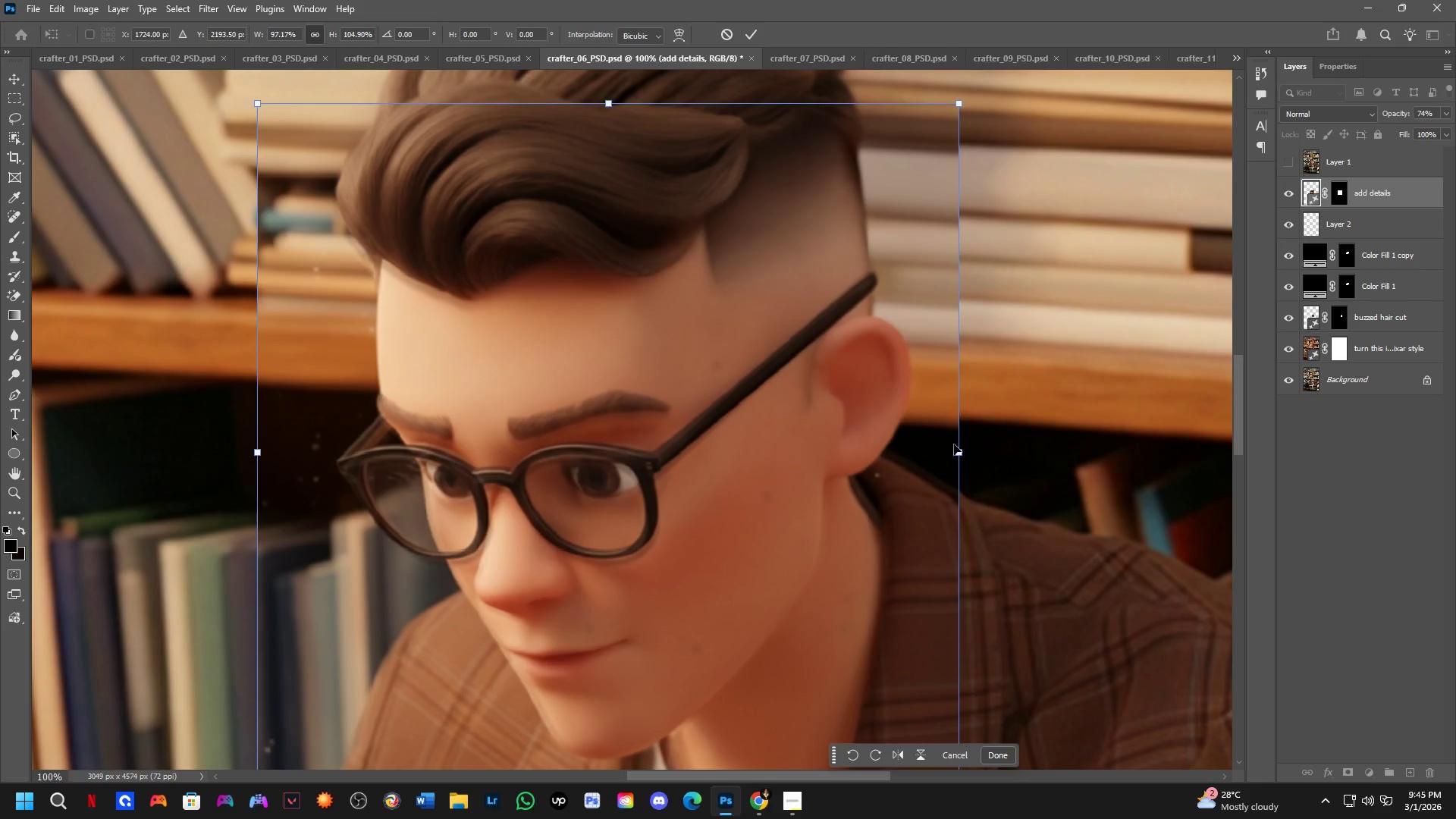 
hold_key(key=Space, duration=0.56)
 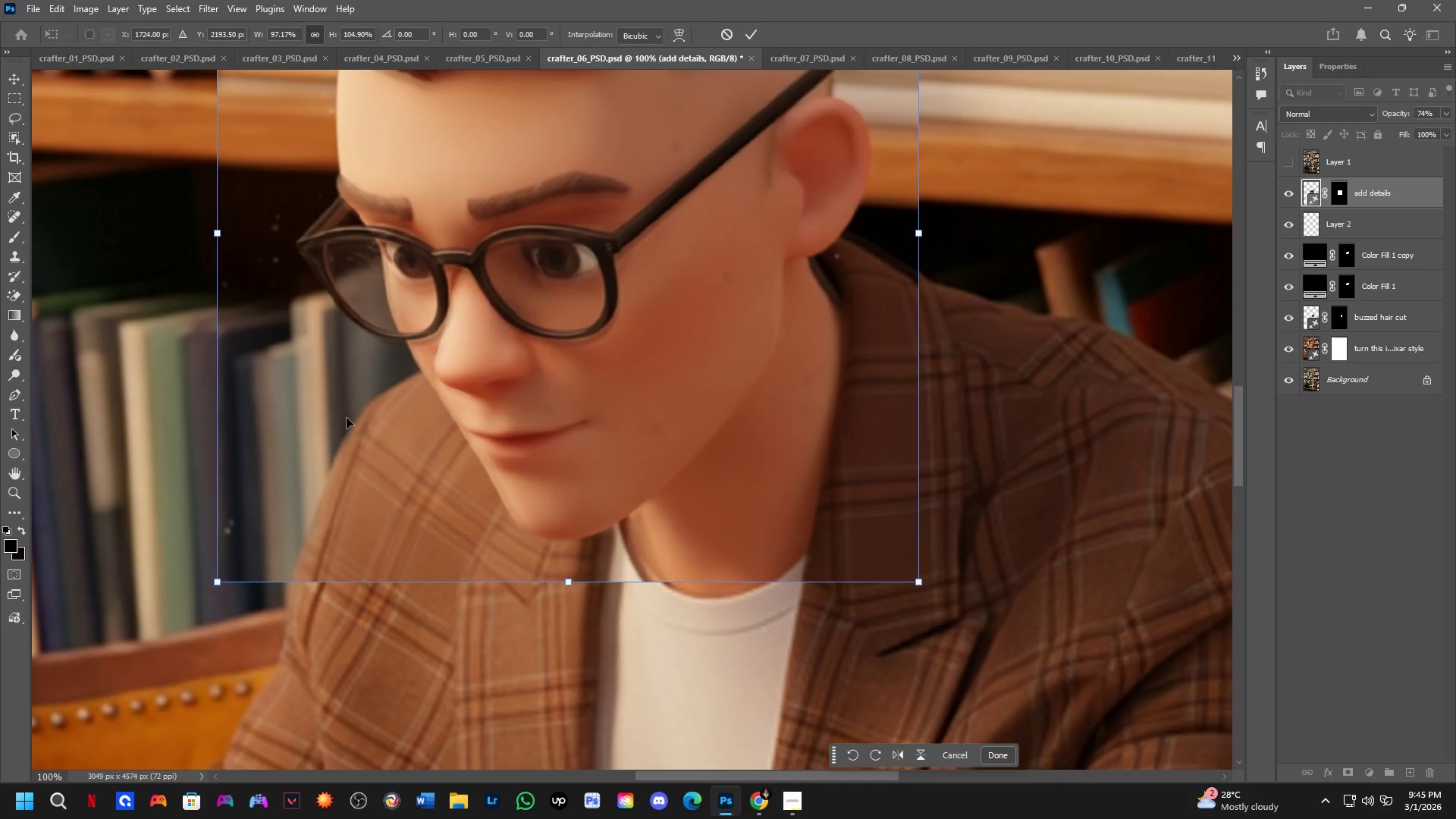 
left_click_drag(start_coordinate=[733, 543], to_coordinate=[692, 324])
 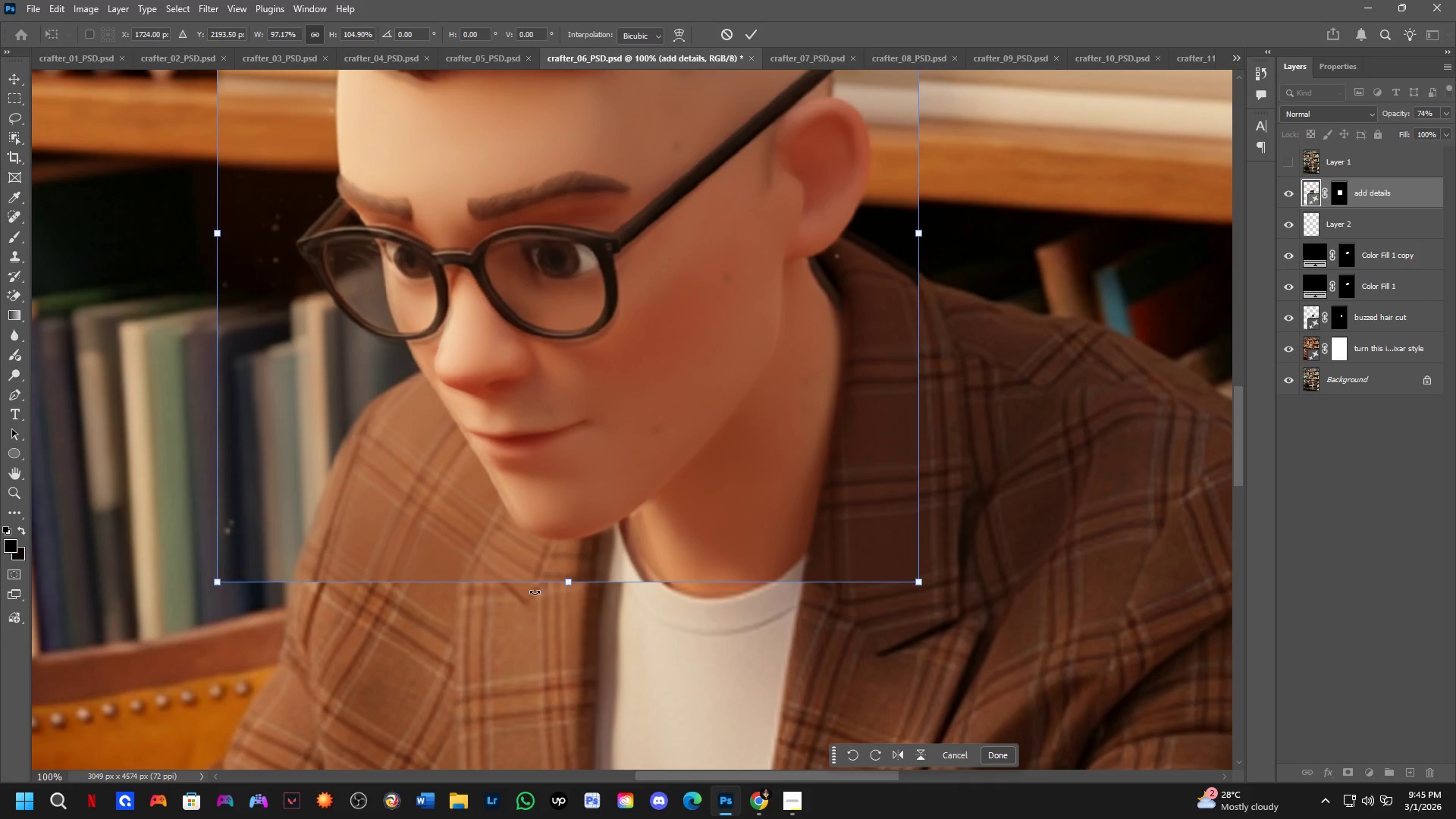 
hold_key(key=ShiftLeft, duration=1.33)
left_click_drag(start_coordinate=[568, 576], to_coordinate=[569, 566])
 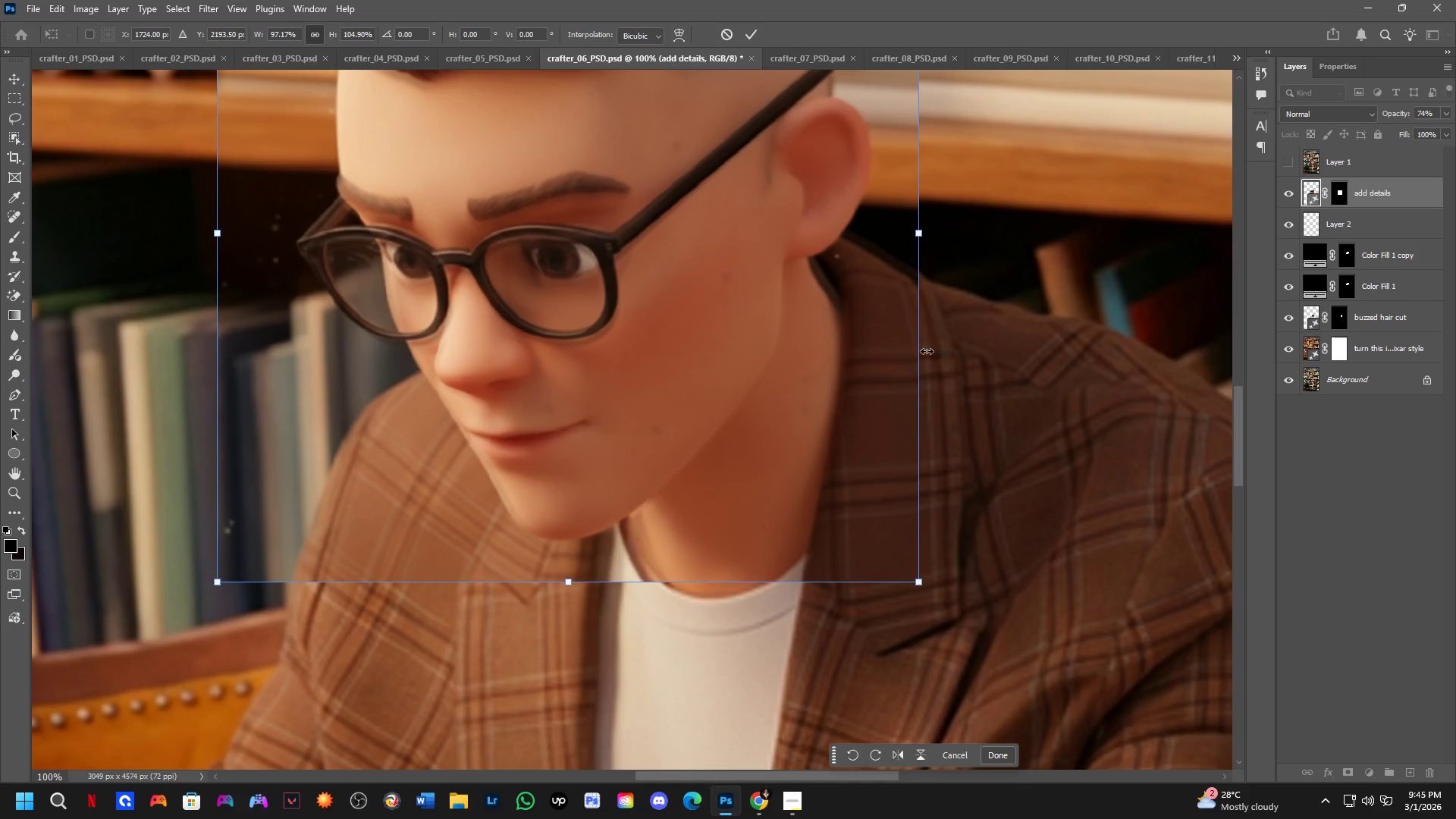 
hold_key(key=ShiftLeft, duration=1.61)
 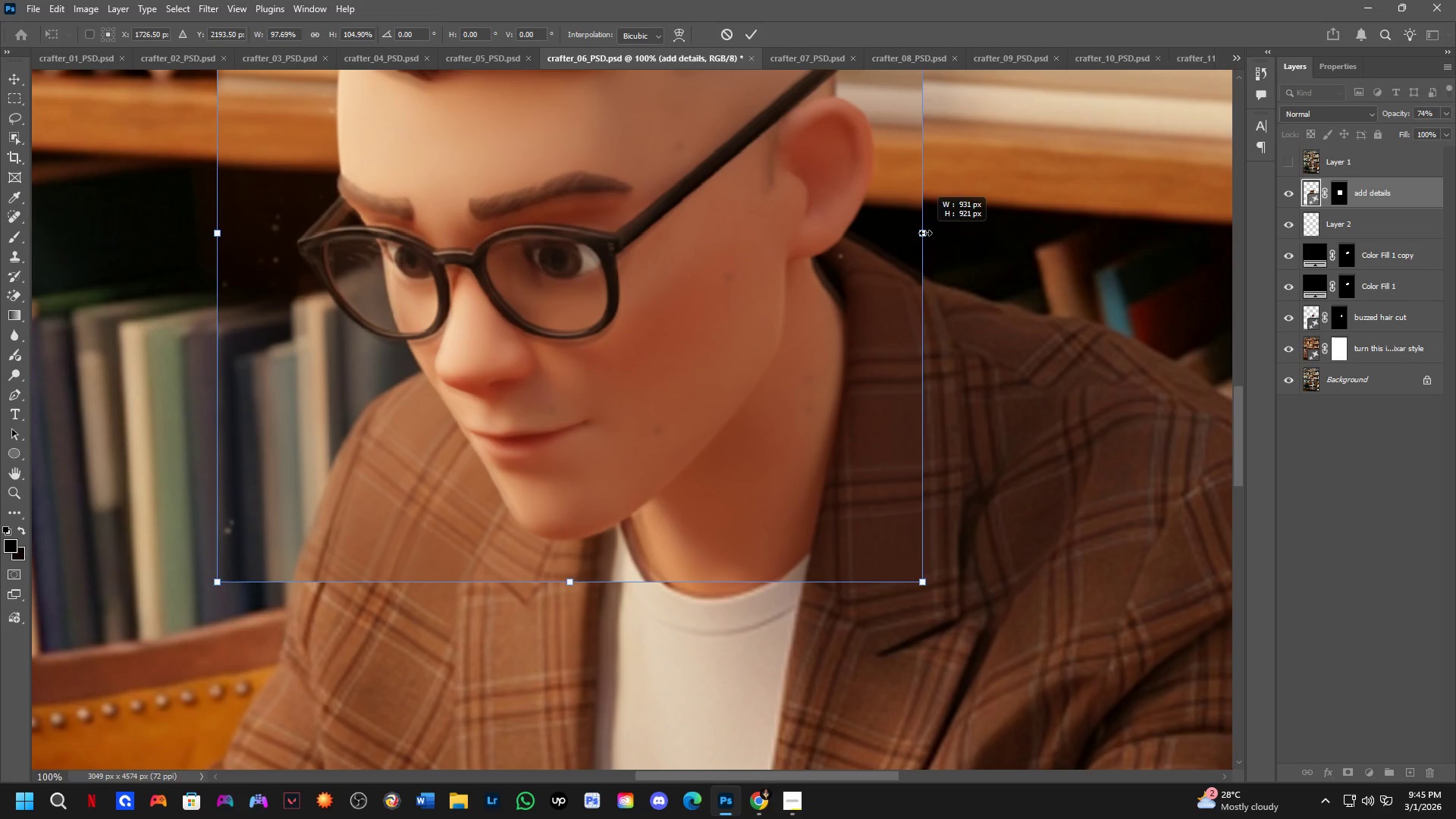 
key(Control+ControlLeft)
 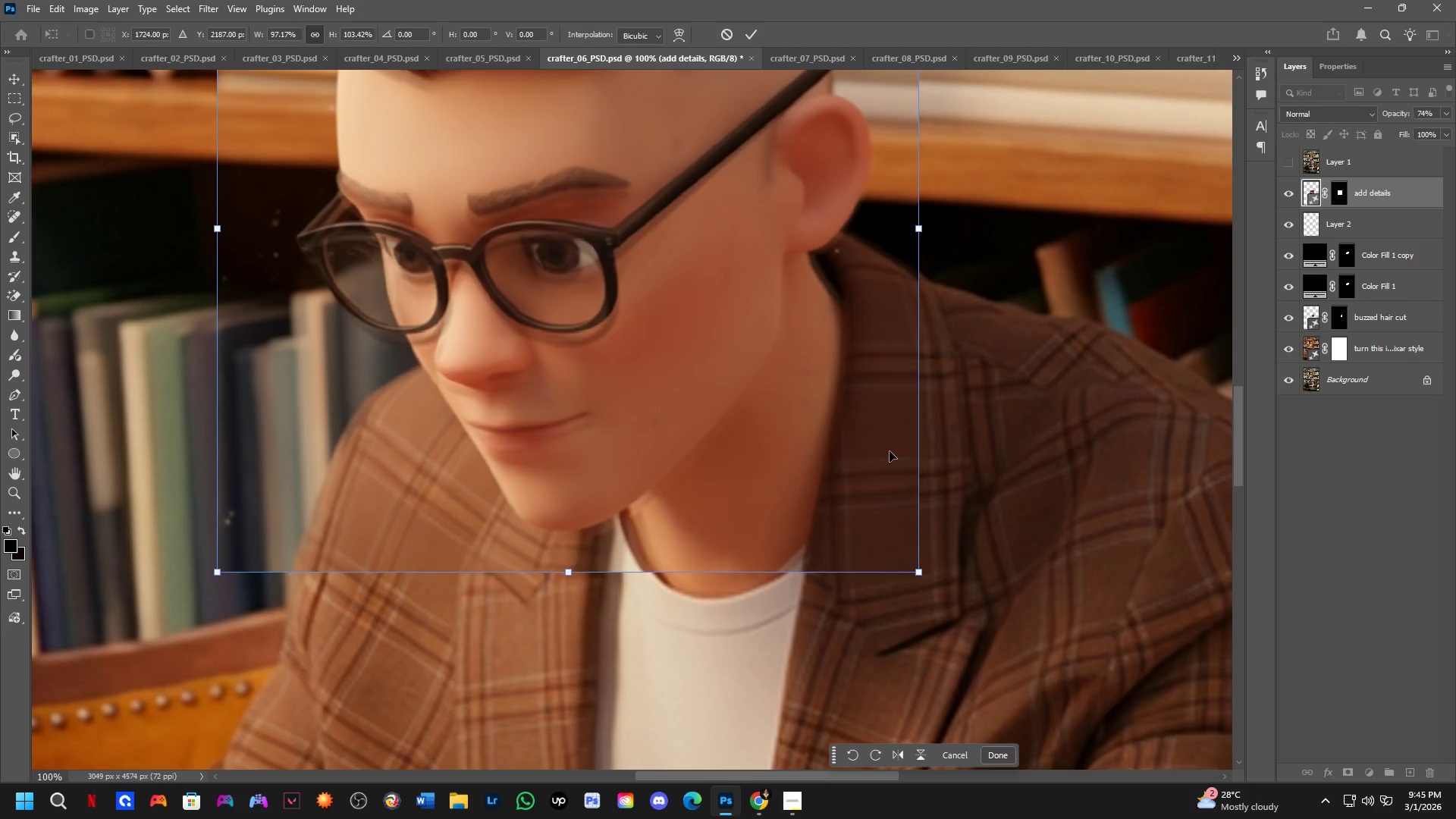 
key(Control+Z)
 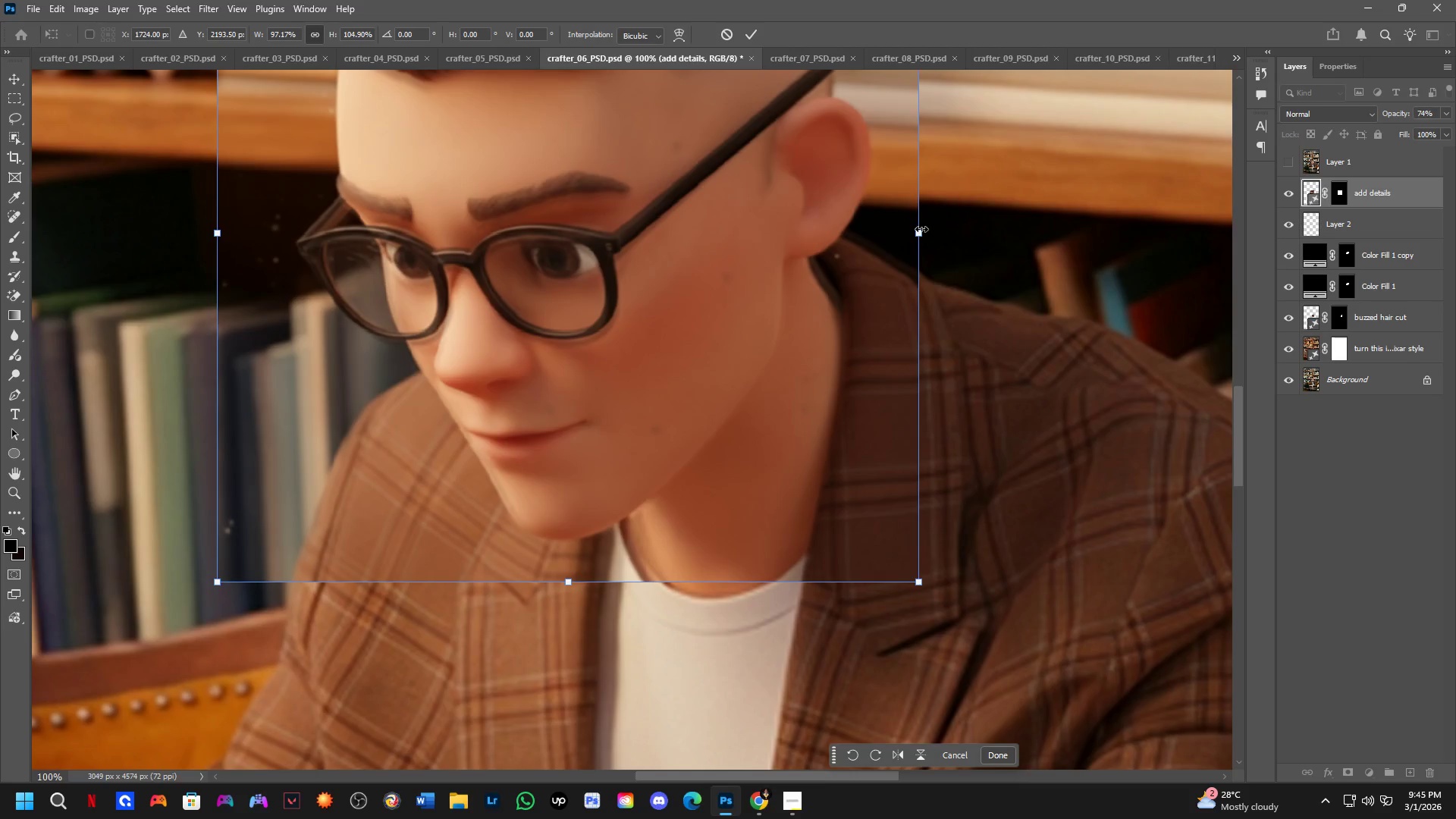 
left_click_drag(start_coordinate=[921, 230], to_coordinate=[925, 233])
 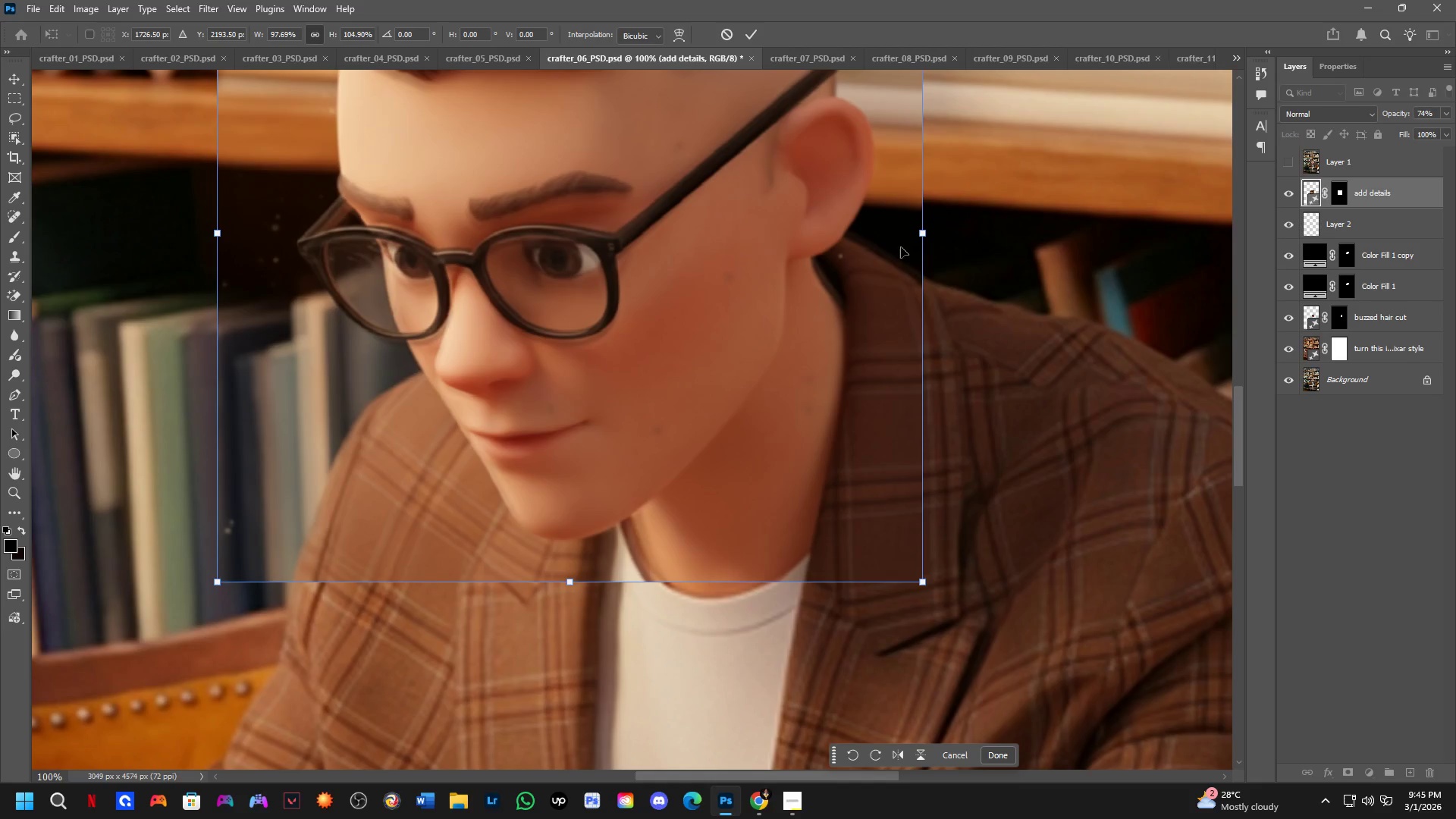 
hold_key(key=ShiftLeft, duration=0.84)
 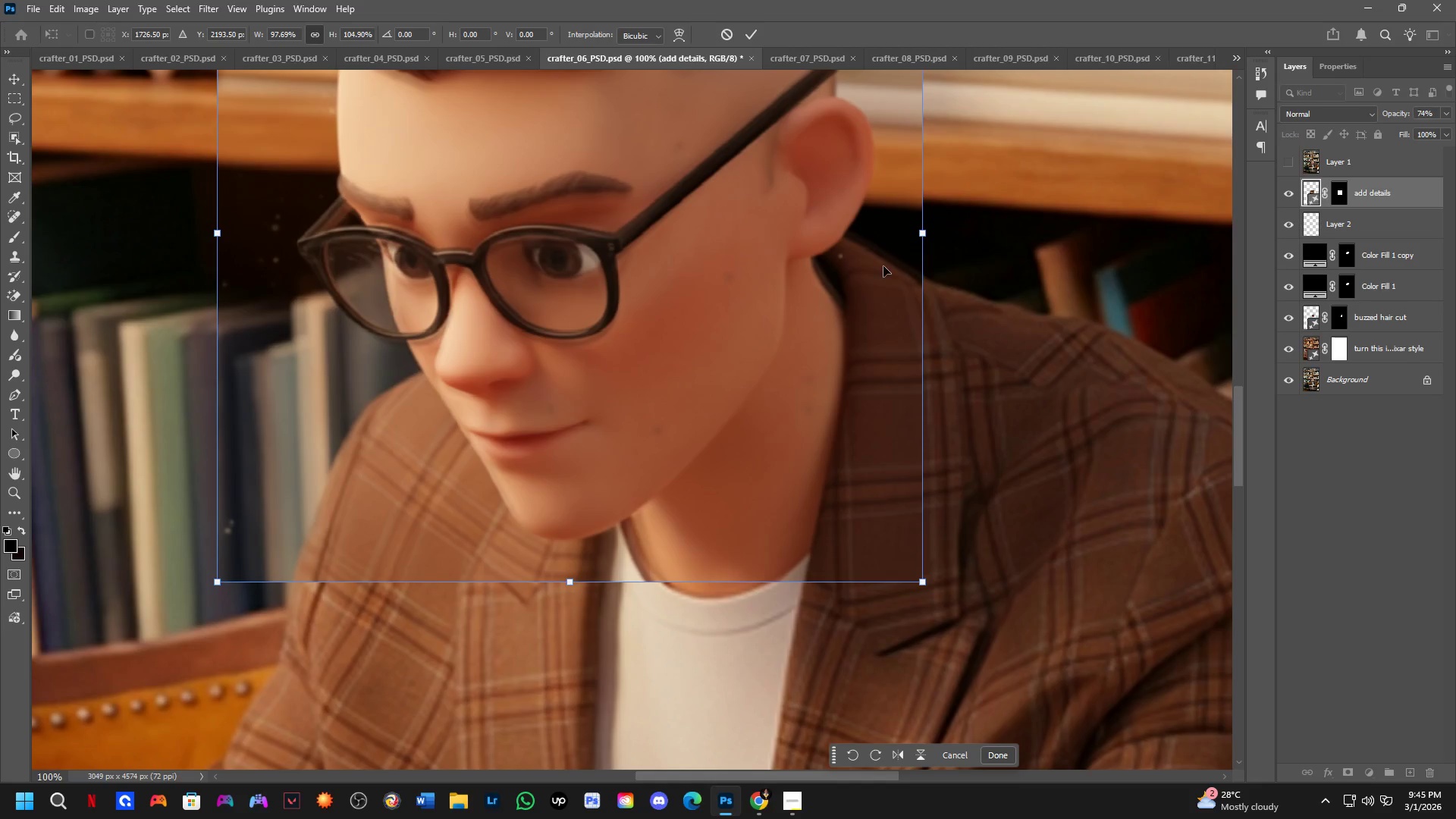 
key(NumpadEnter)
 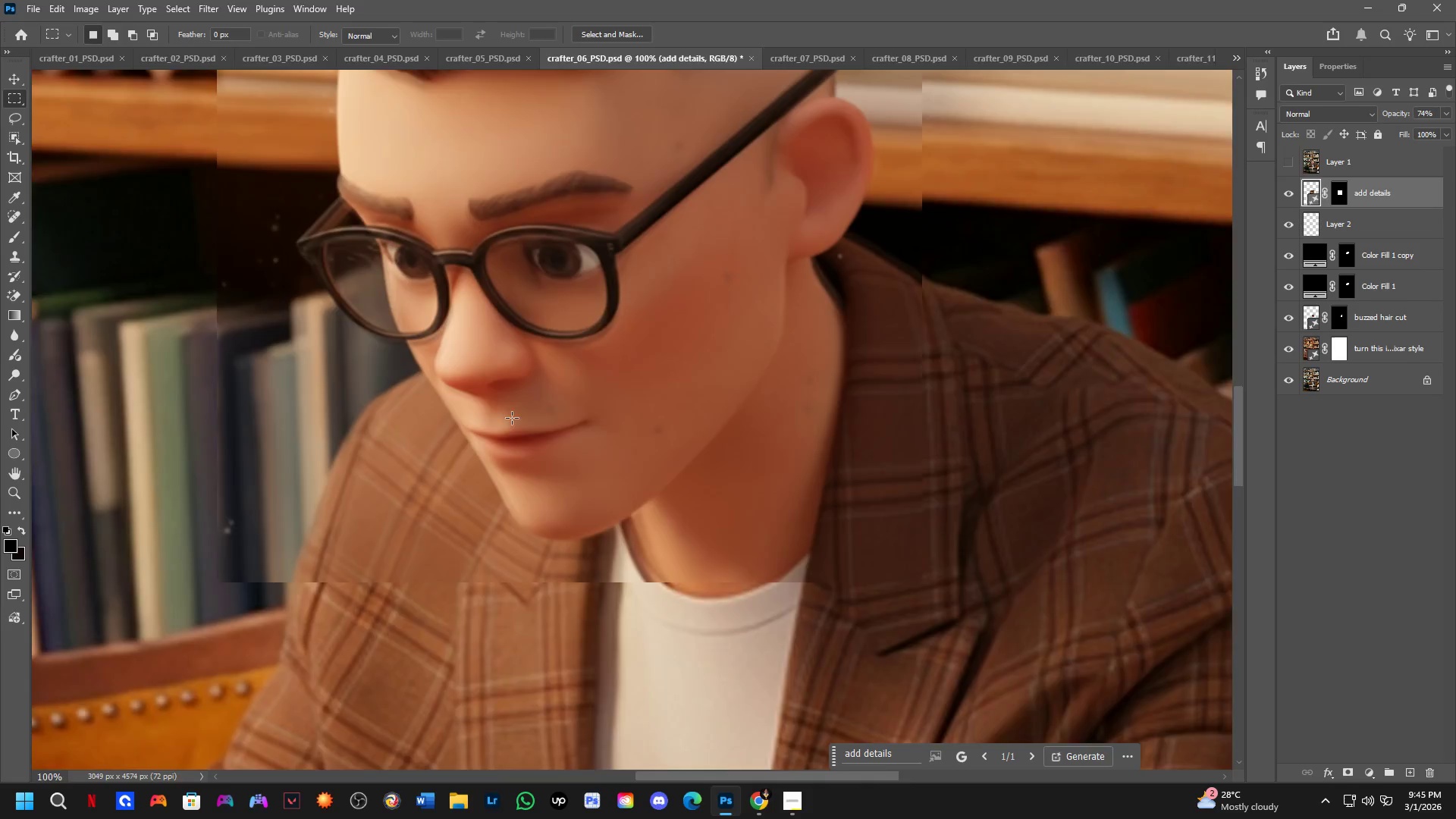 
scroll: coordinate [538, 454], scroll_direction: down, amount: 4.0
 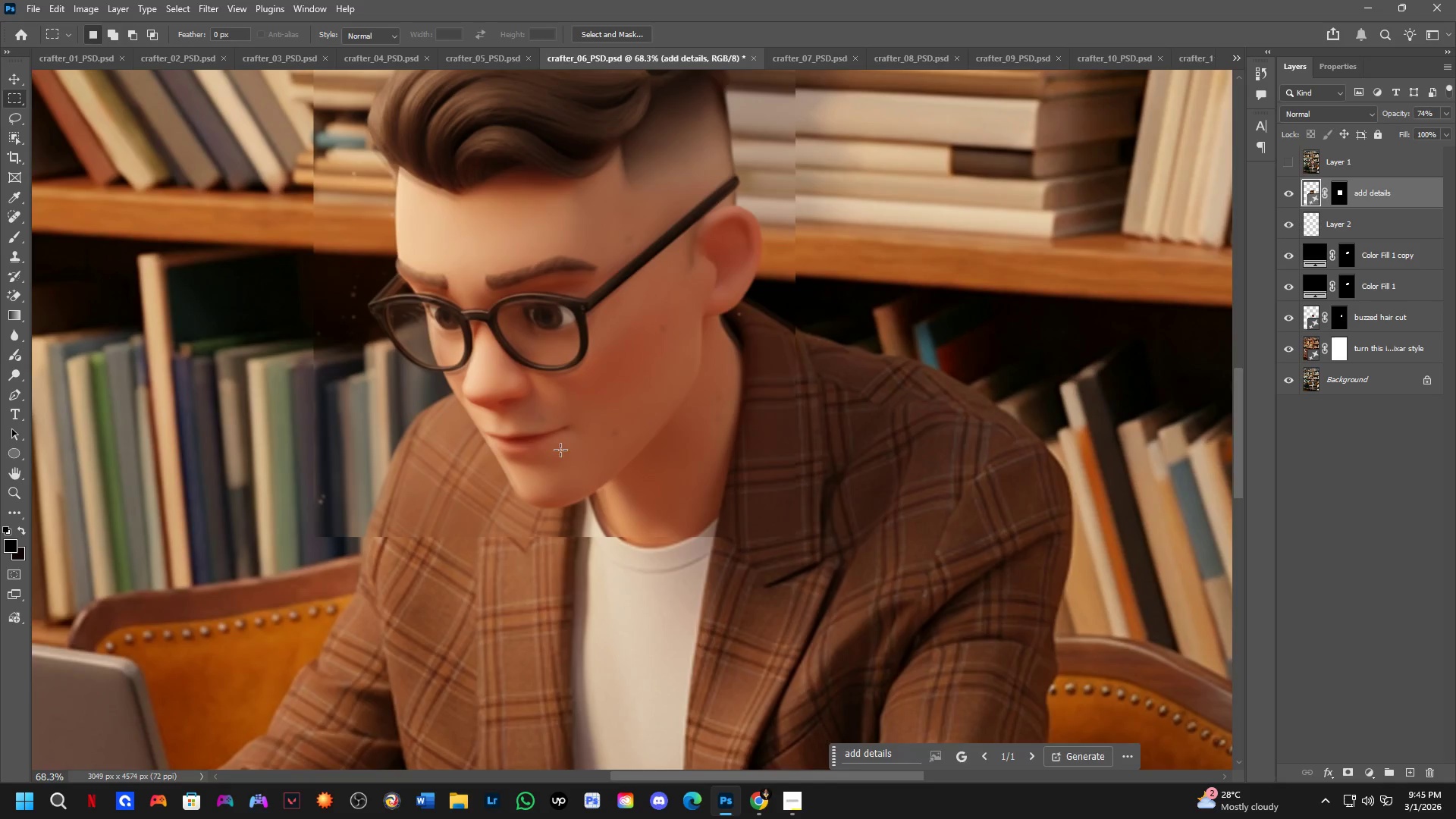 
hold_key(key=Space, duration=0.48)
 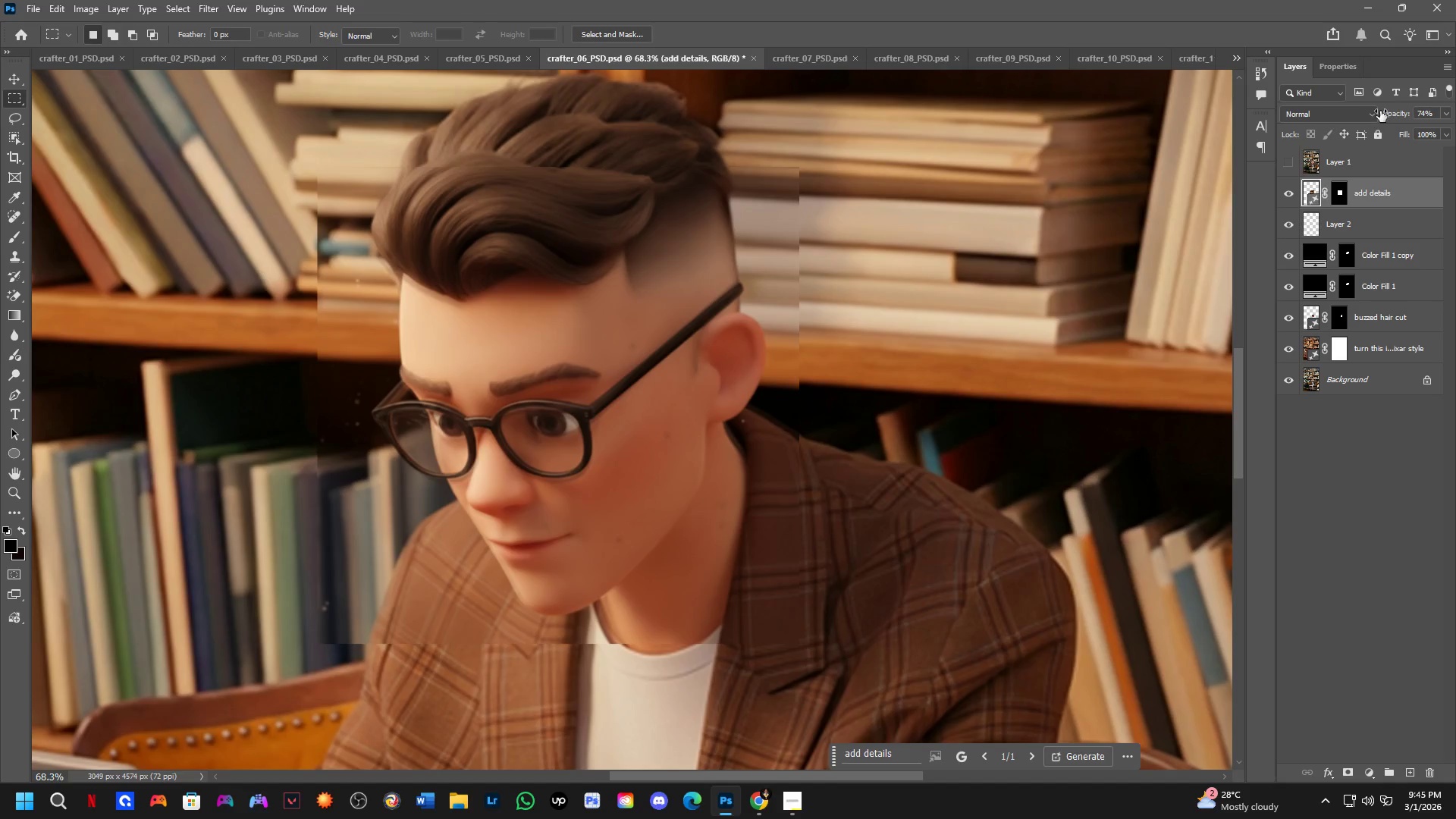 
left_click_drag(start_coordinate=[611, 325], to_coordinate=[615, 432])
 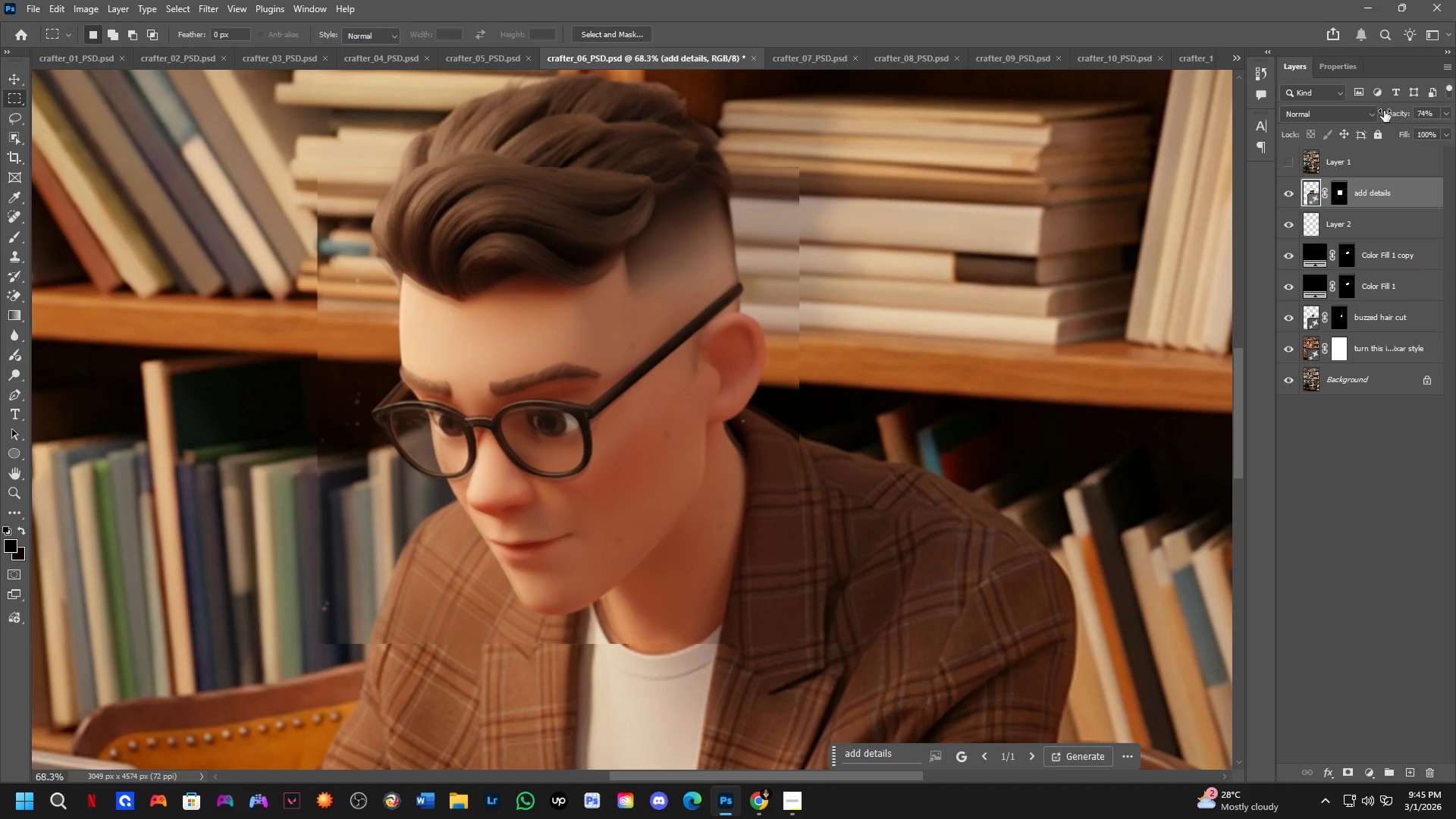 
left_click_drag(start_coordinate=[1393, 112], to_coordinate=[1455, 111])
 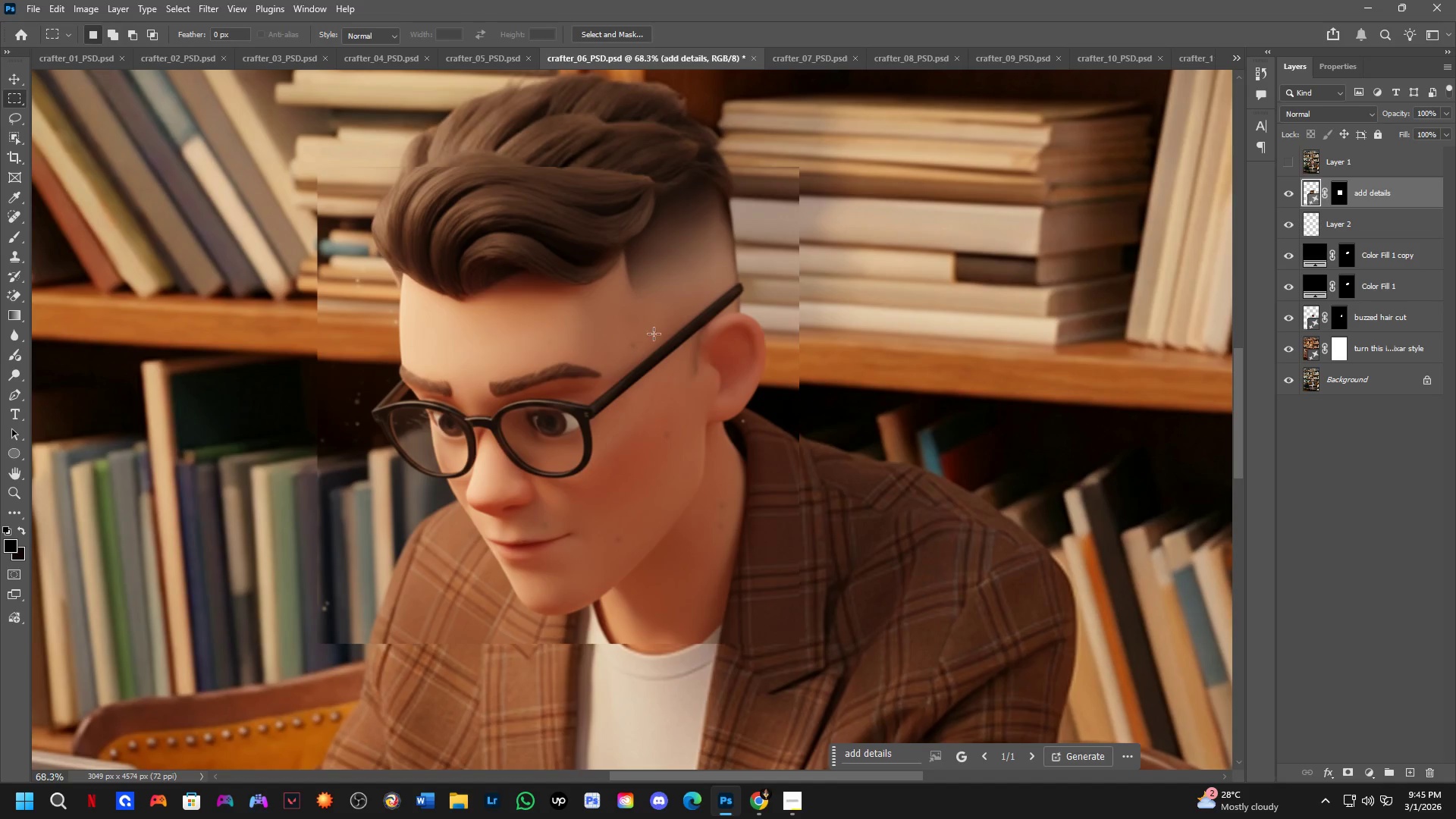 
hold_key(key=Space, duration=0.47)
 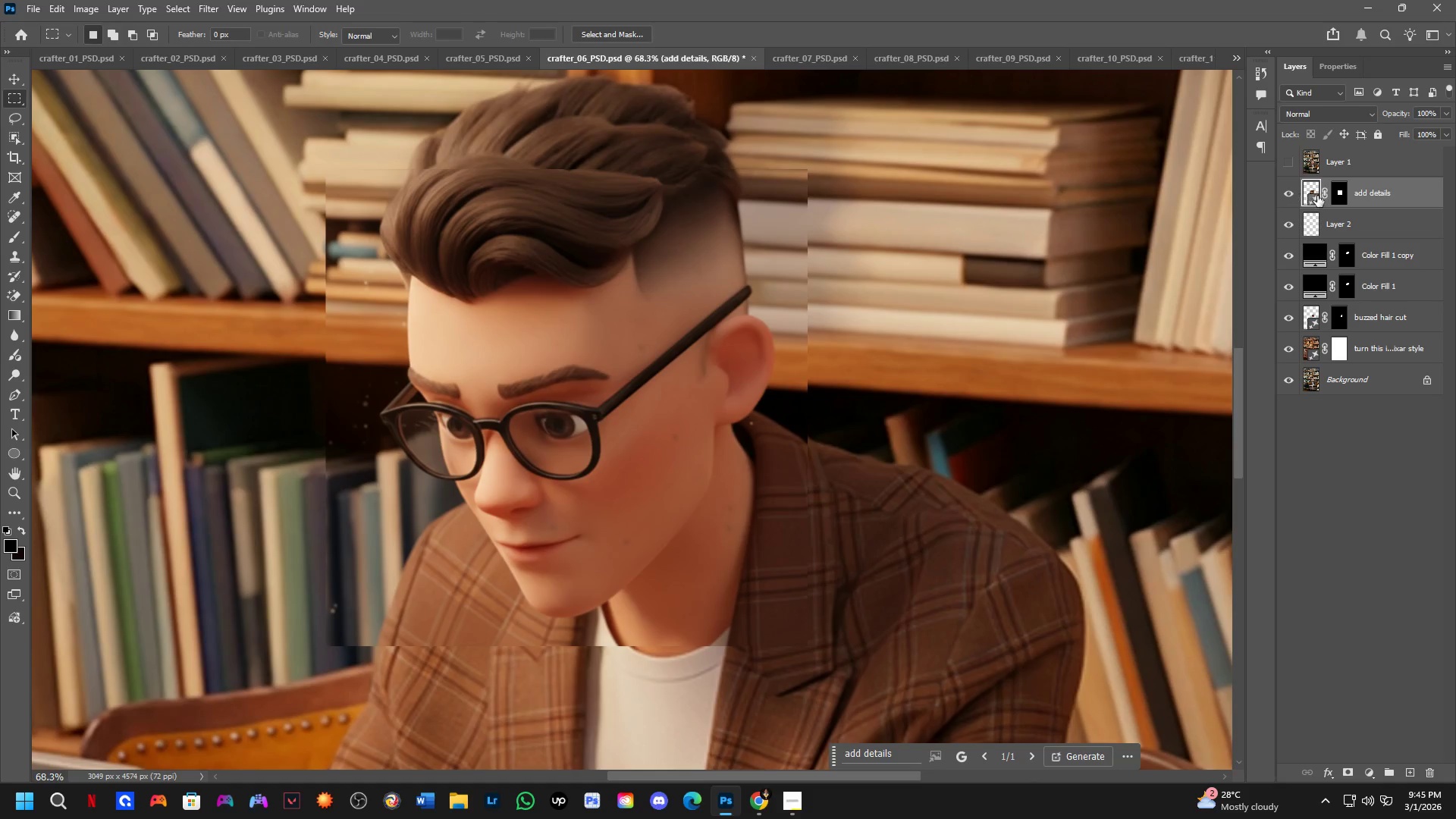 
left_click_drag(start_coordinate=[614, 304], to_coordinate=[623, 306])
 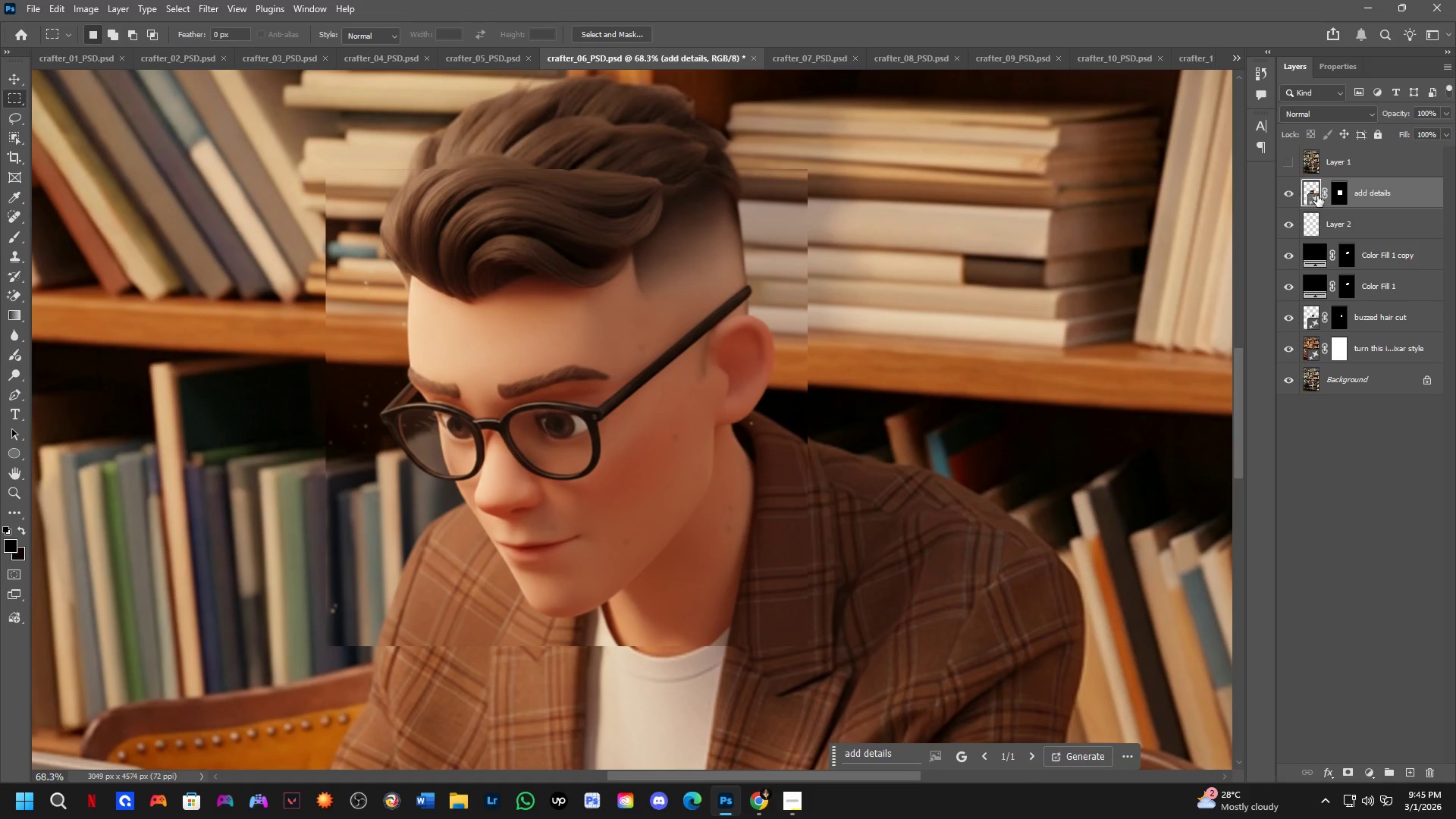 
left_click([1339, 193])
 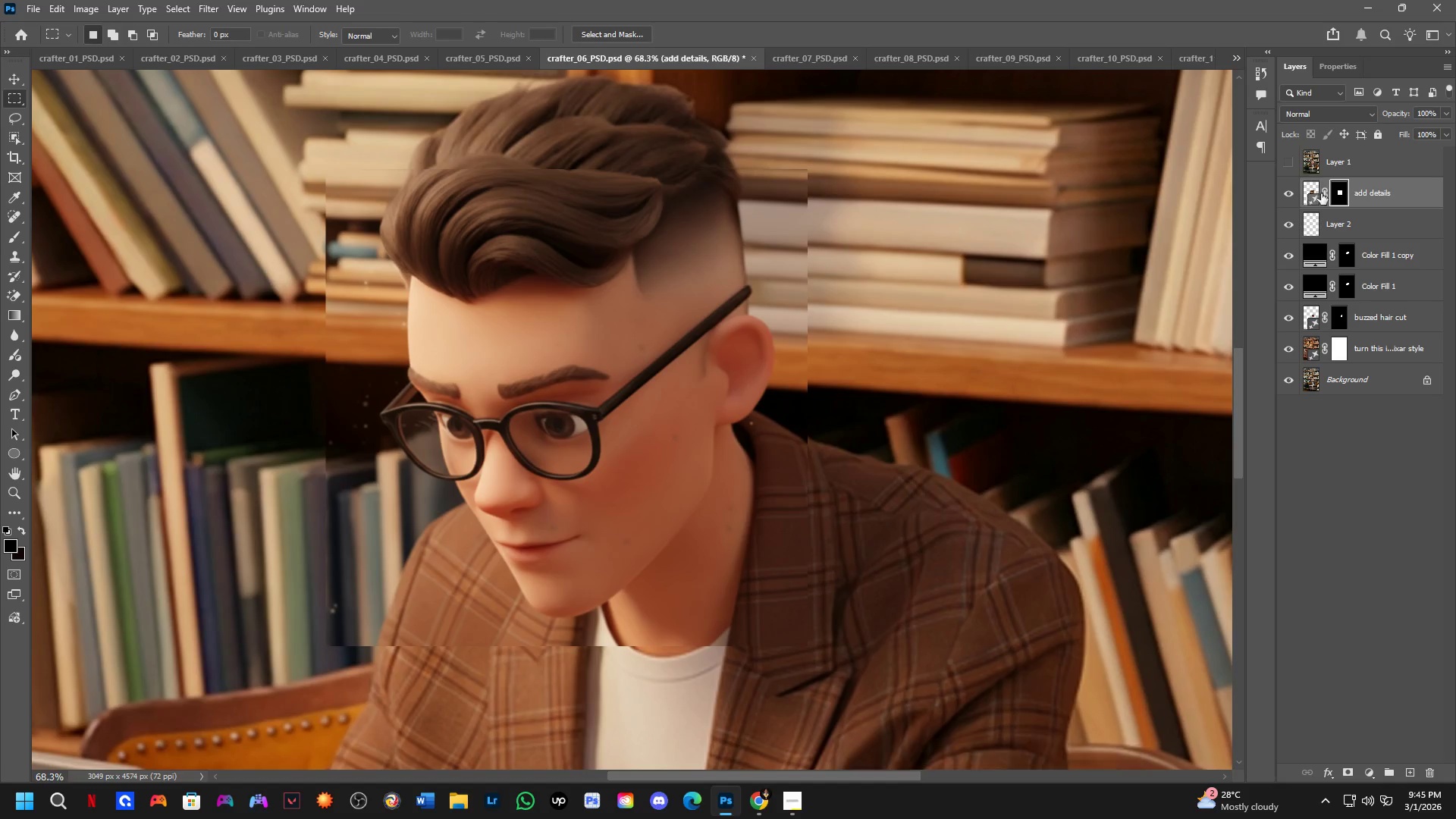 
hold_key(key=Space, duration=0.38)
 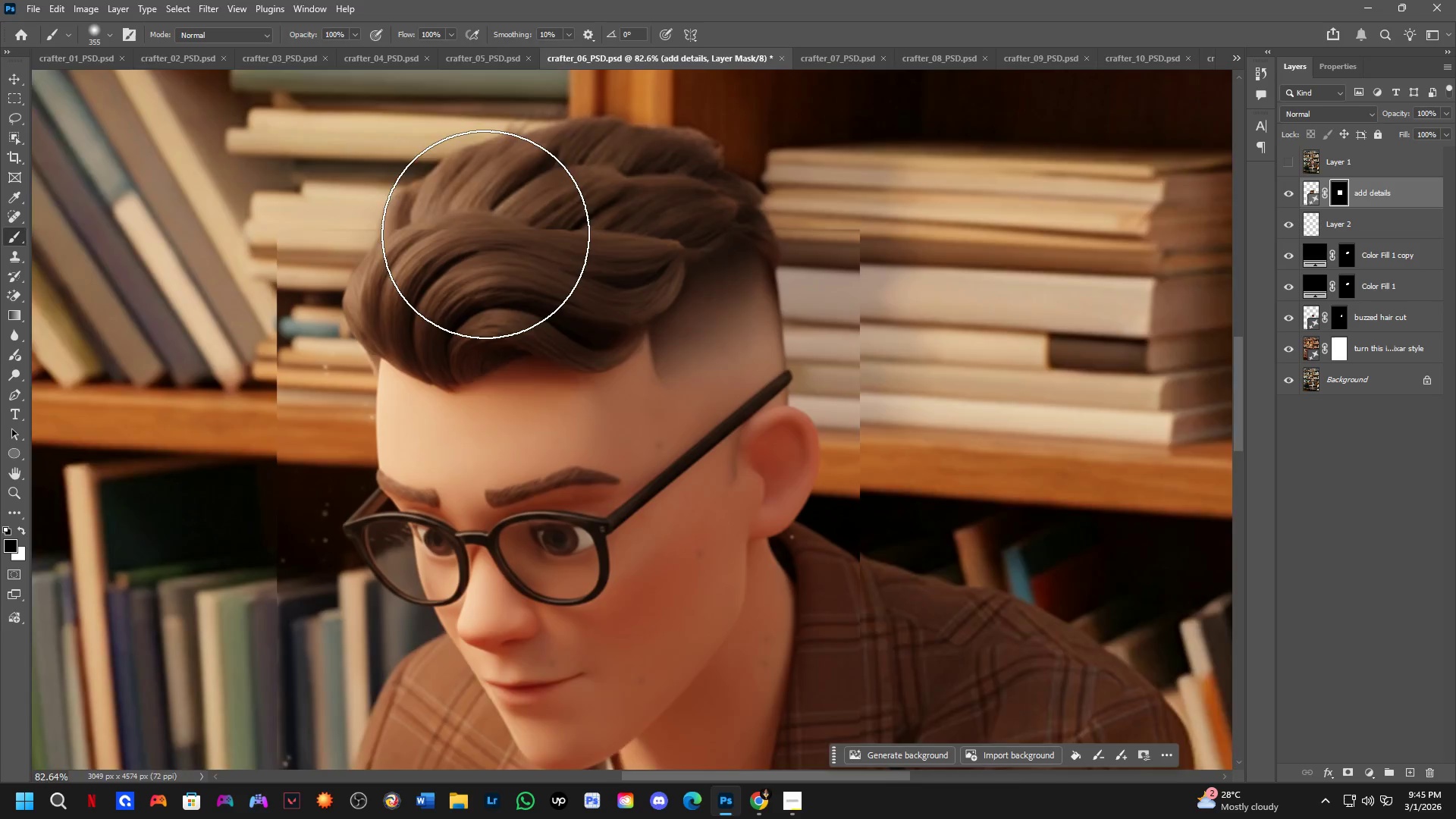 
left_click_drag(start_coordinate=[873, 276], to_coordinate=[861, 337])
 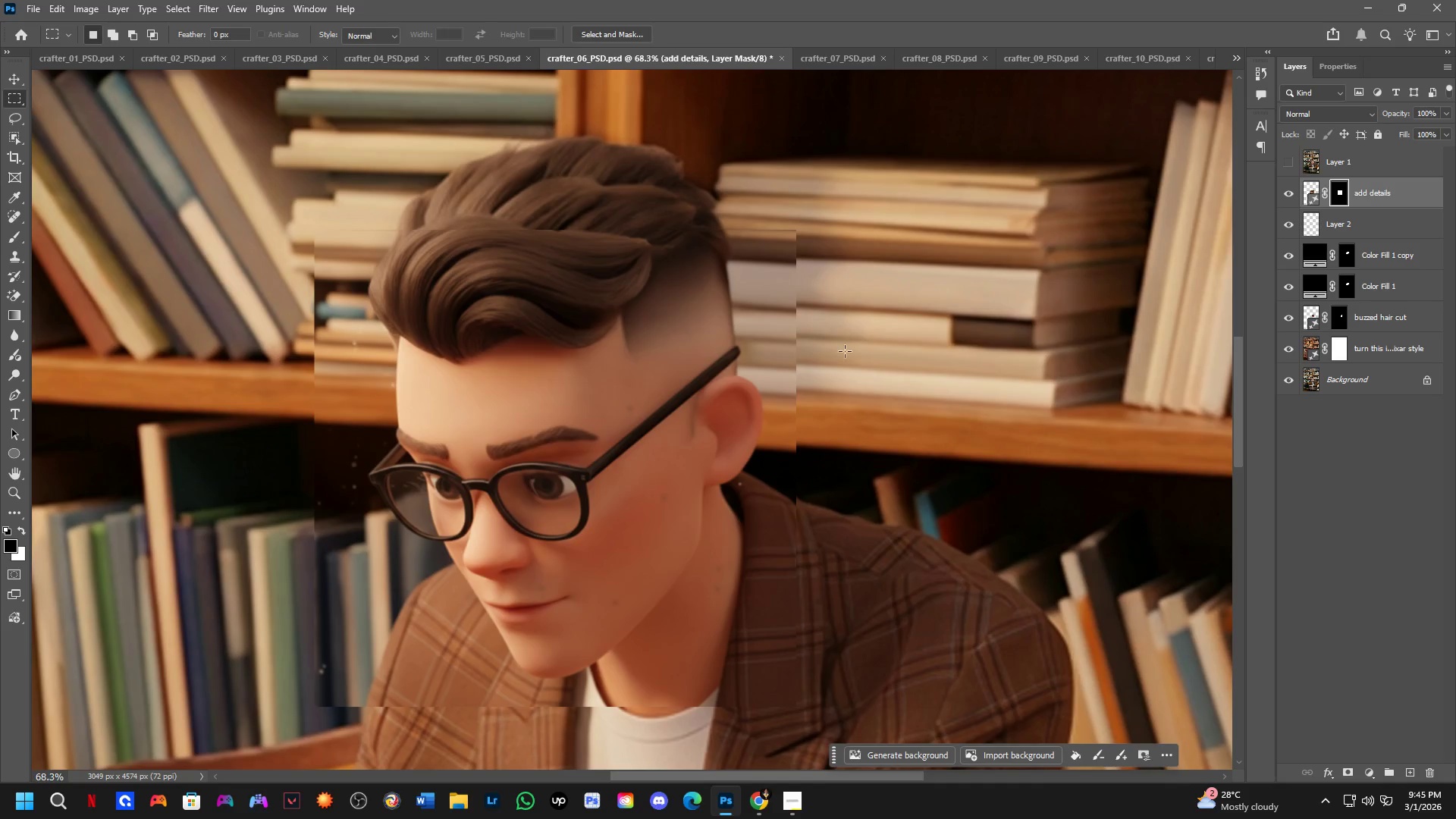 
key(B)
 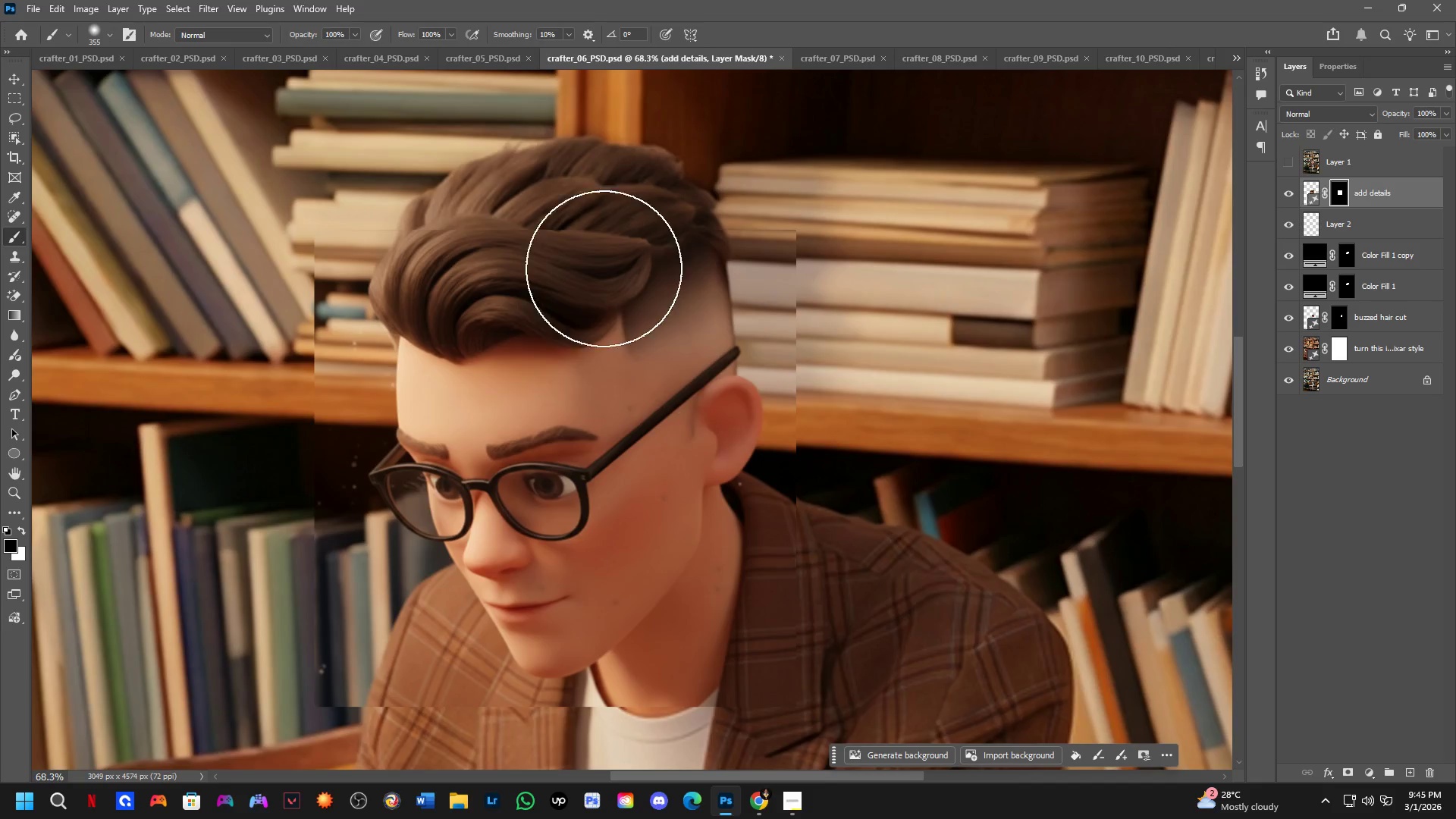 
scroll: coordinate [485, 235], scroll_direction: up, amount: 4.0
 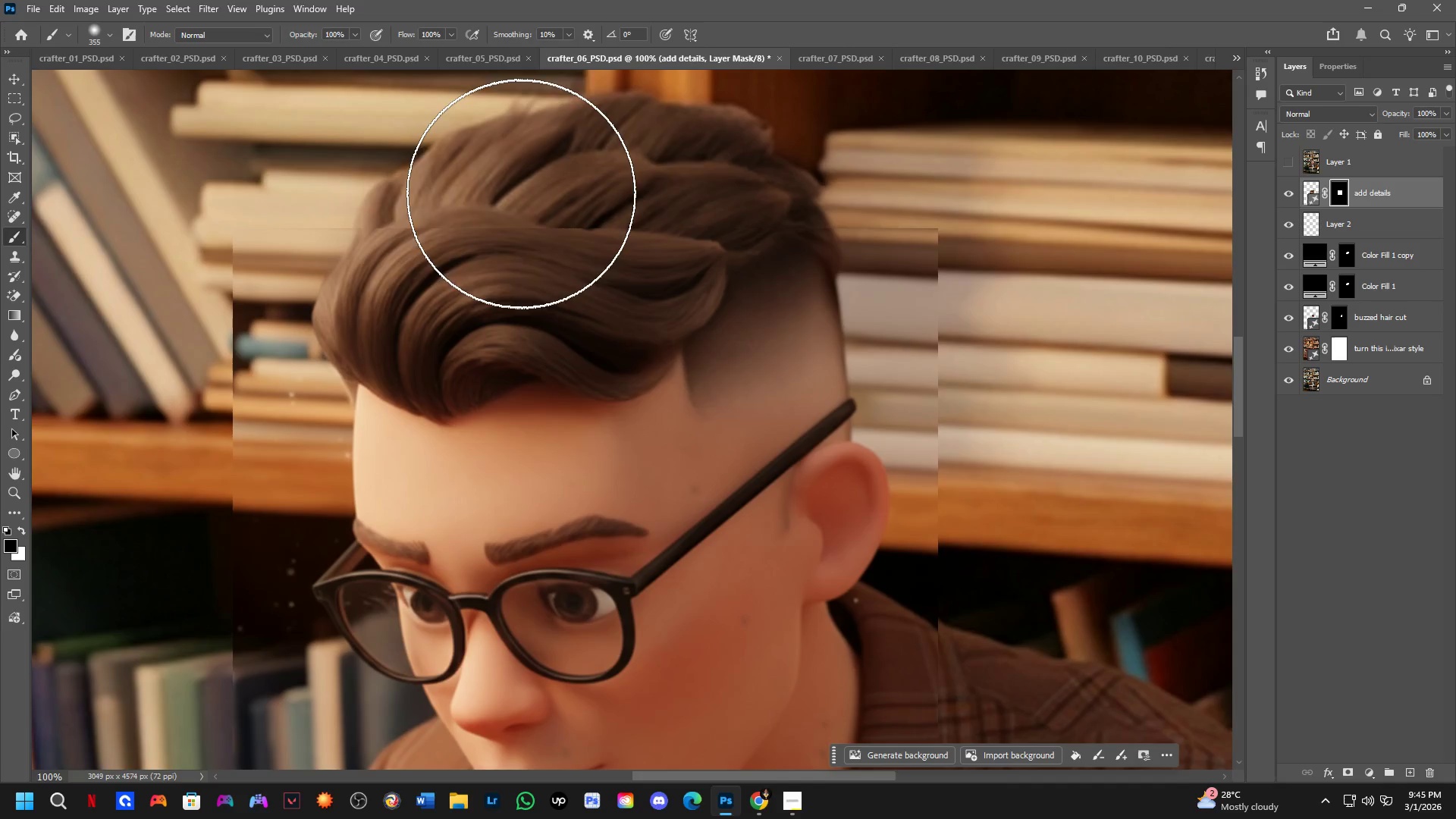 
left_click_drag(start_coordinate=[519, 181], to_coordinate=[184, 190])
 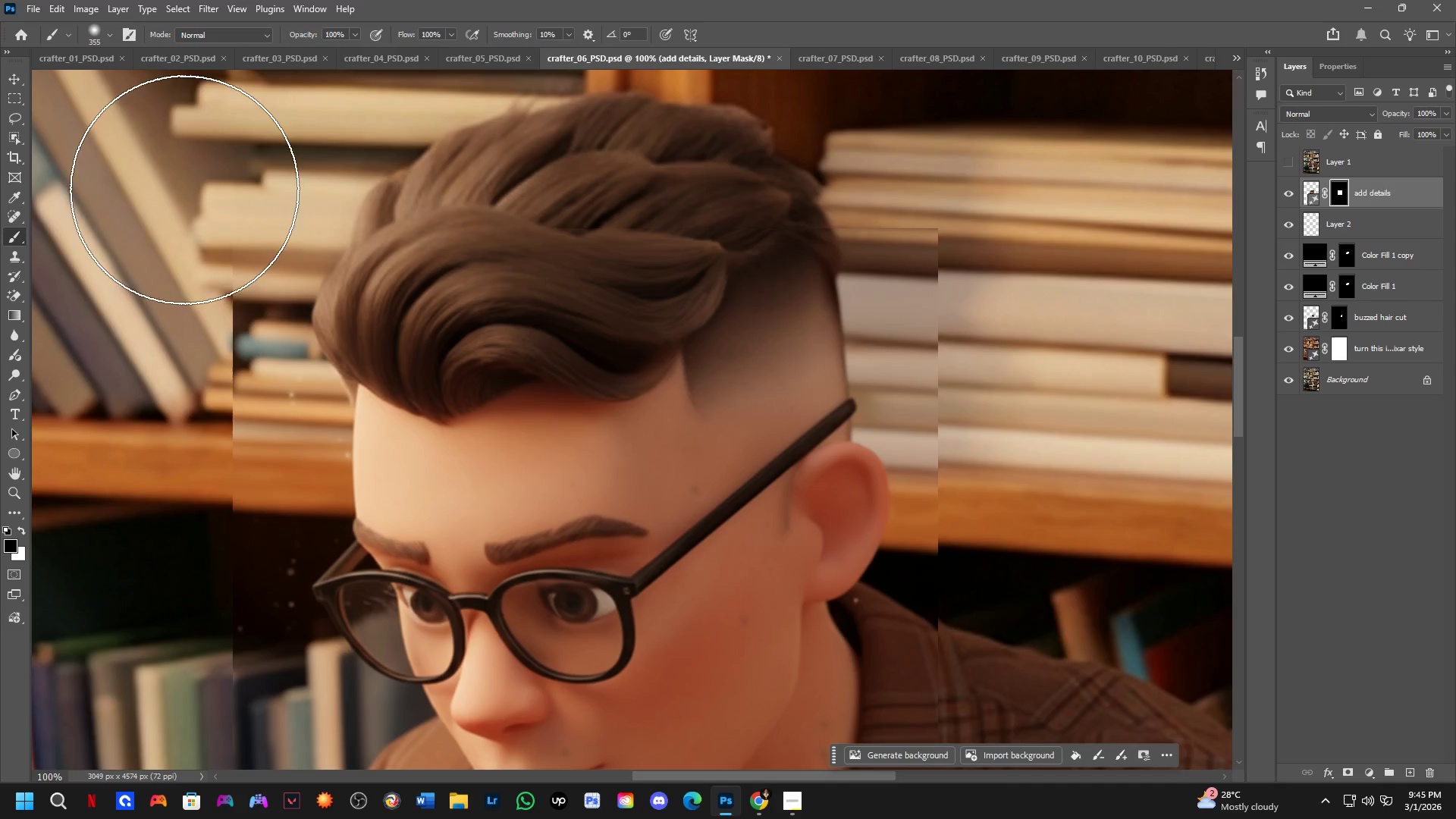 
hold_key(key=AltLeft, duration=0.39)
 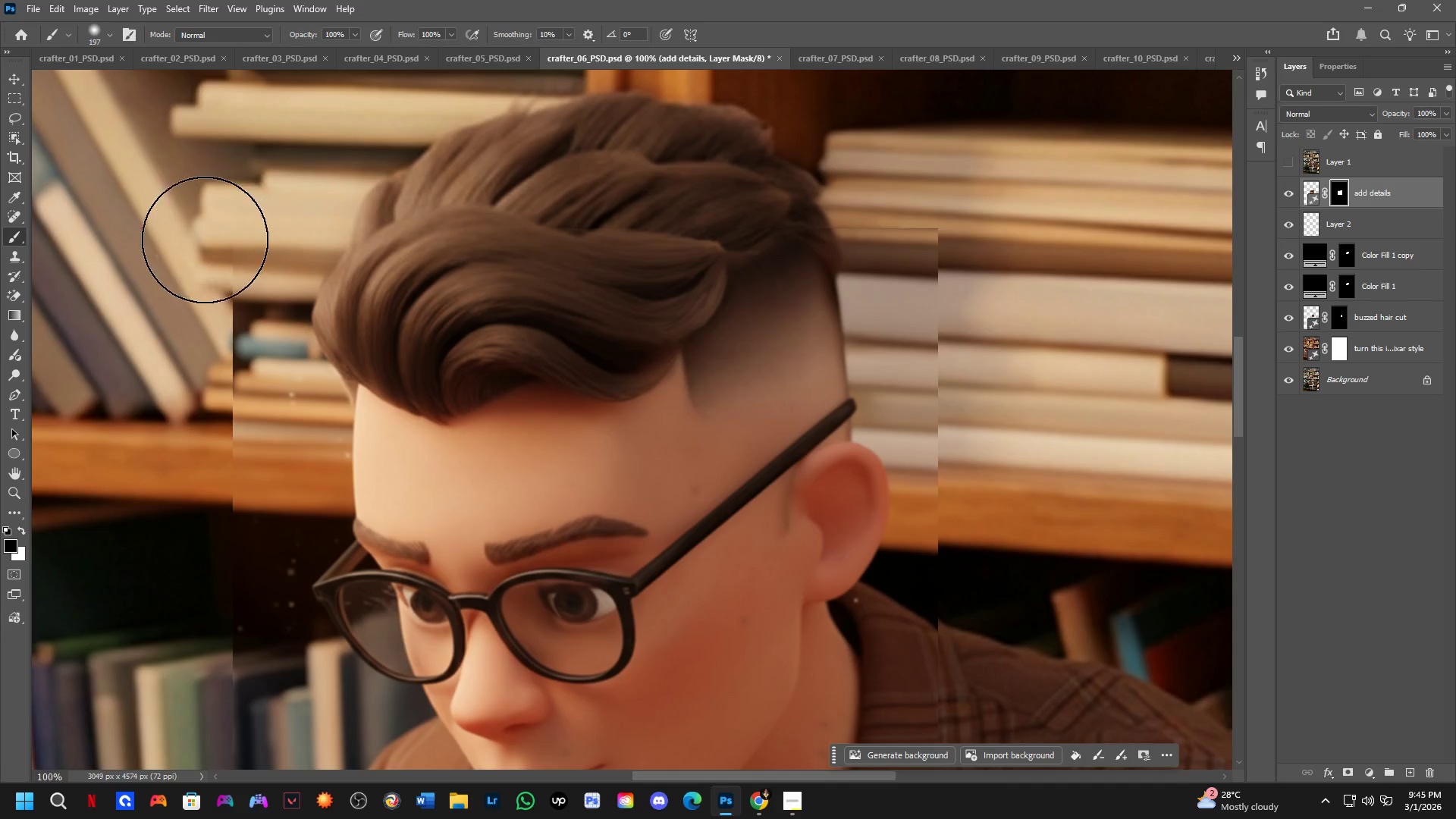 
left_click_drag(start_coordinate=[204, 228], to_coordinate=[215, 592])
 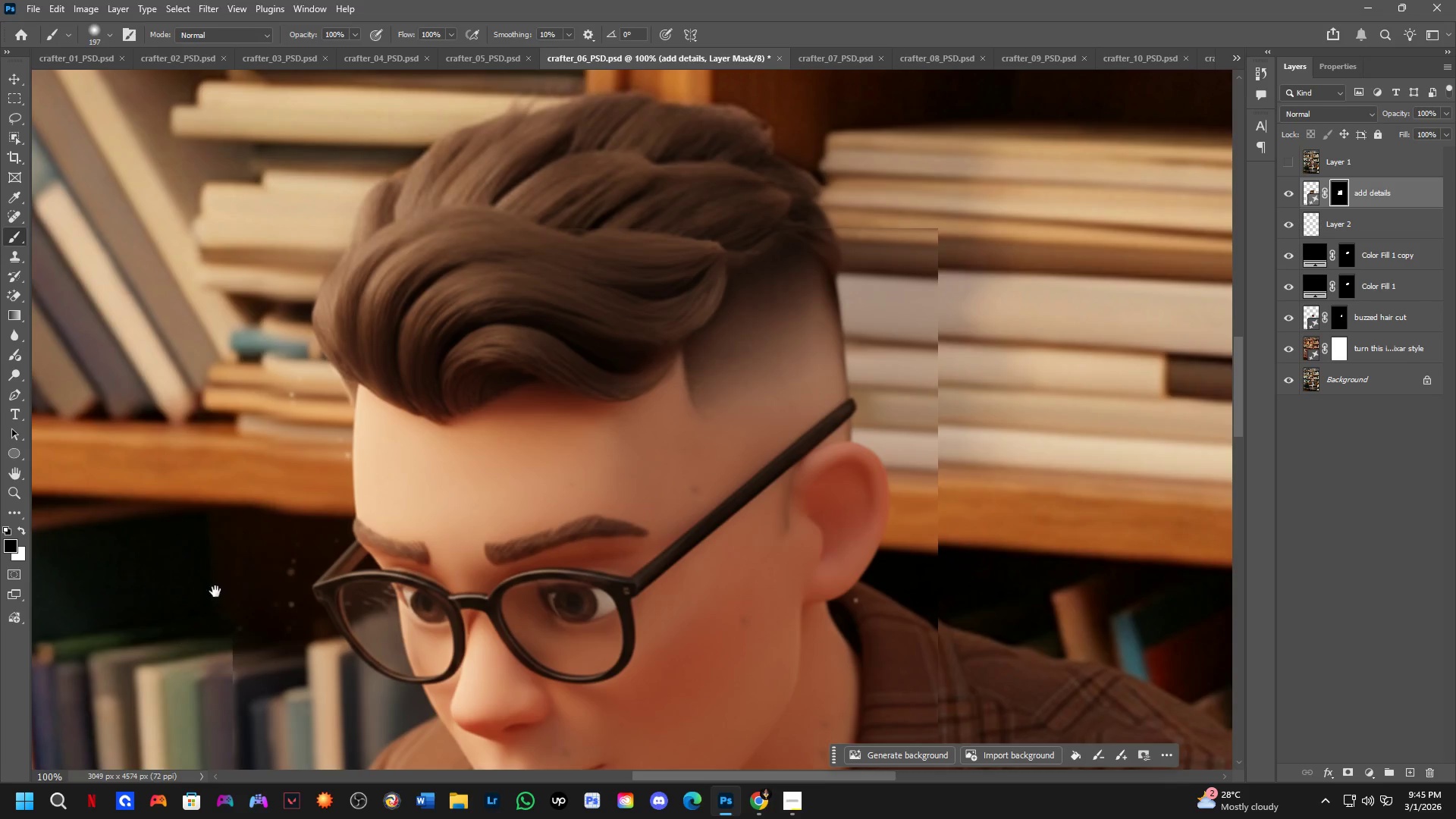 
hold_key(key=Space, duration=0.47)
 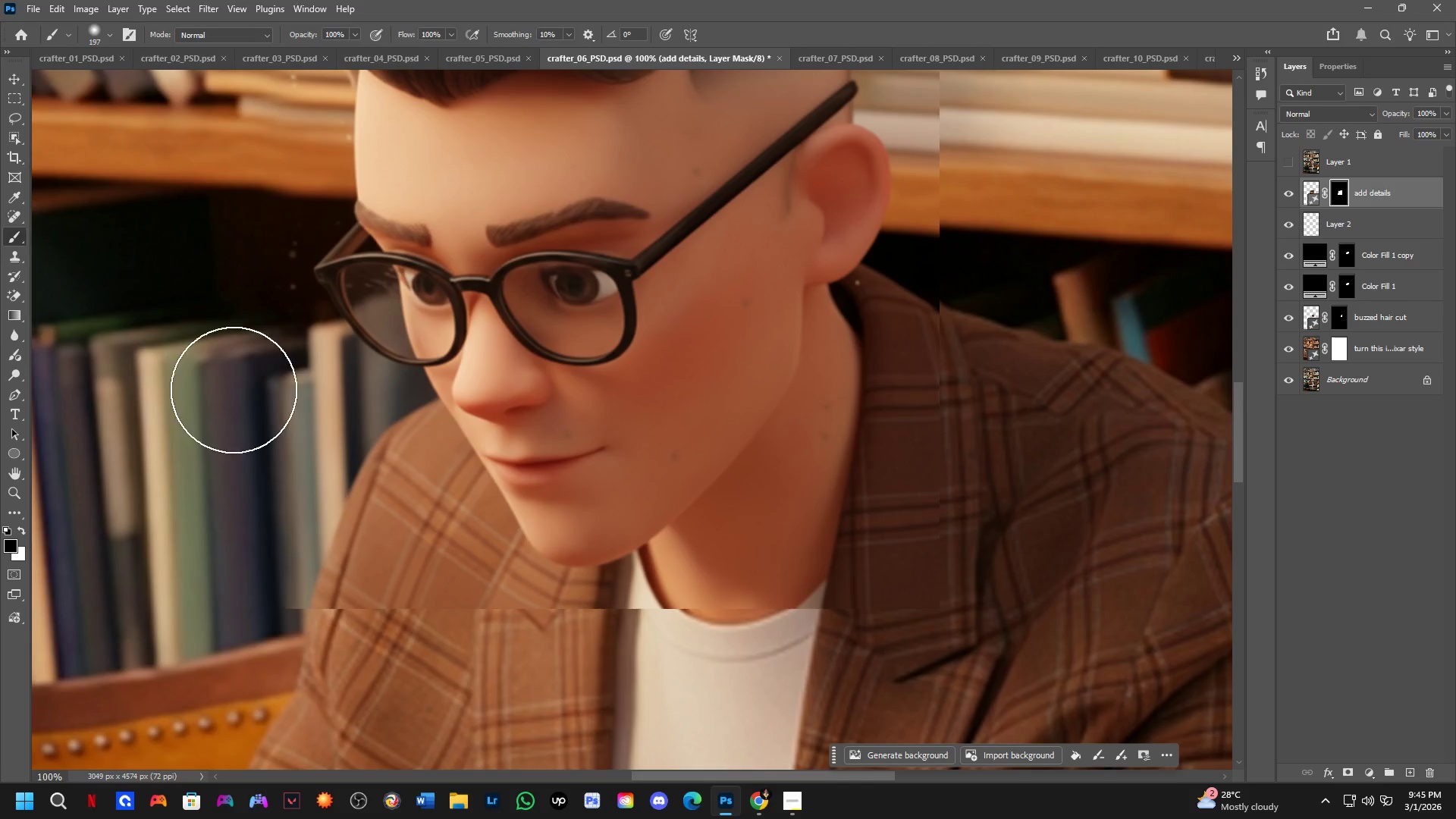 
left_click_drag(start_coordinate=[215, 592], to_coordinate=[217, 274])
 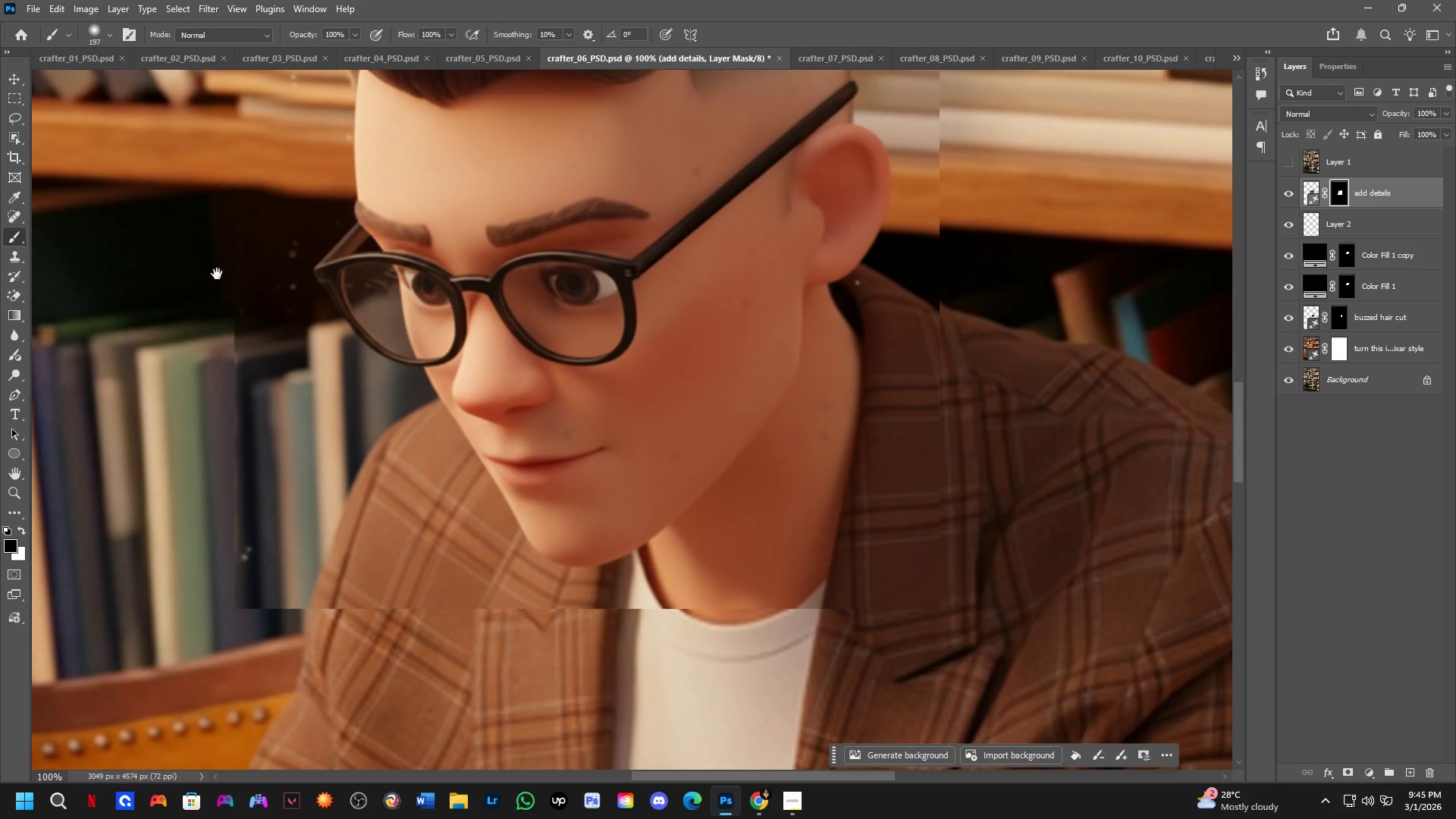 
left_click_drag(start_coordinate=[217, 274], to_coordinate=[660, 657])
 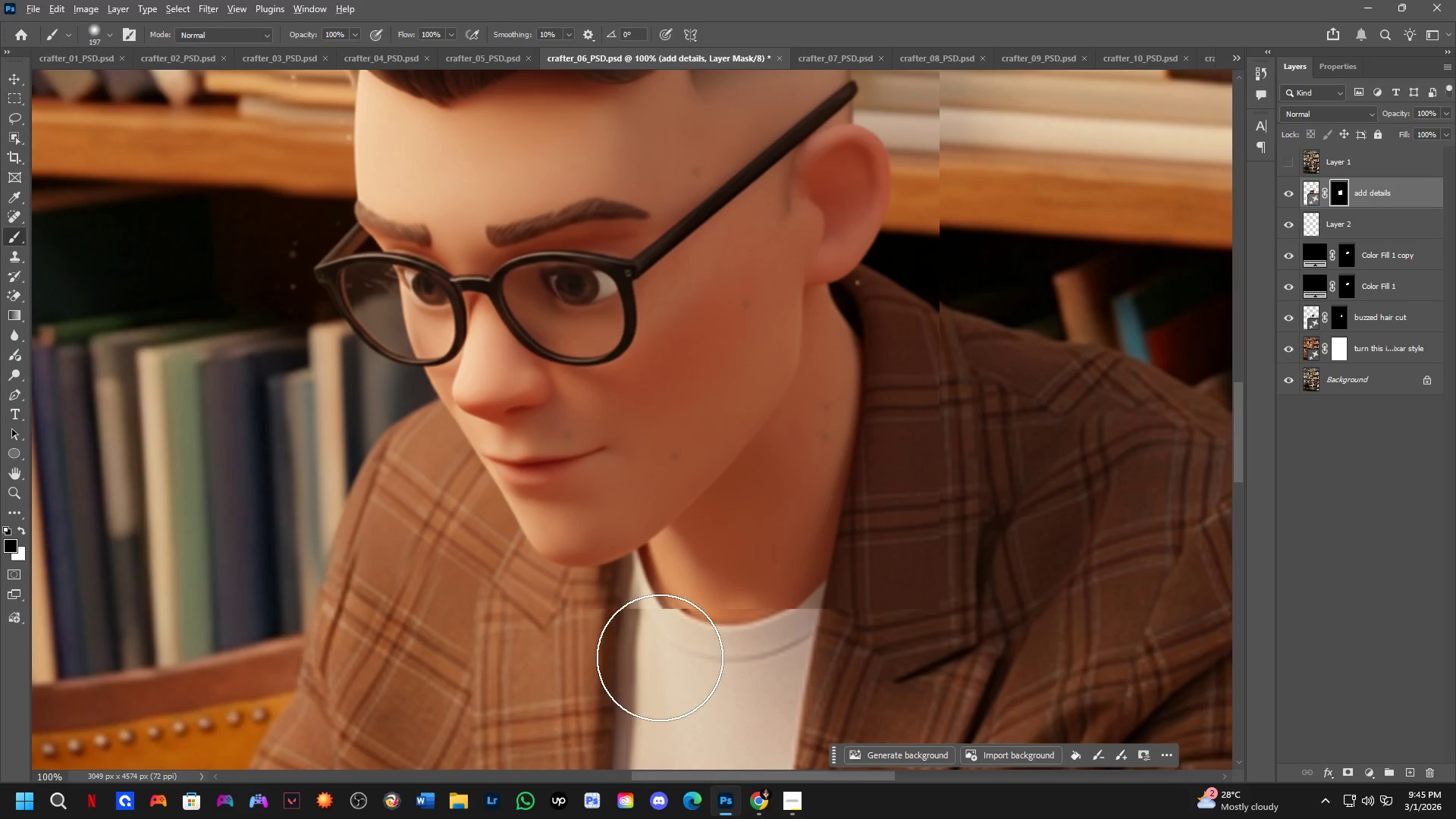 
key(Alt+AltLeft)
 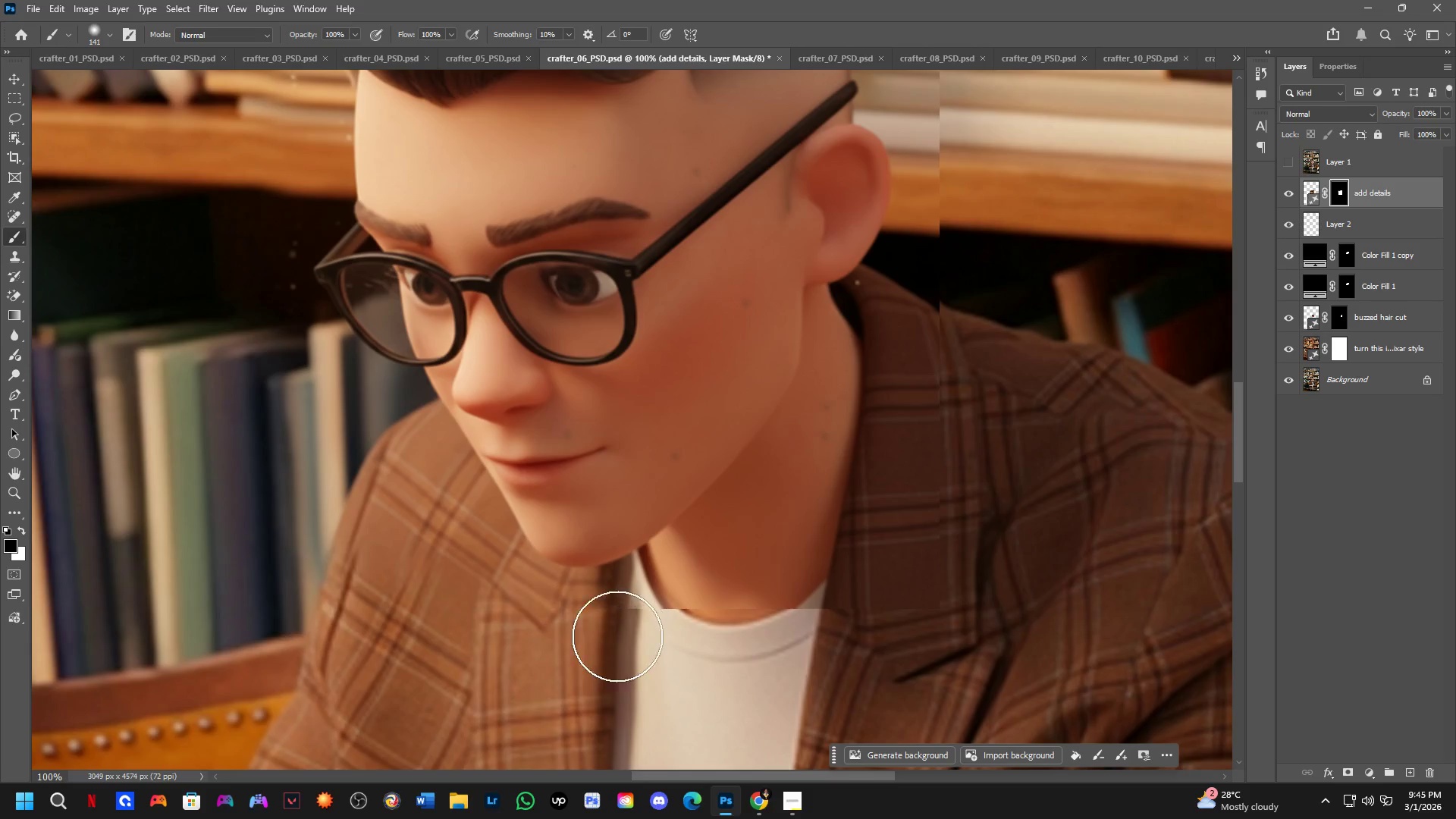 
left_click_drag(start_coordinate=[586, 632], to_coordinate=[665, 626])
 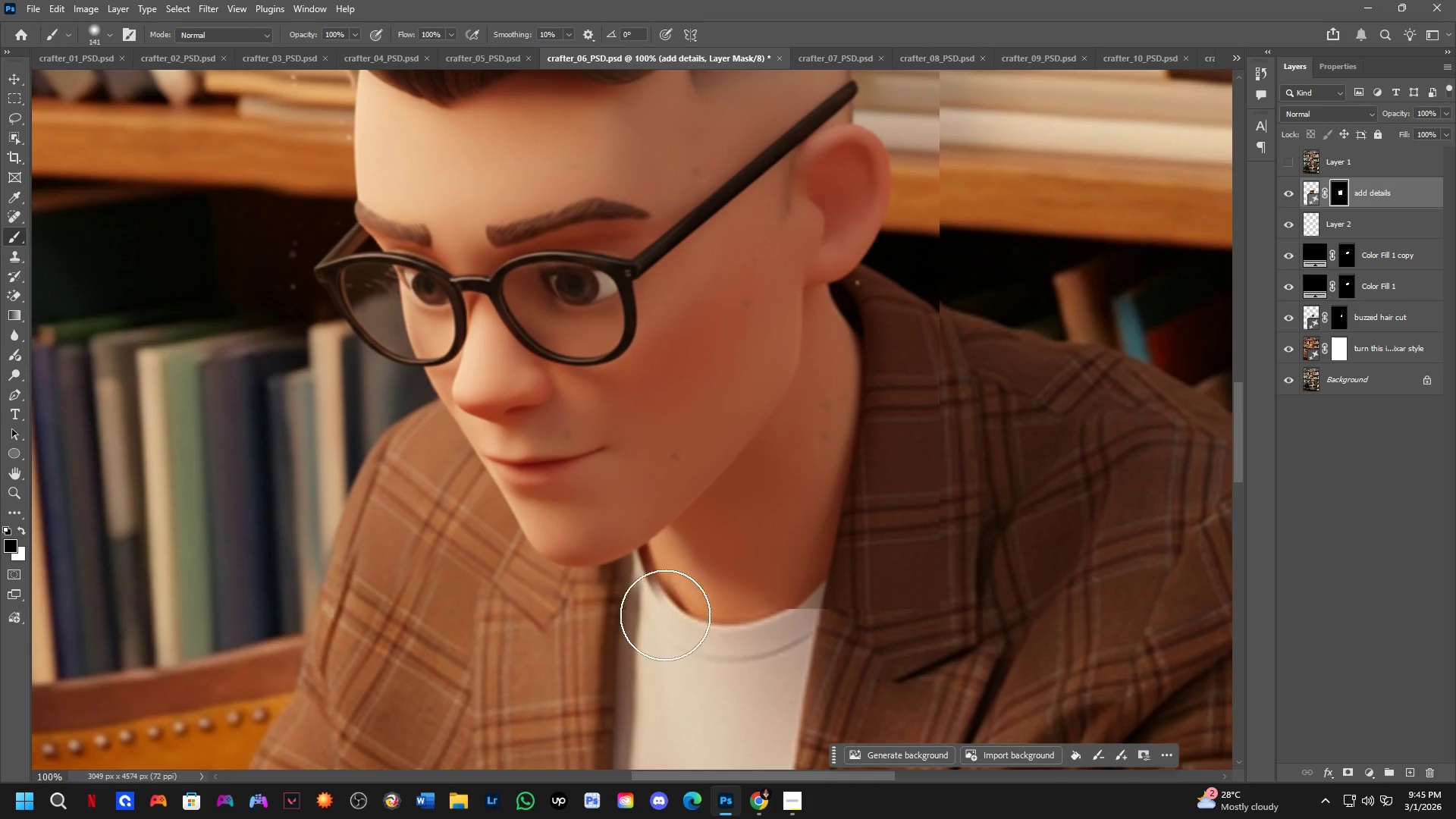 
hold_key(key=AltLeft, duration=0.38)
 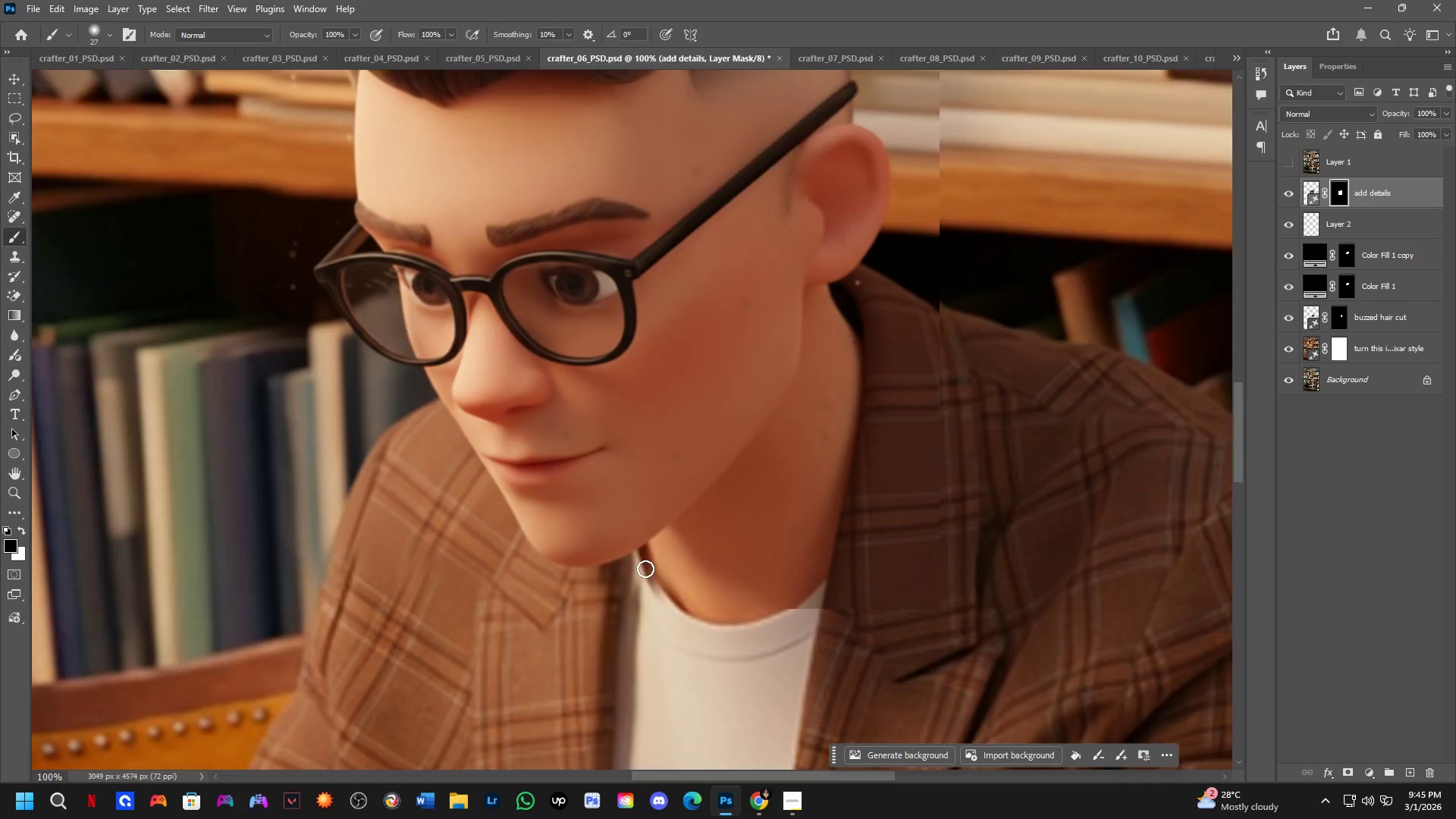 
scroll: coordinate [645, 568], scroll_direction: up, amount: 4.0
 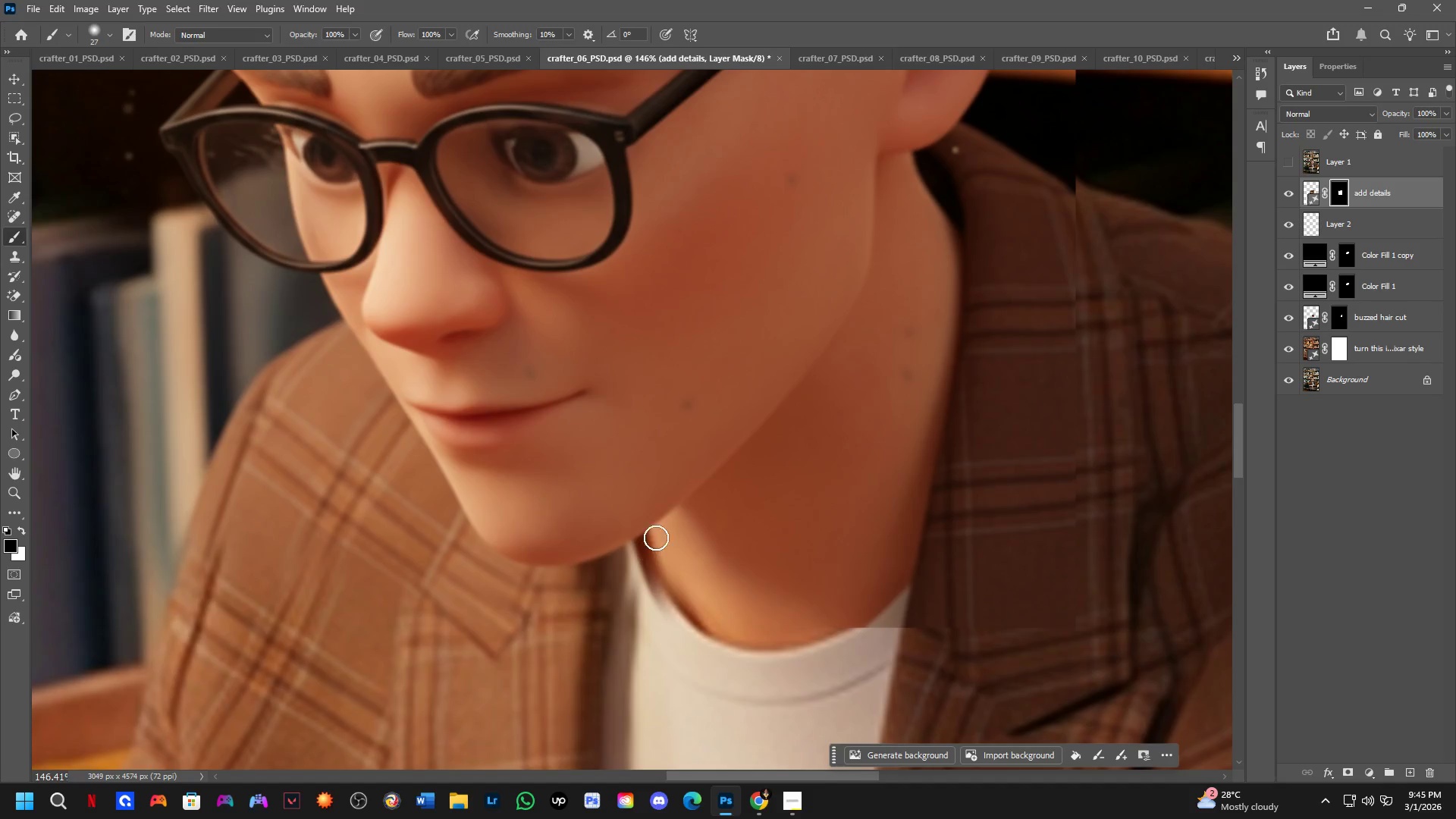 
left_click_drag(start_coordinate=[660, 535], to_coordinate=[632, 582])
 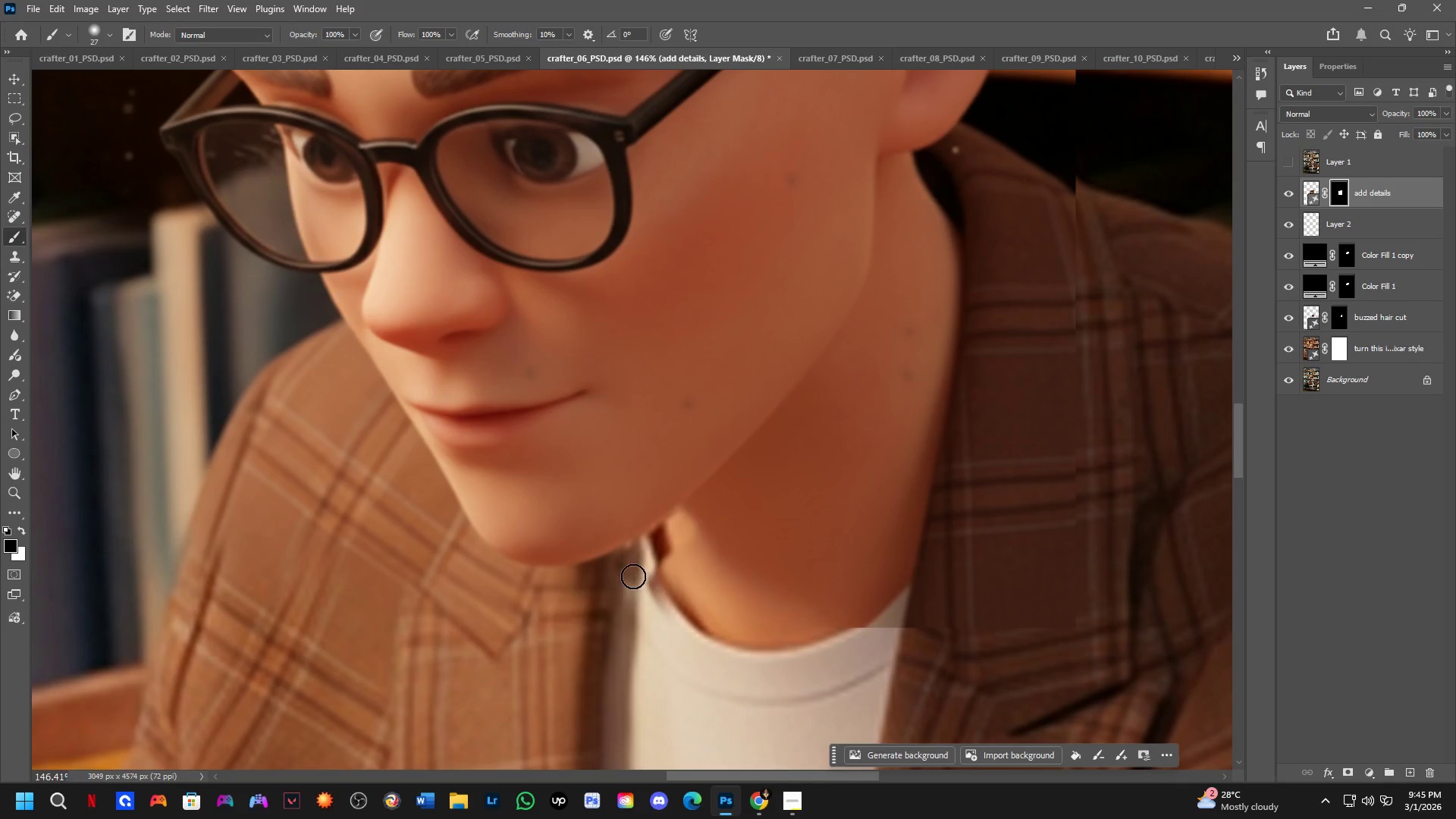 
key(Alt+AltLeft)
 